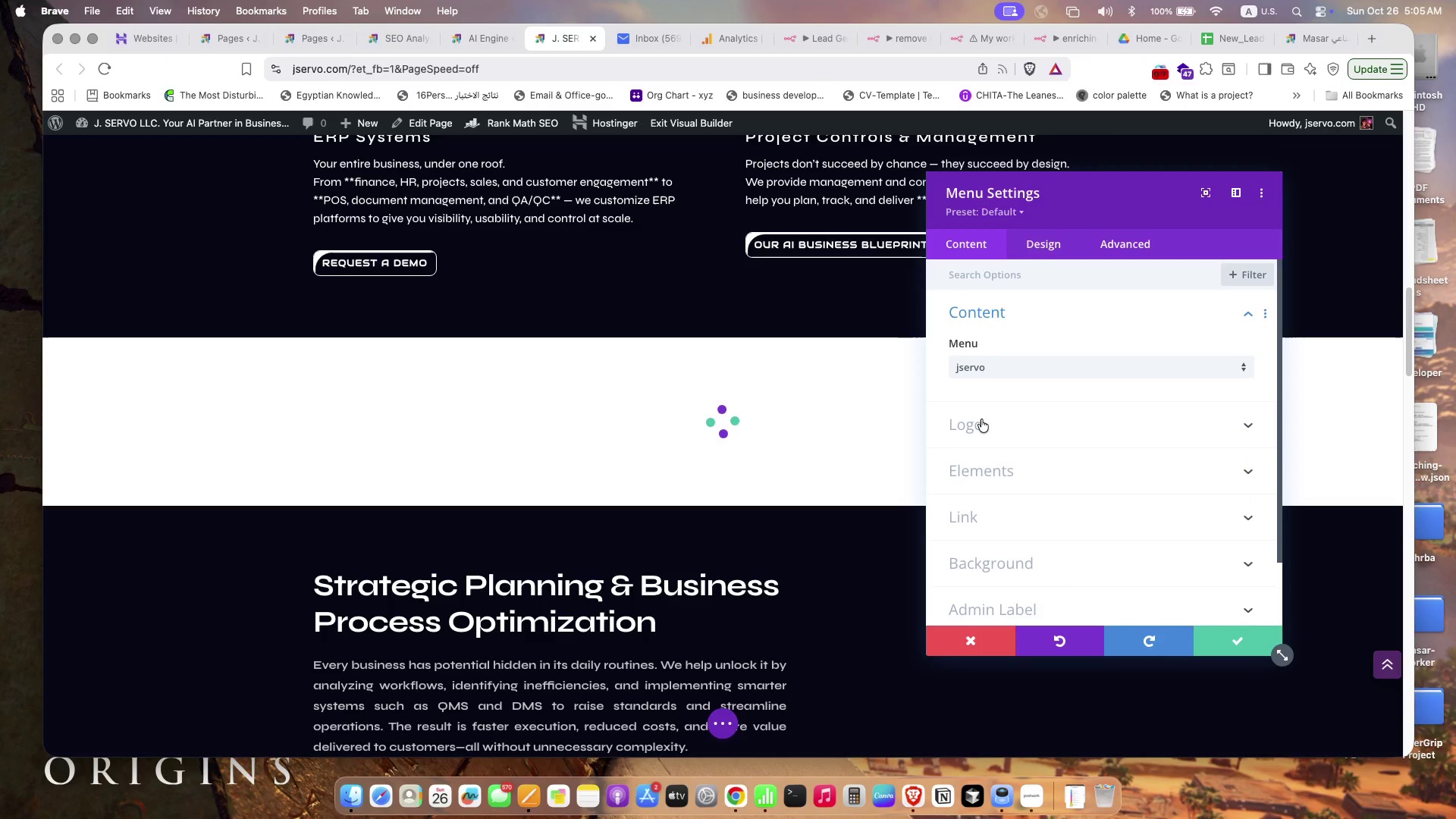 
scroll: coordinate [1006, 480], scroll_direction: down, amount: 15.0
 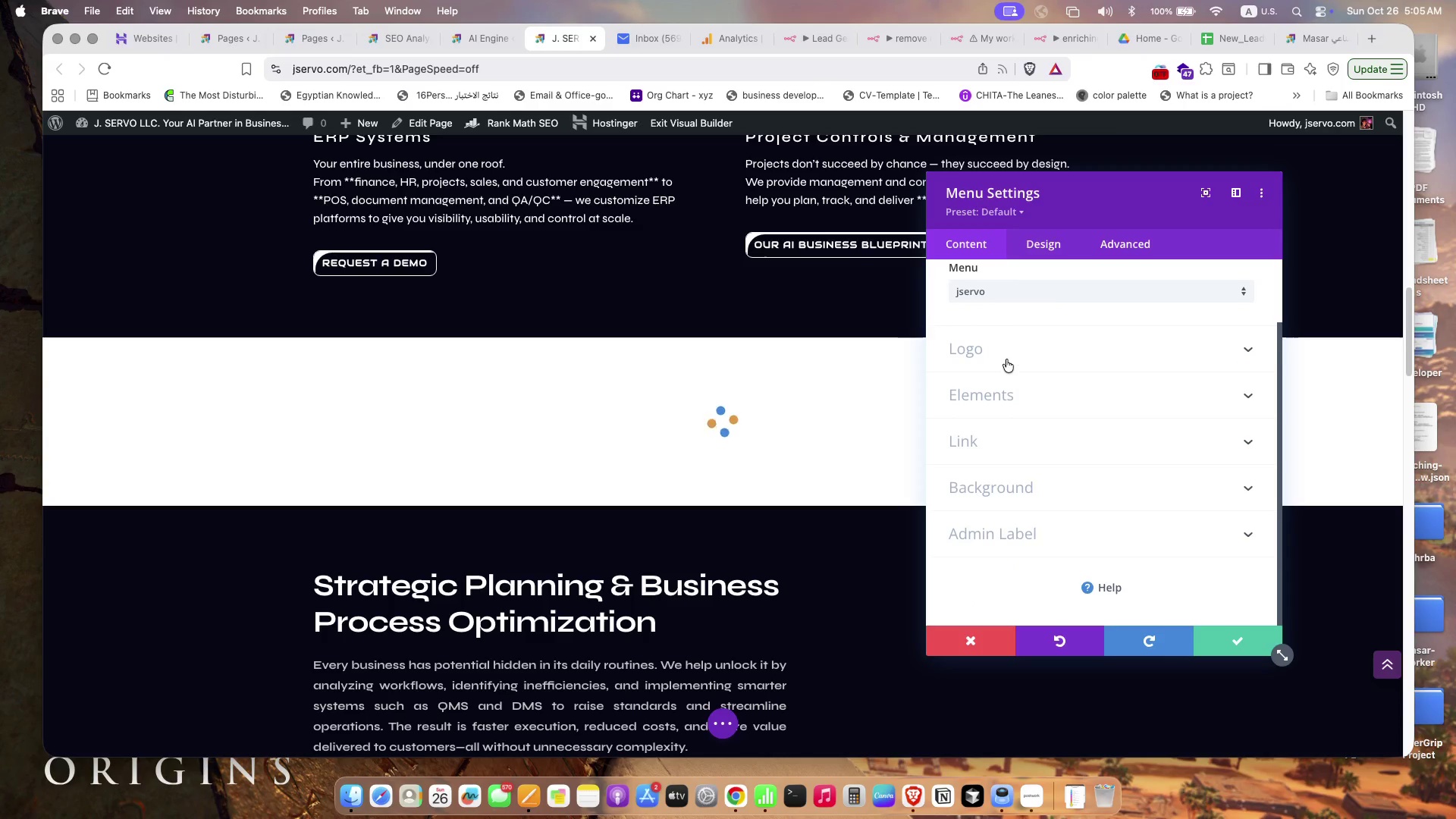 
left_click([1006, 355])
 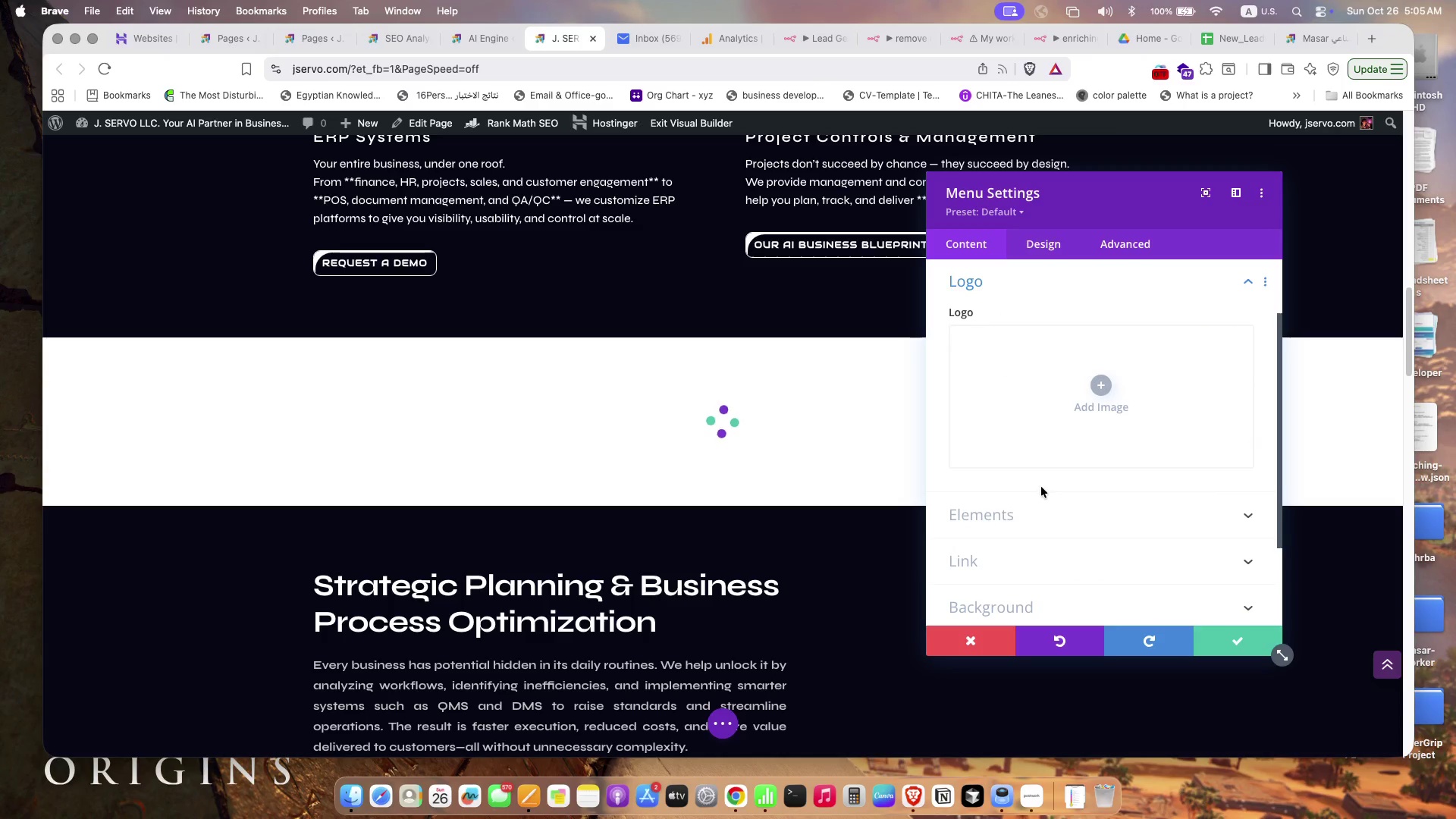 
left_click([1045, 511])
 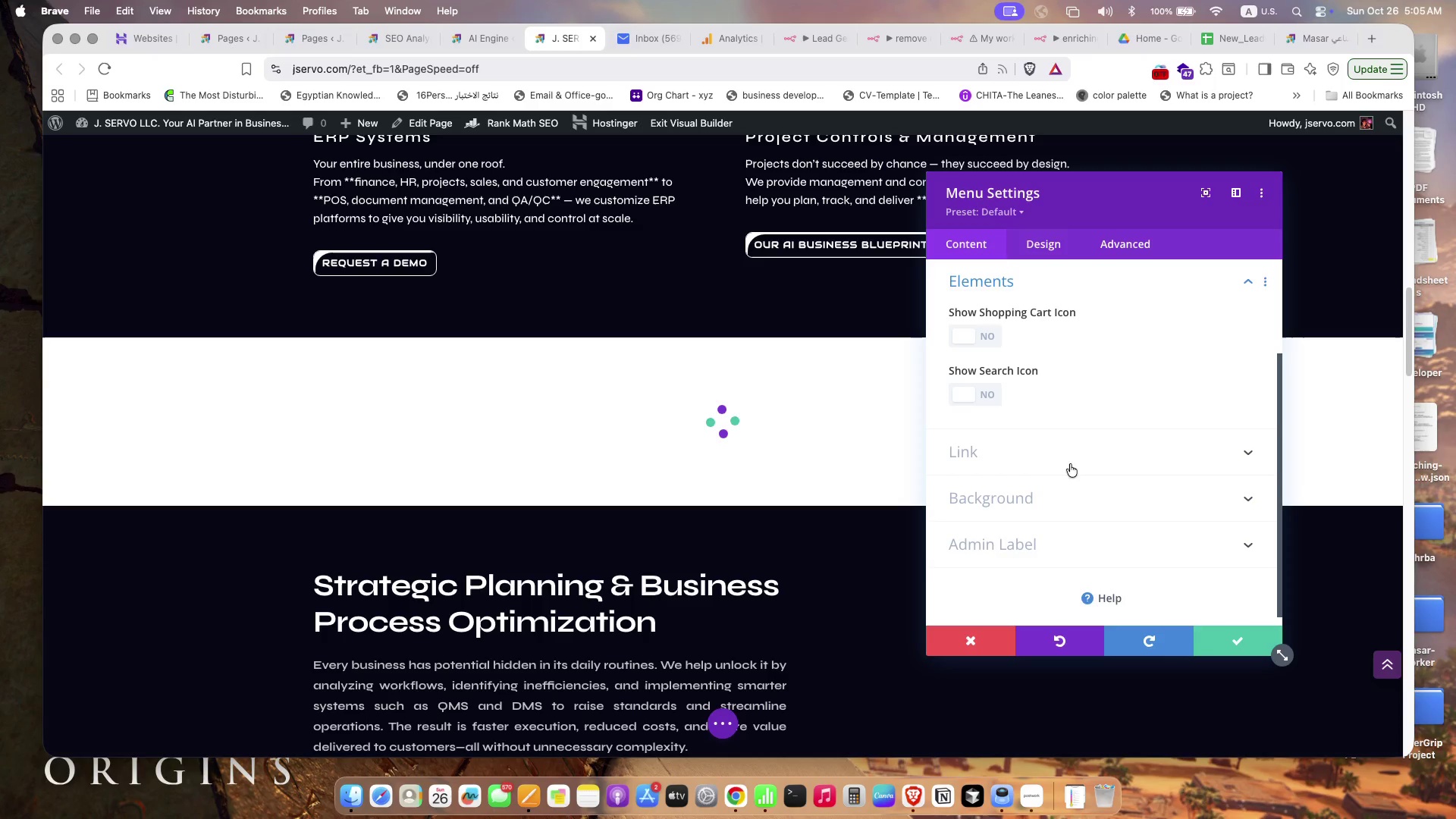 
left_click([982, 401])
 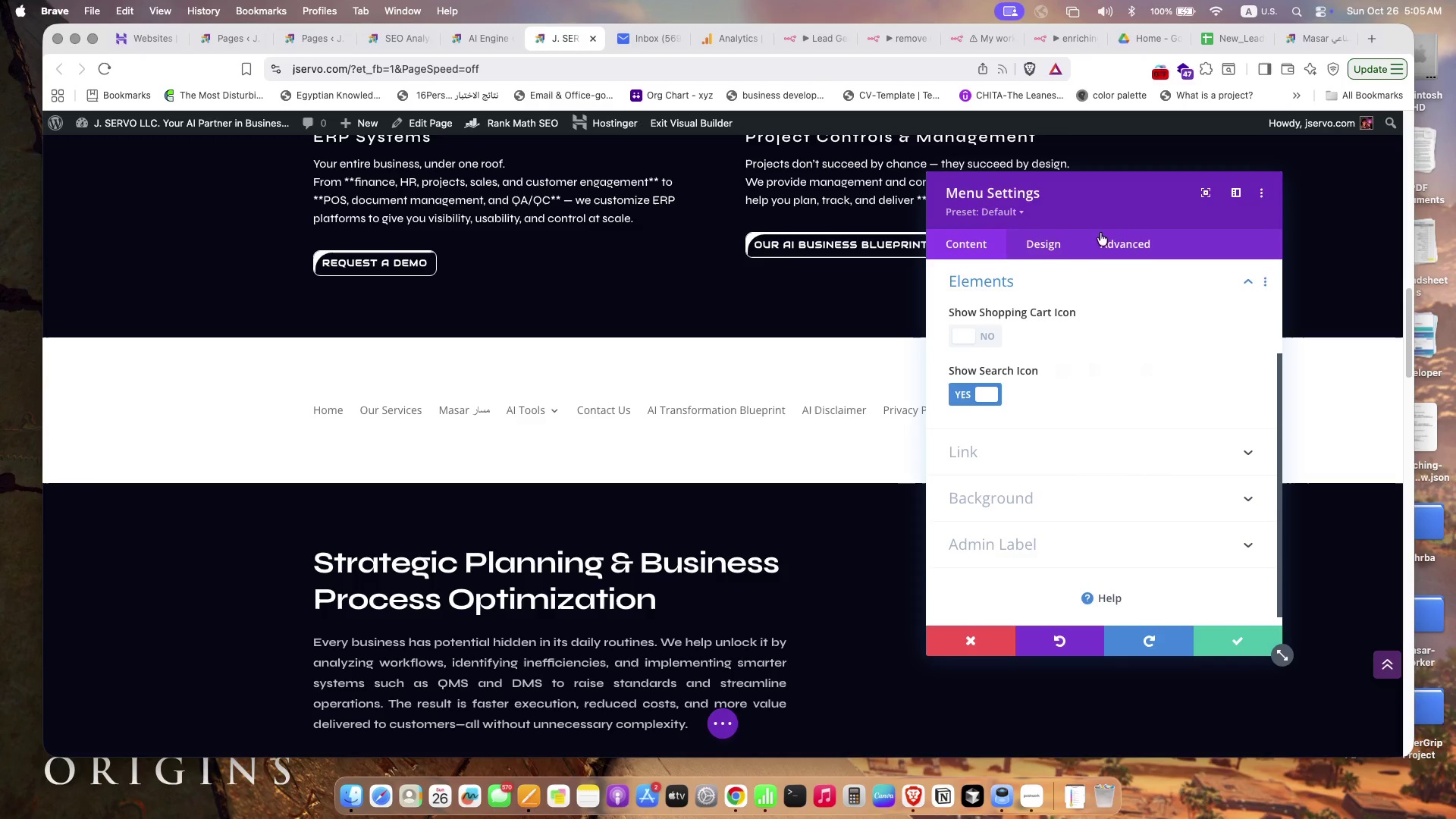 
left_click_drag(start_coordinate=[1110, 200], to_coordinate=[1066, 229])
 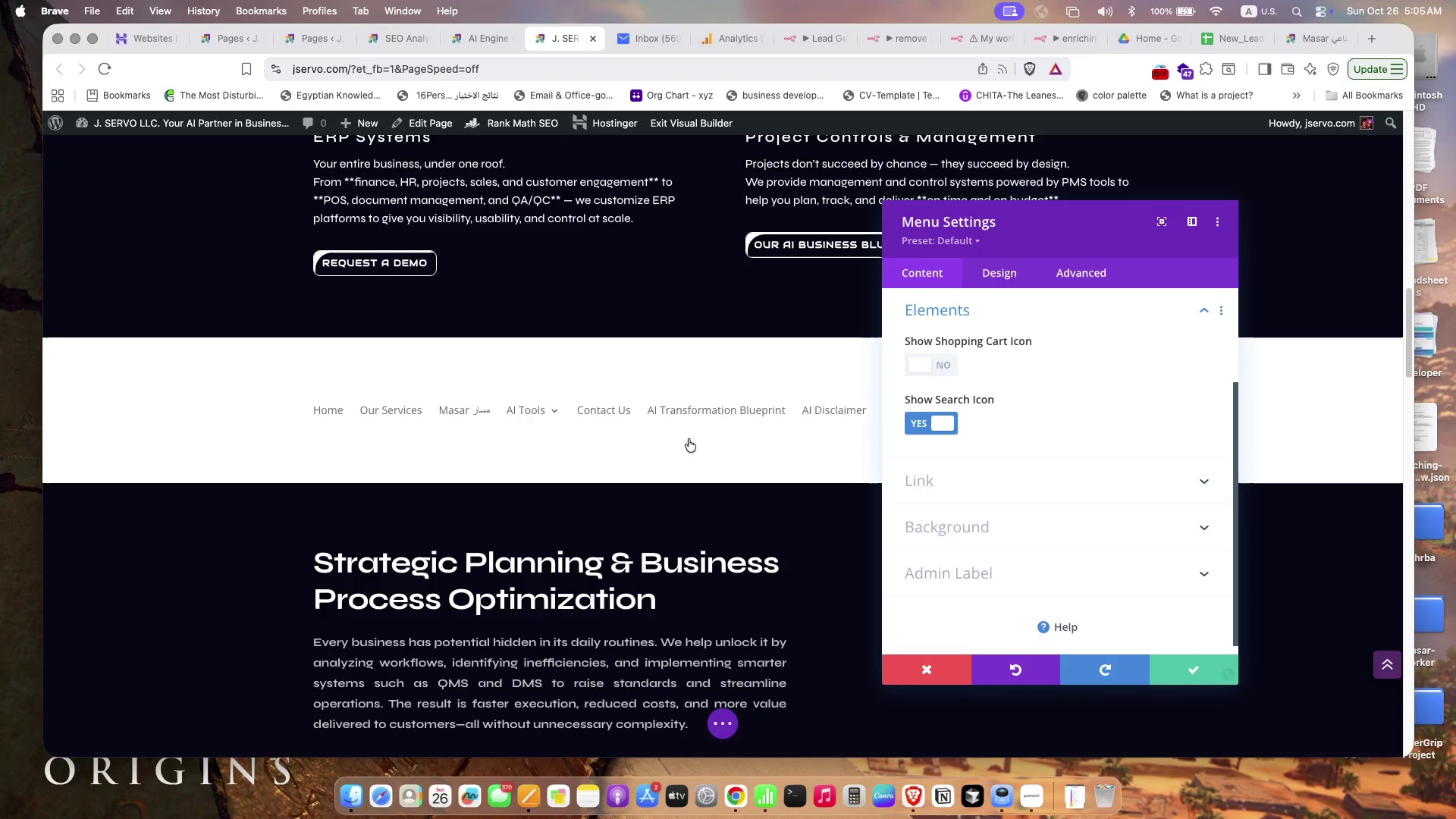 
scroll: coordinate [688, 443], scroll_direction: up, amount: 19.0
 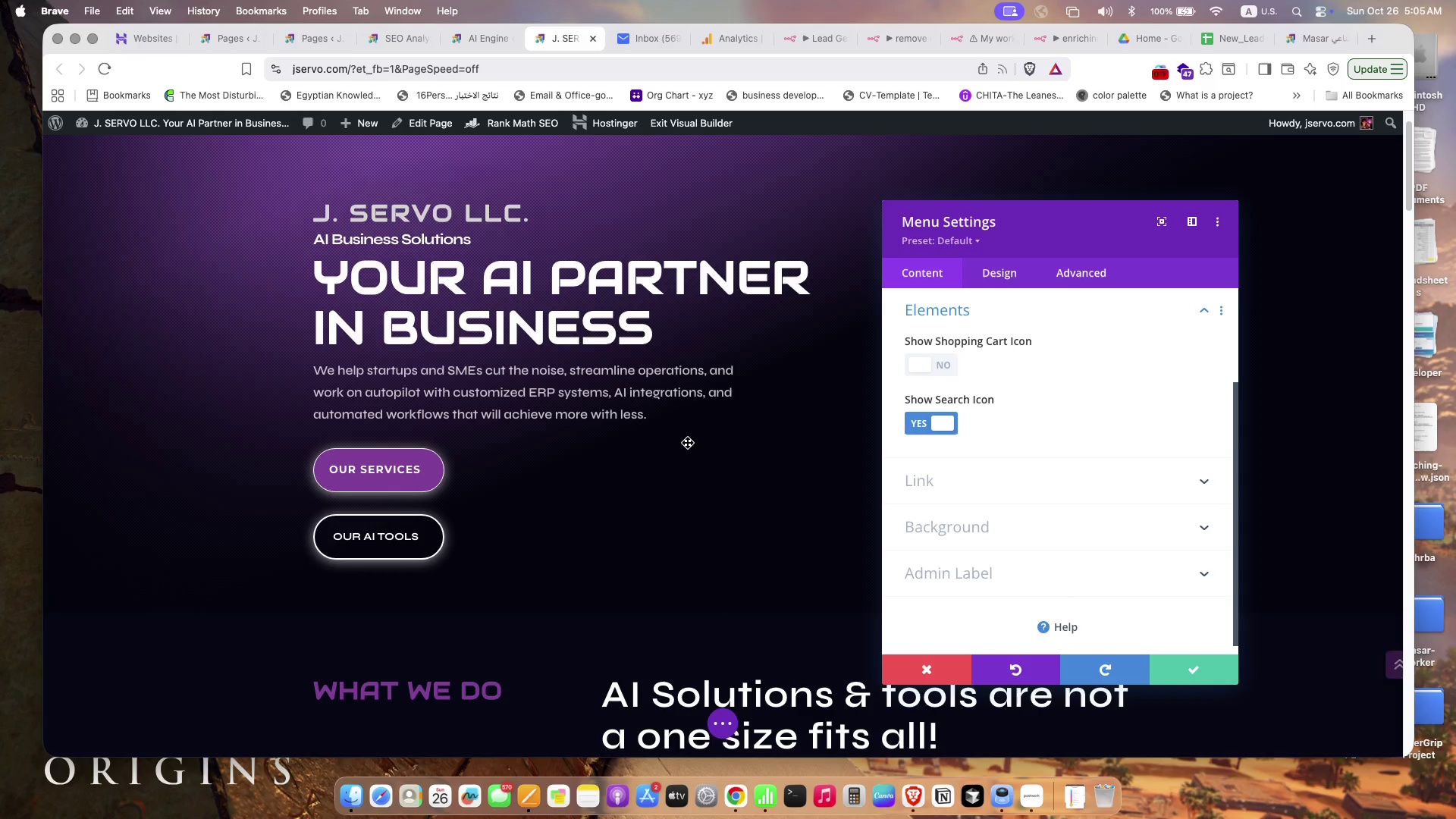 
scroll: coordinate [690, 445], scroll_direction: down, amount: 5.0
 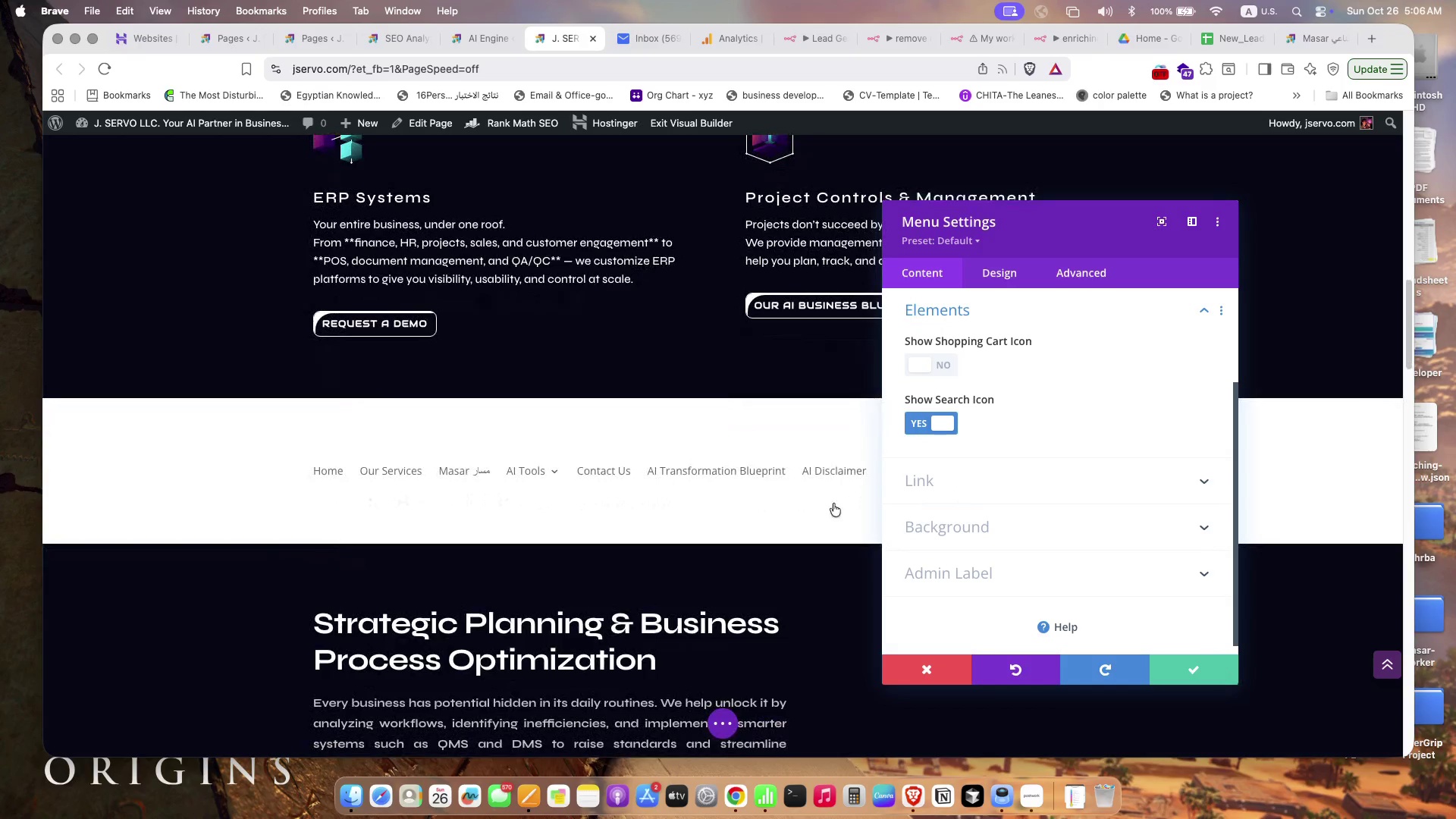 
left_click([999, 525])
 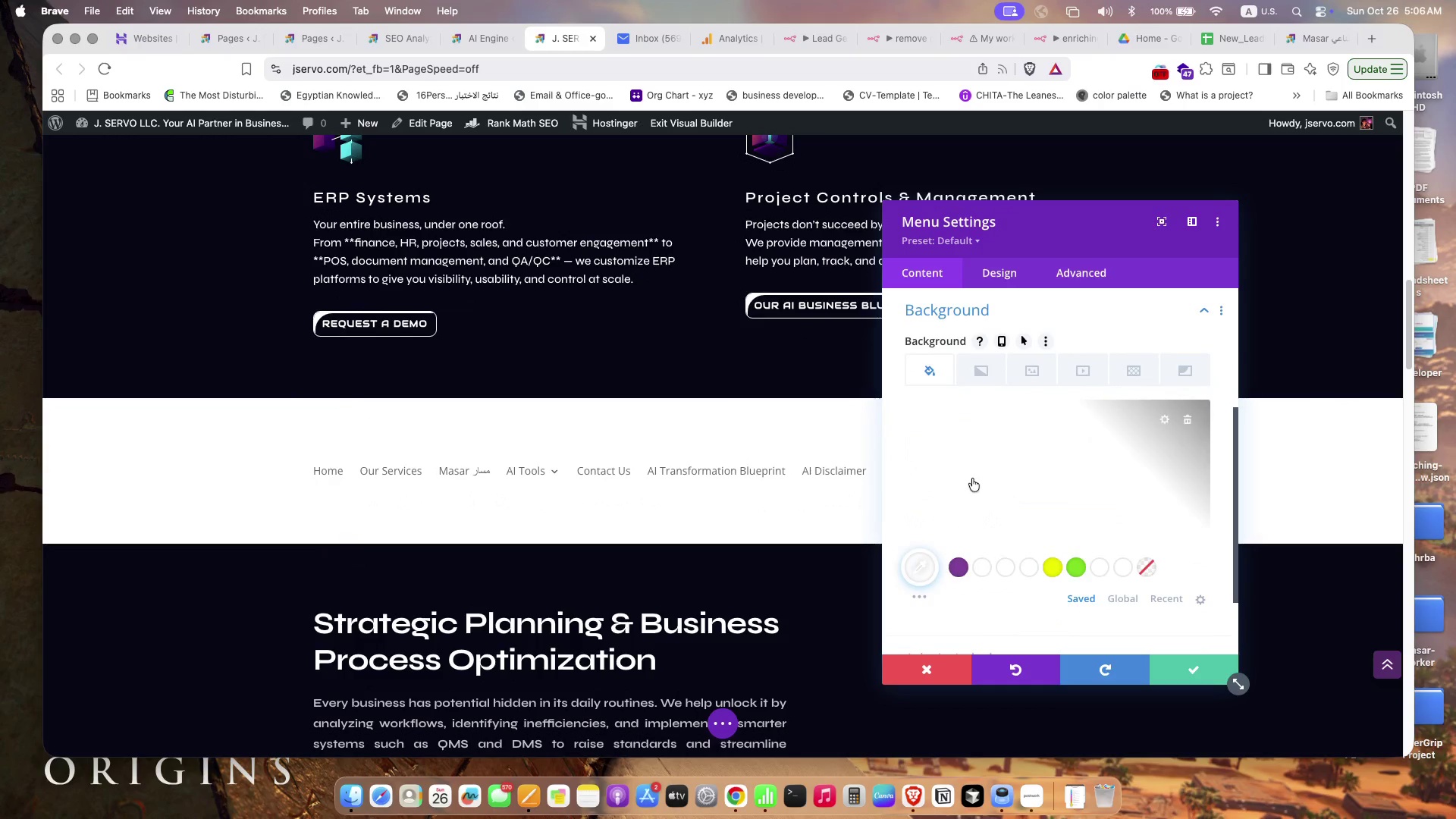 
left_click([971, 474])
 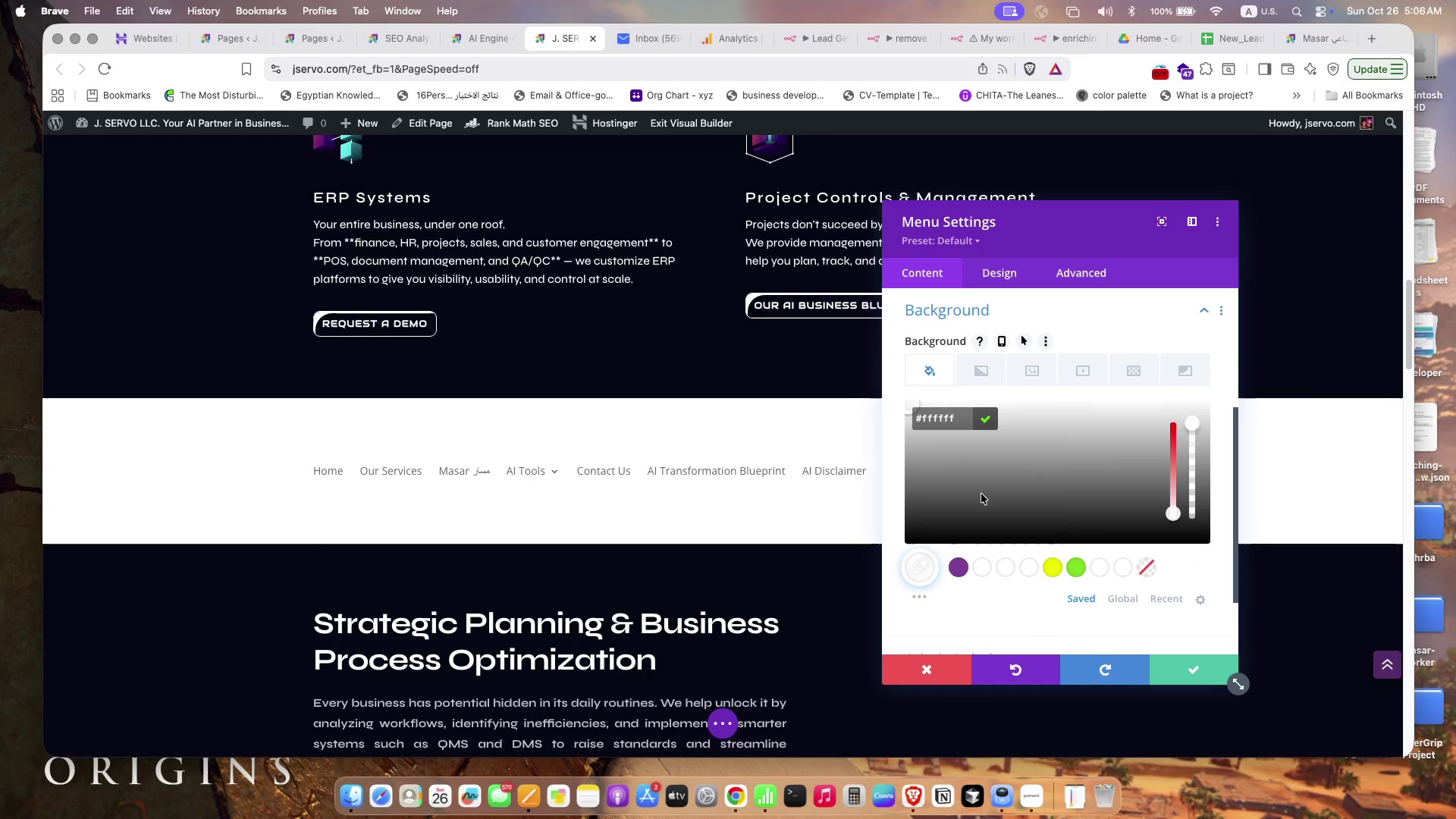 
left_click_drag(start_coordinate=[981, 494], to_coordinate=[898, 525])
 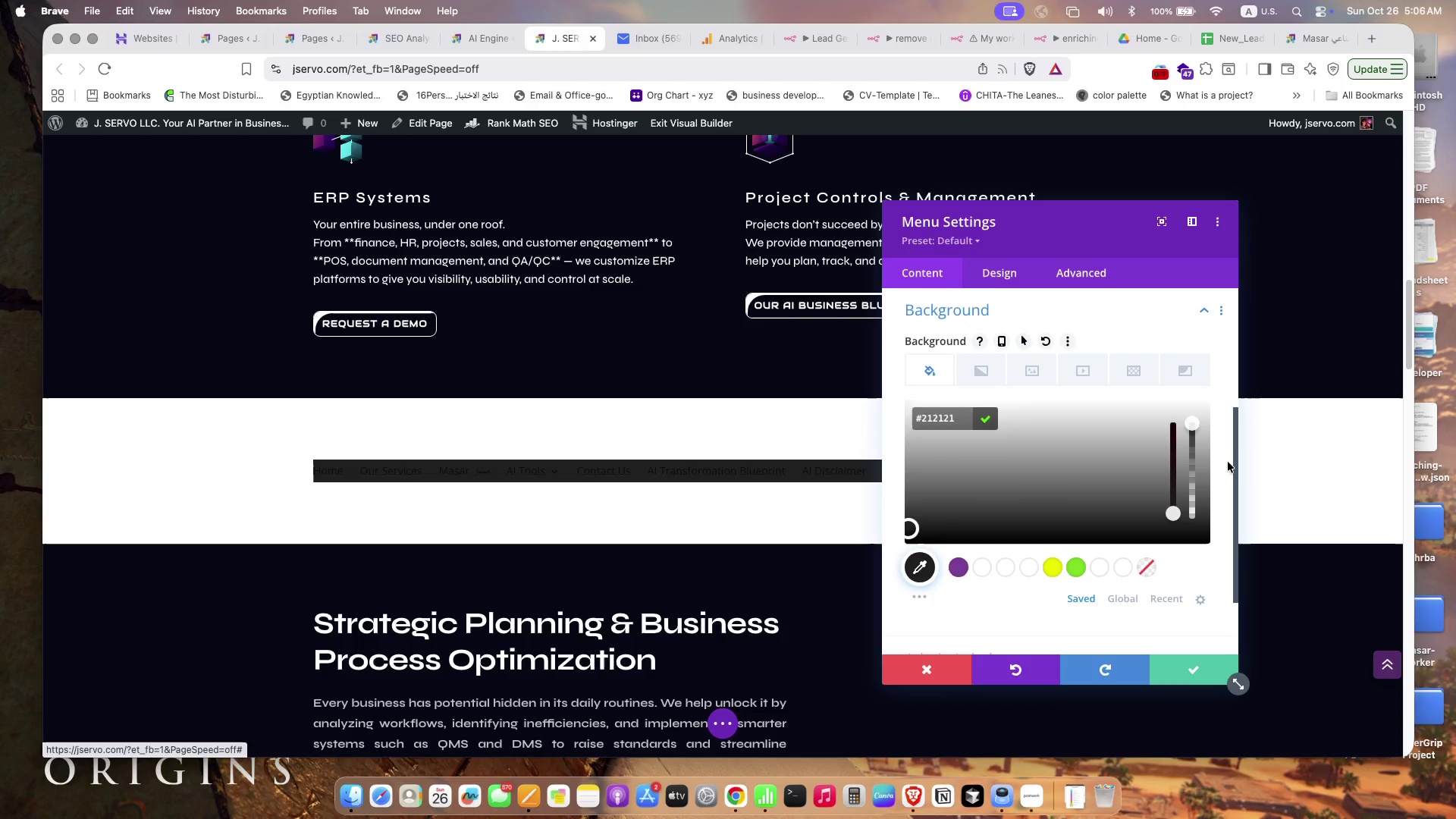 
left_click([1228, 463])
 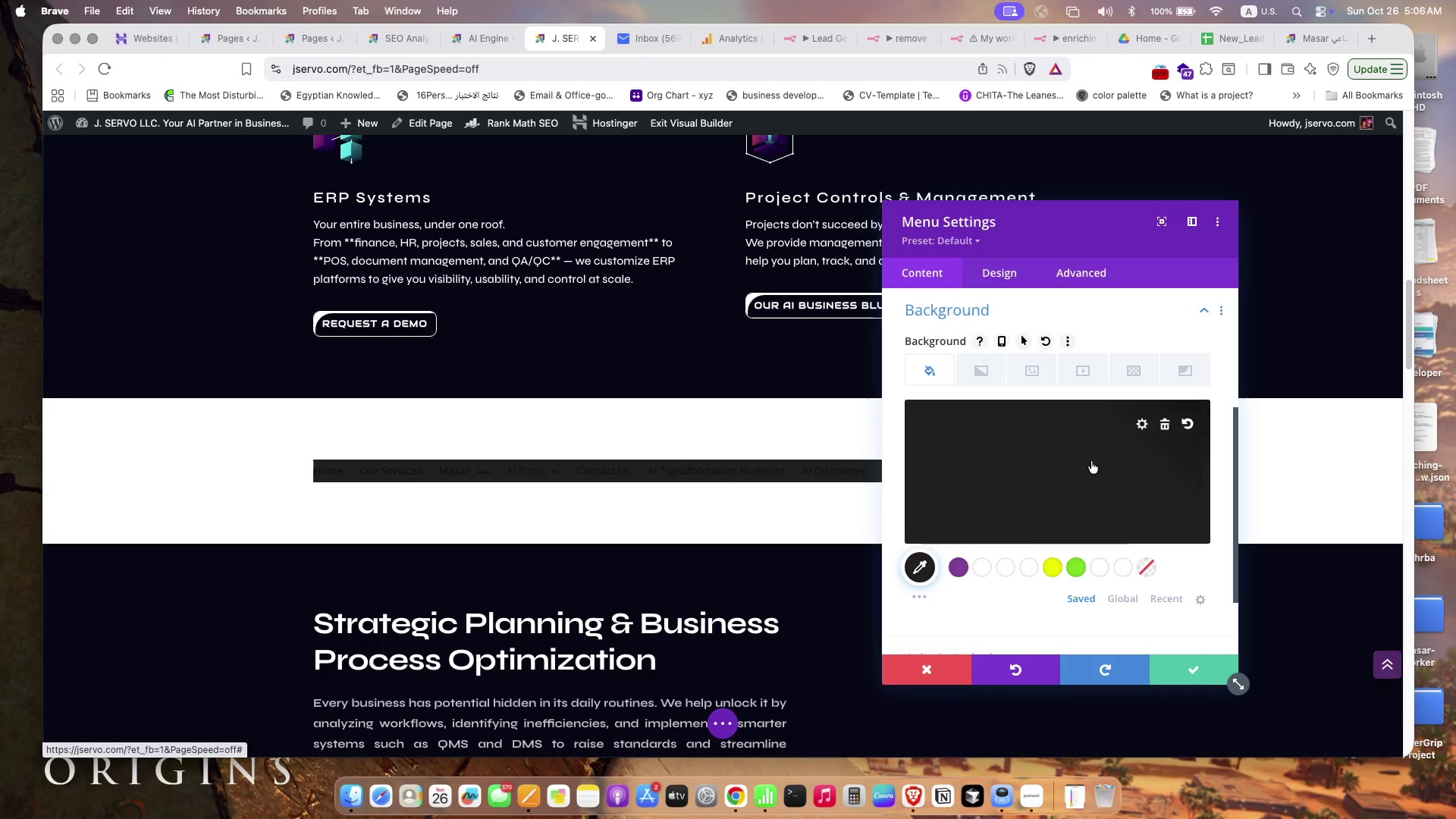 
left_click([1091, 461])
 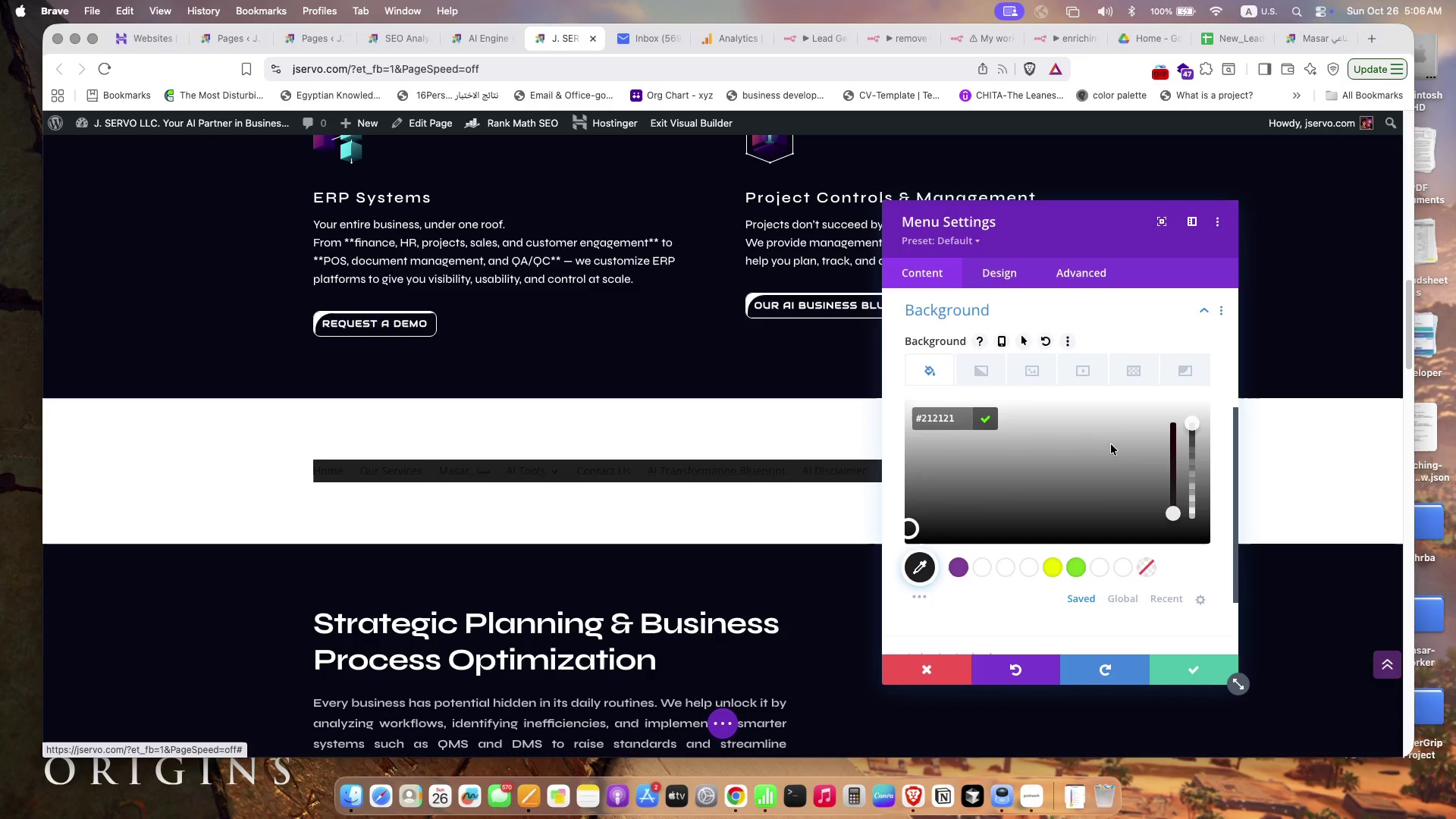 
left_click([1111, 444])
 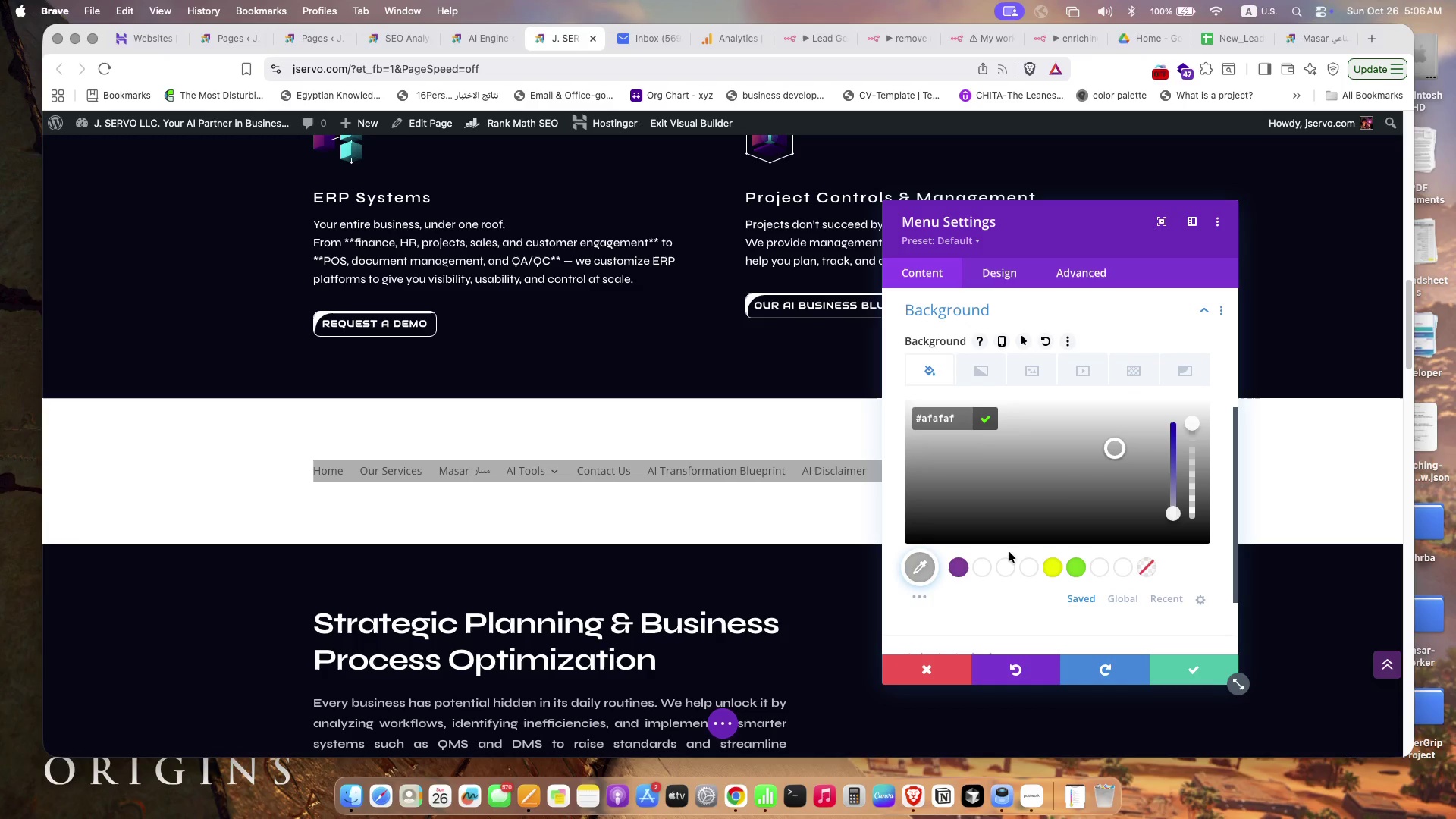 
left_click([1009, 552])
 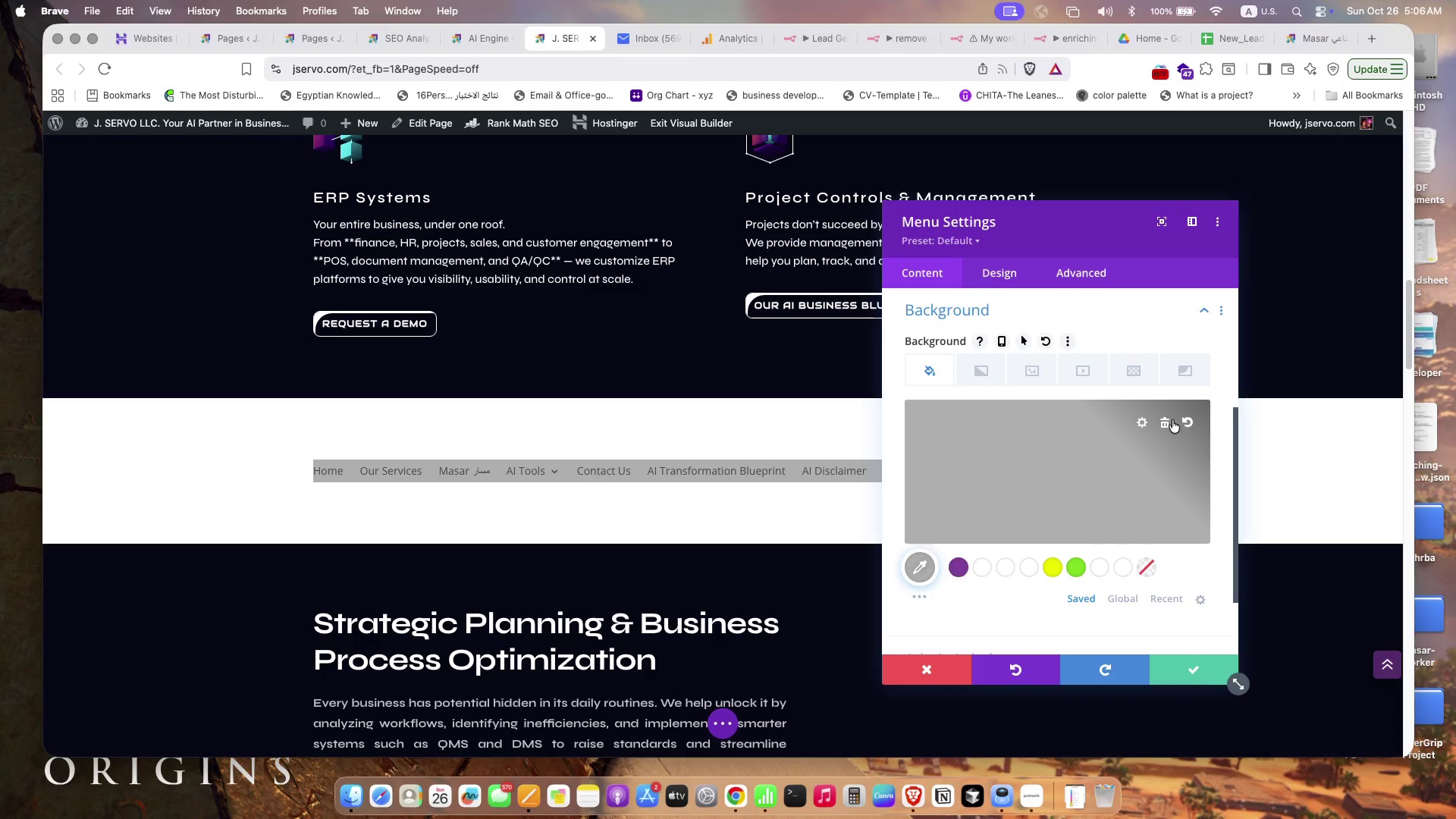 
left_click([1169, 419])
 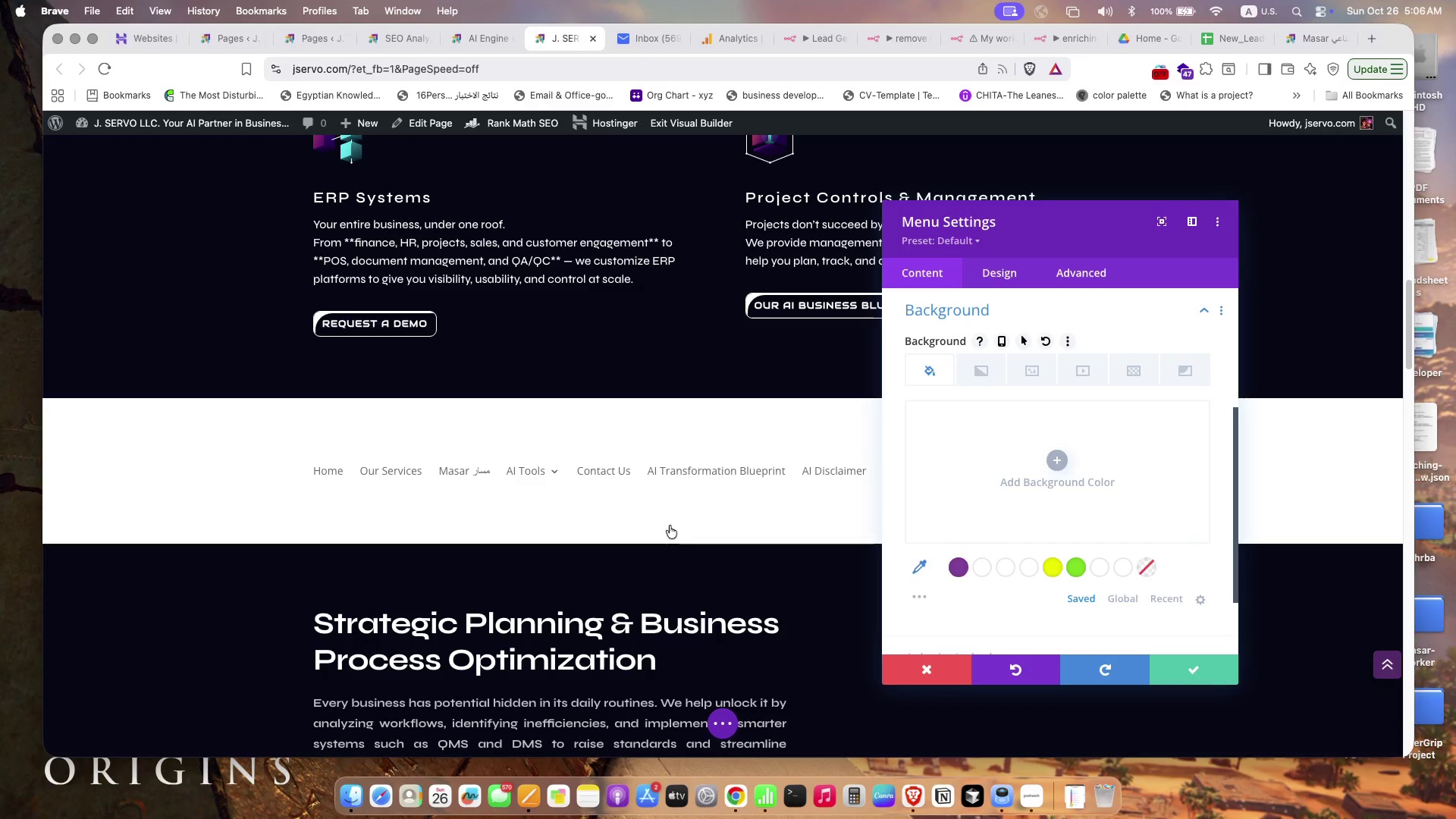 
scroll: coordinate [1034, 526], scroll_direction: up, amount: 12.0
 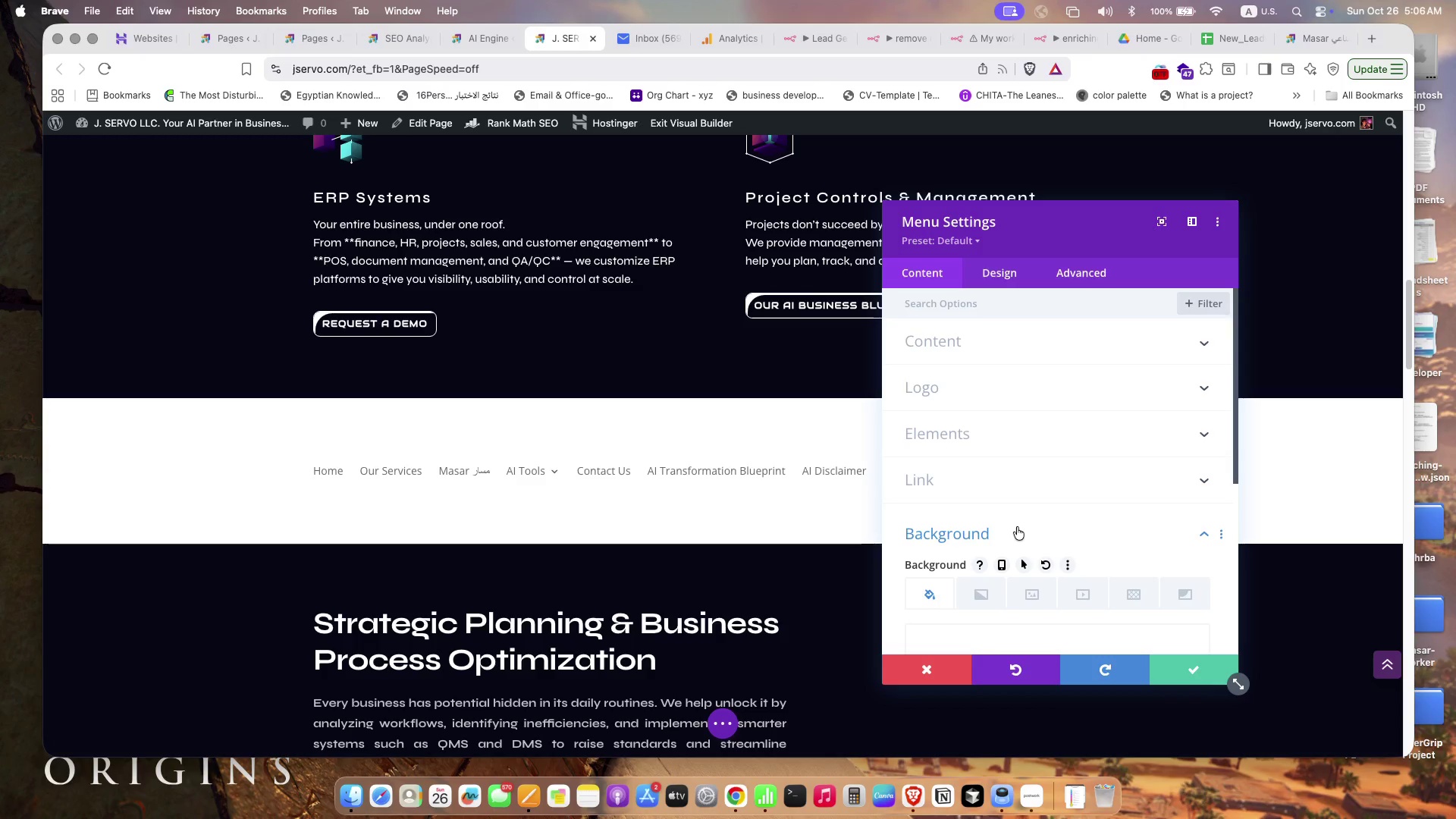 
left_click([999, 440])
 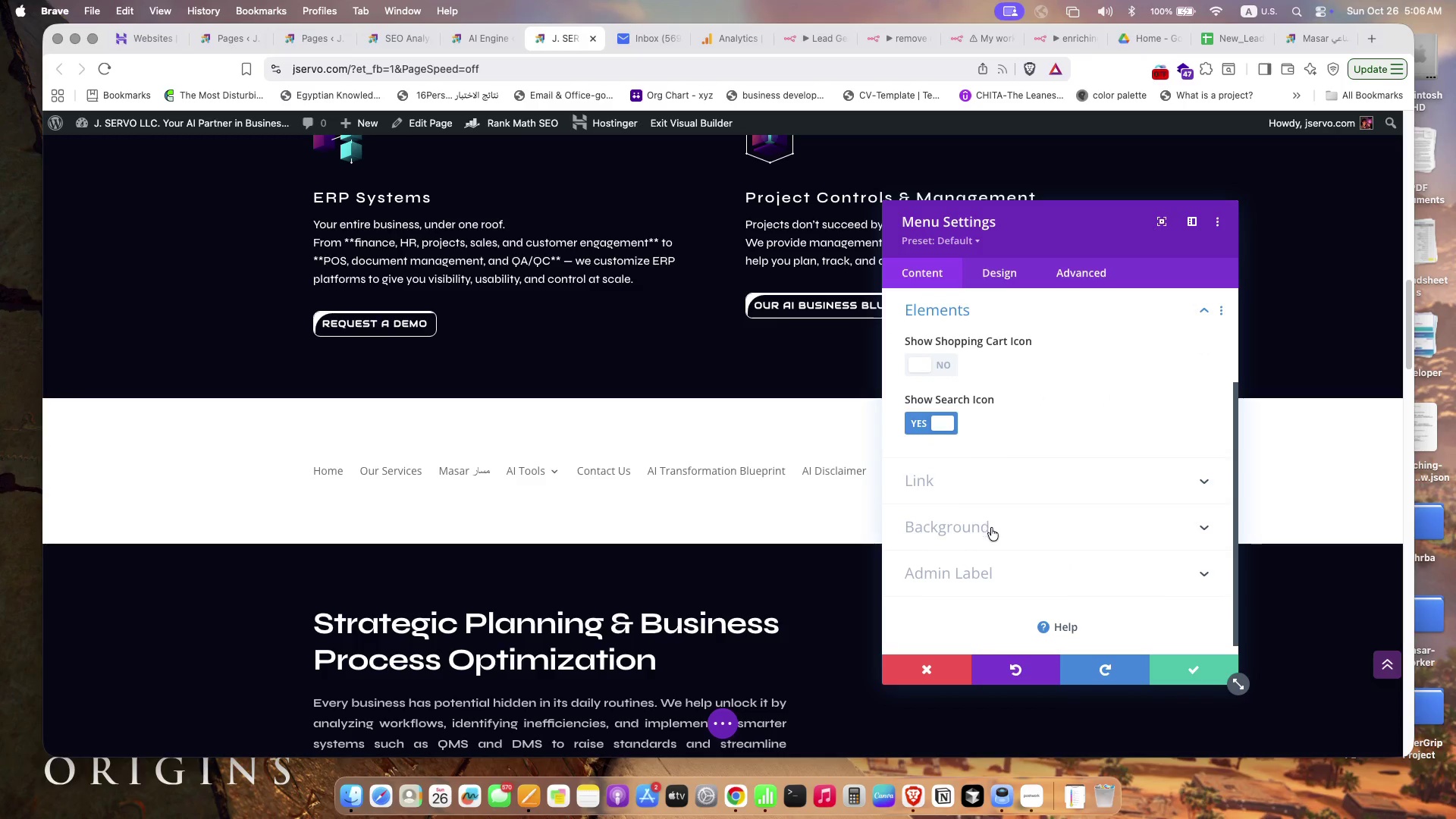 
scroll: coordinate [993, 491], scroll_direction: up, amount: 12.0
 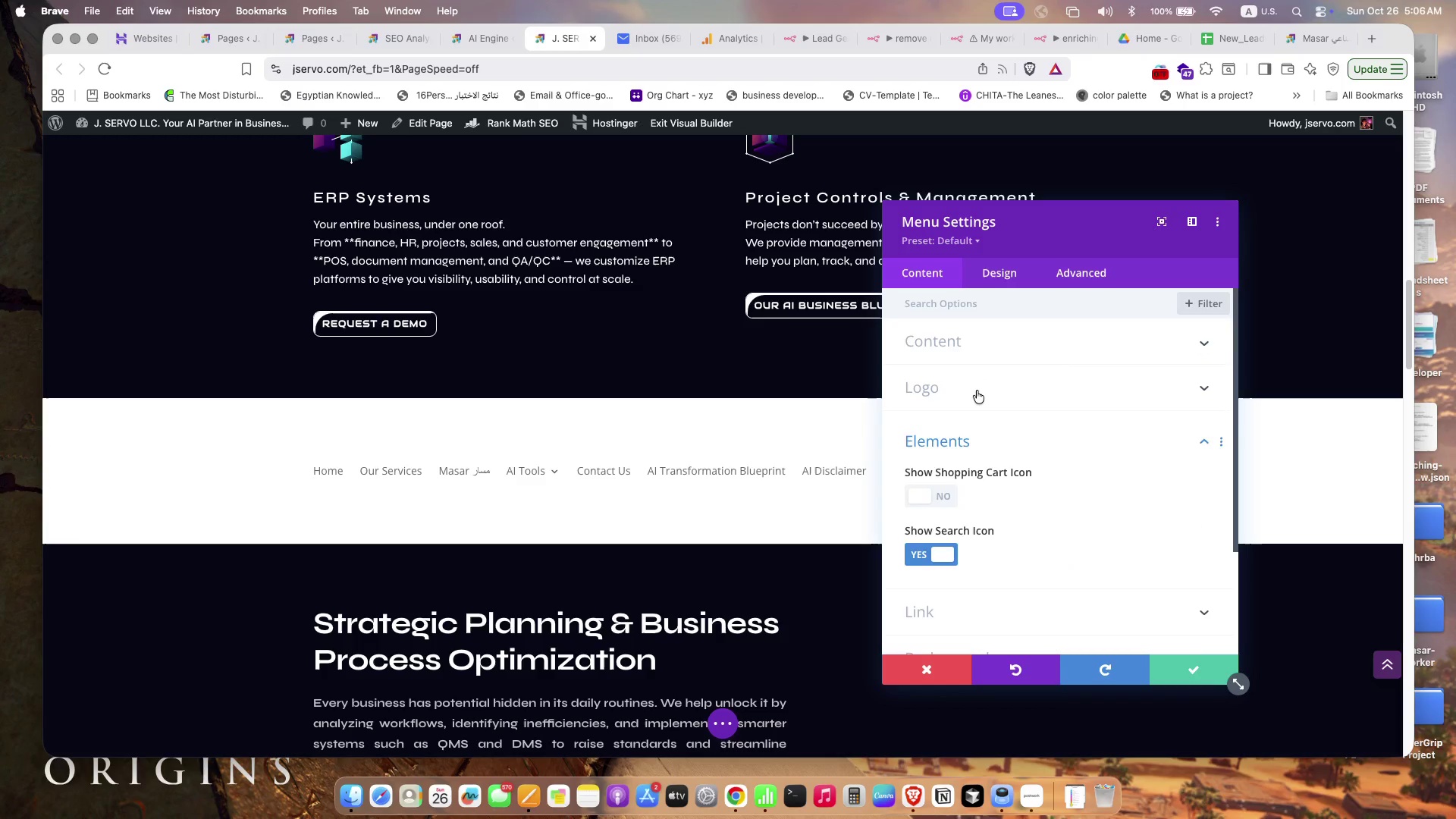 
left_click([977, 391])
 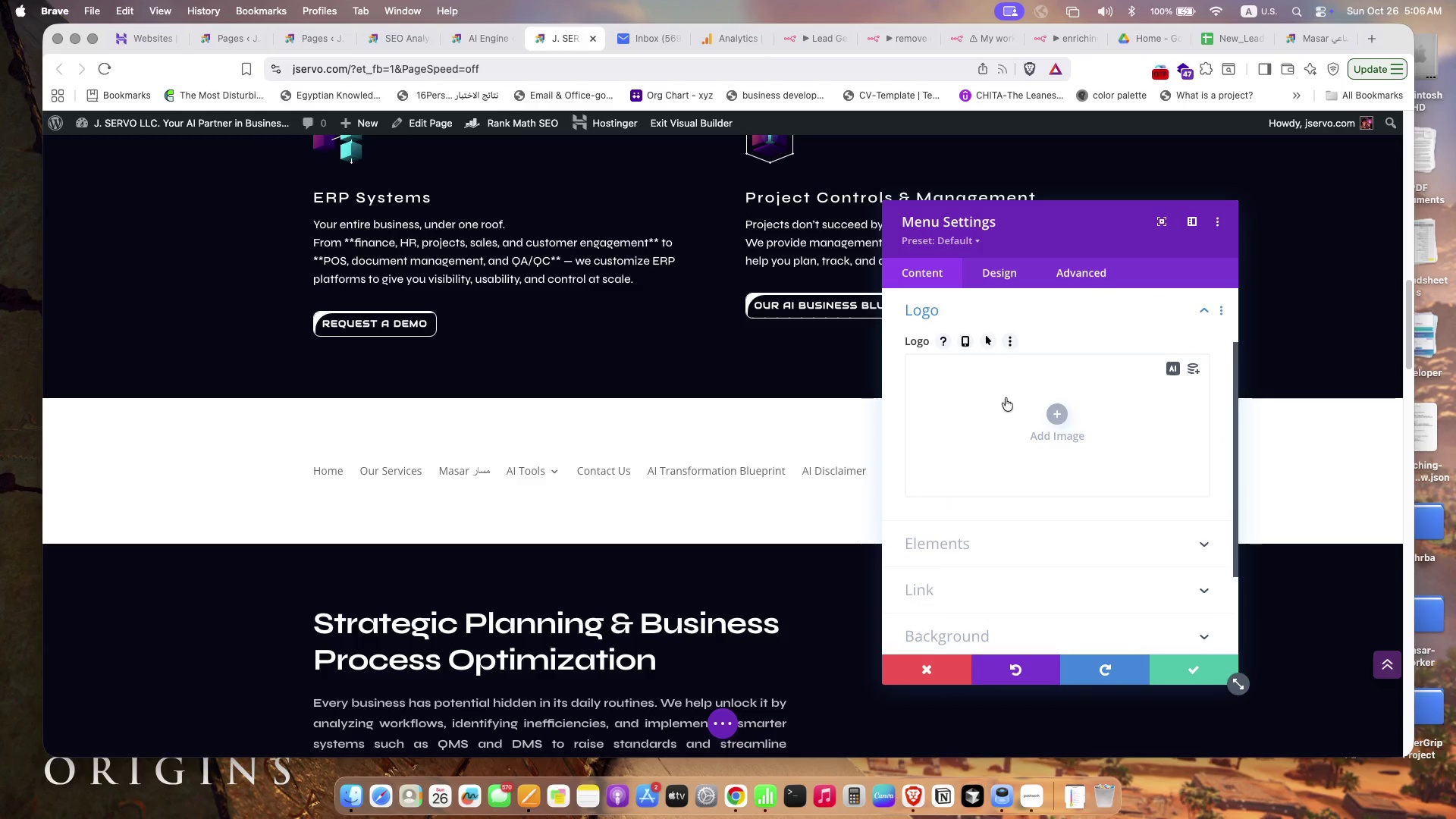 
left_click([1031, 410])
 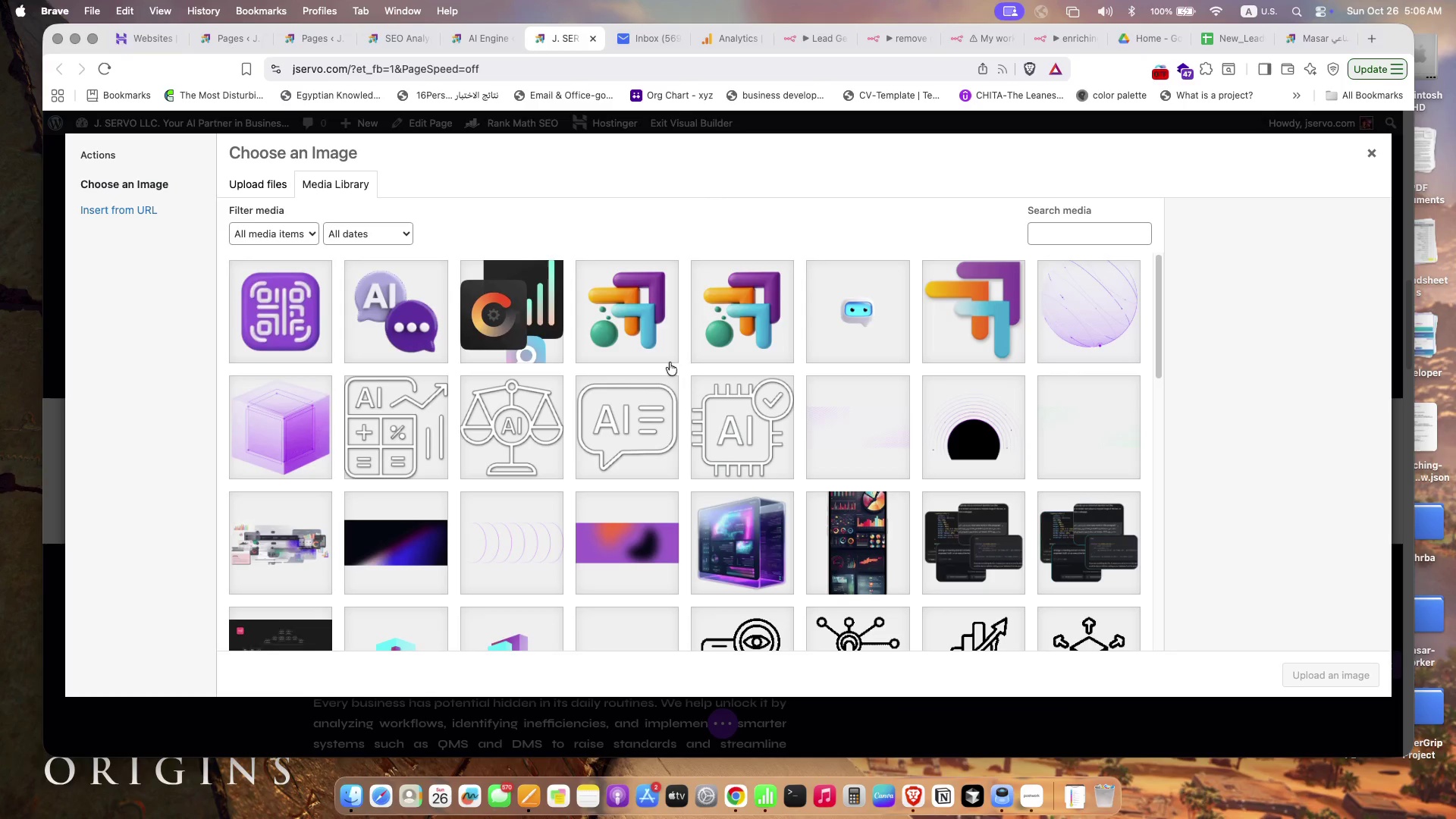 
left_click([761, 331])
 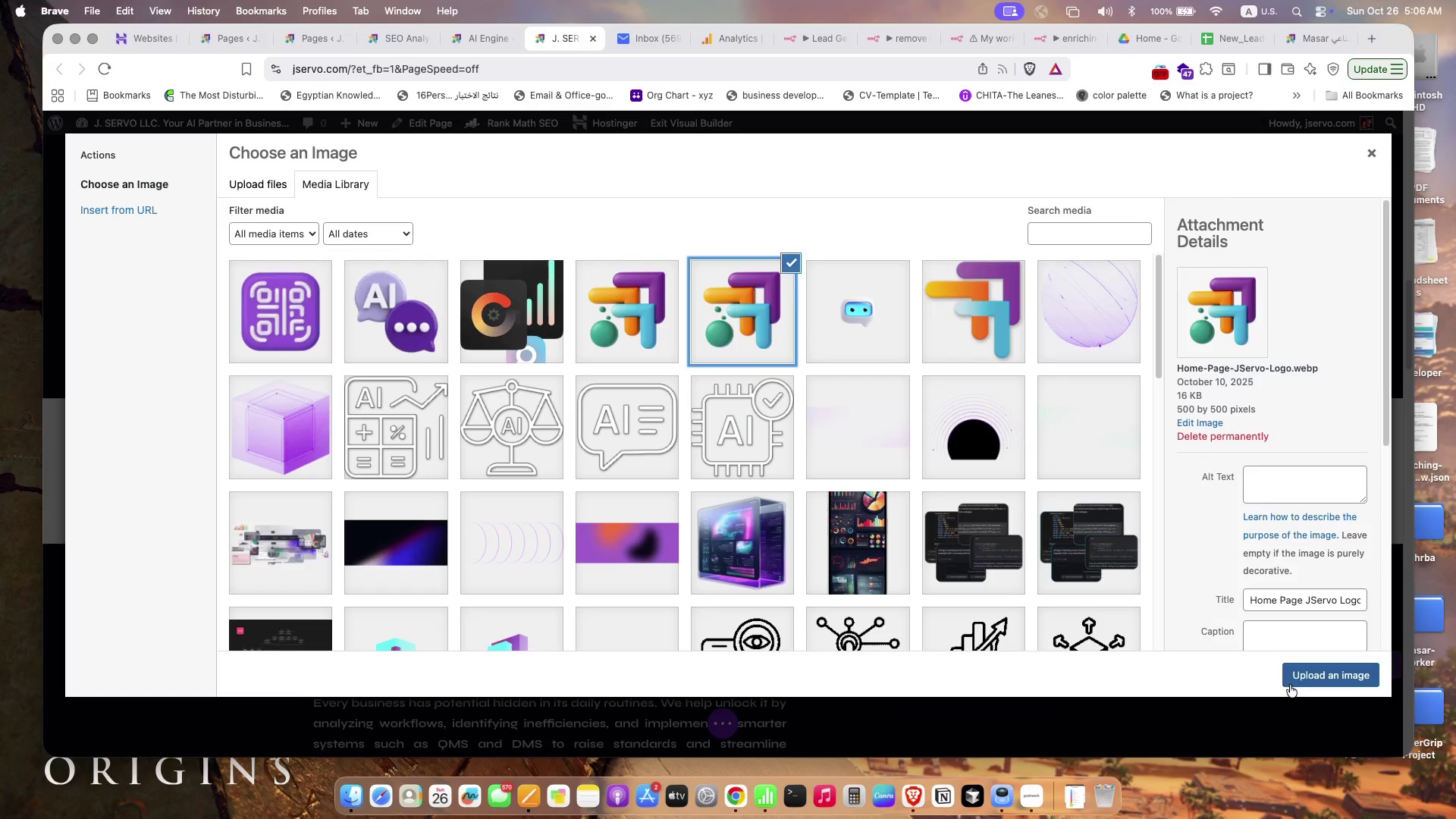 
left_click([1301, 689])
 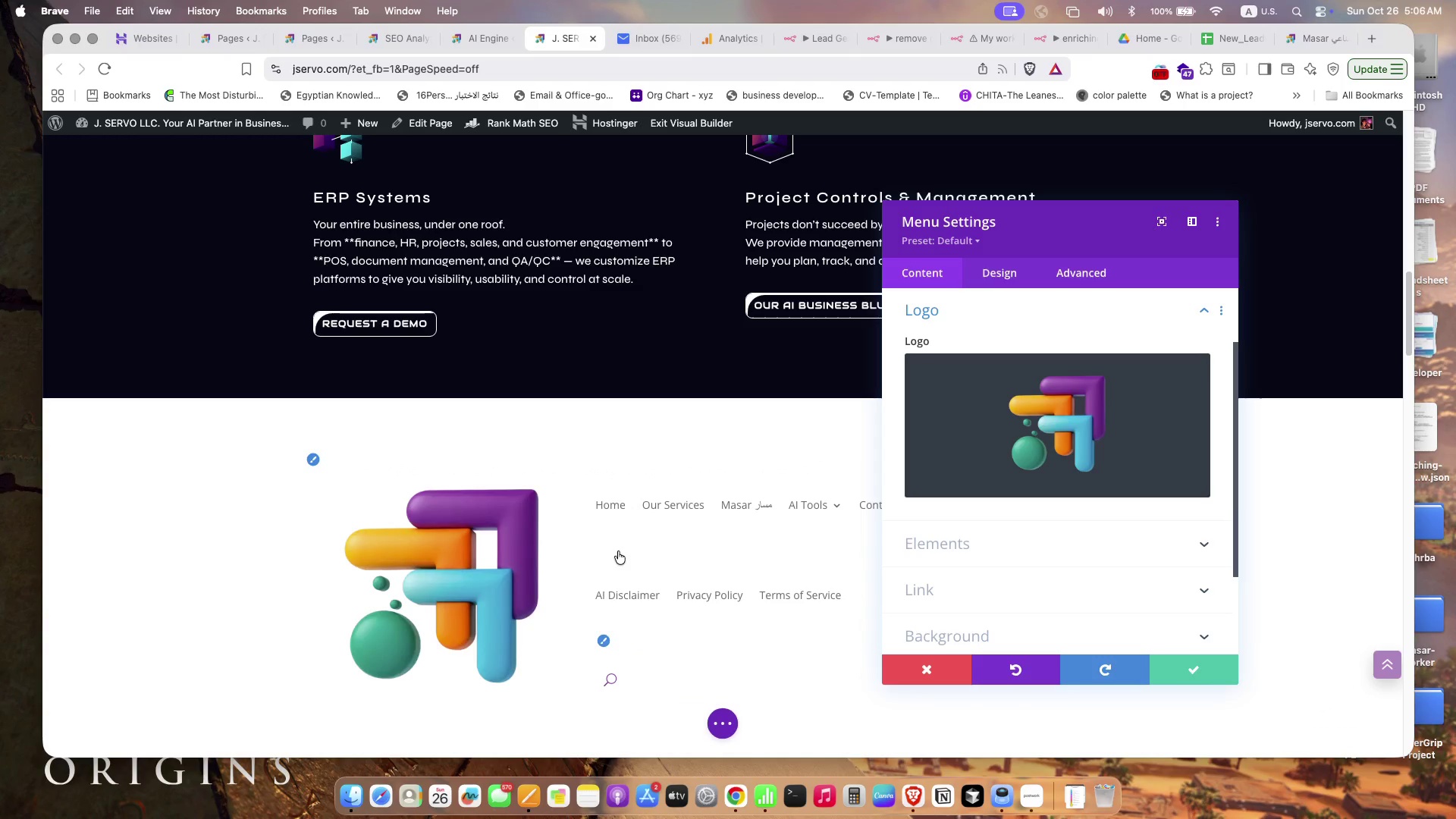 
scroll: coordinate [612, 550], scroll_direction: down, amount: 4.0
 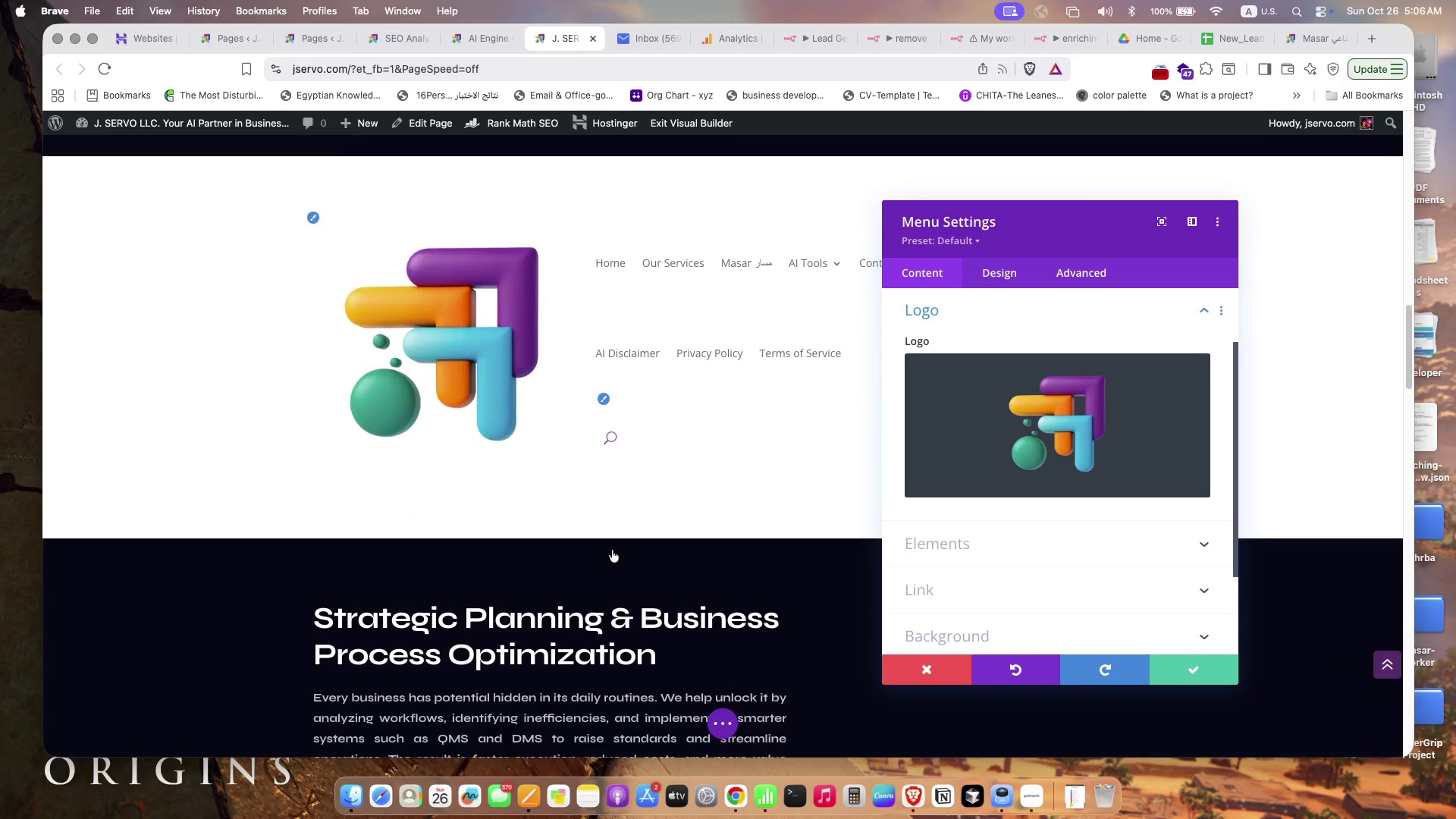 
scroll: coordinate [612, 550], scroll_direction: up, amount: 12.0
 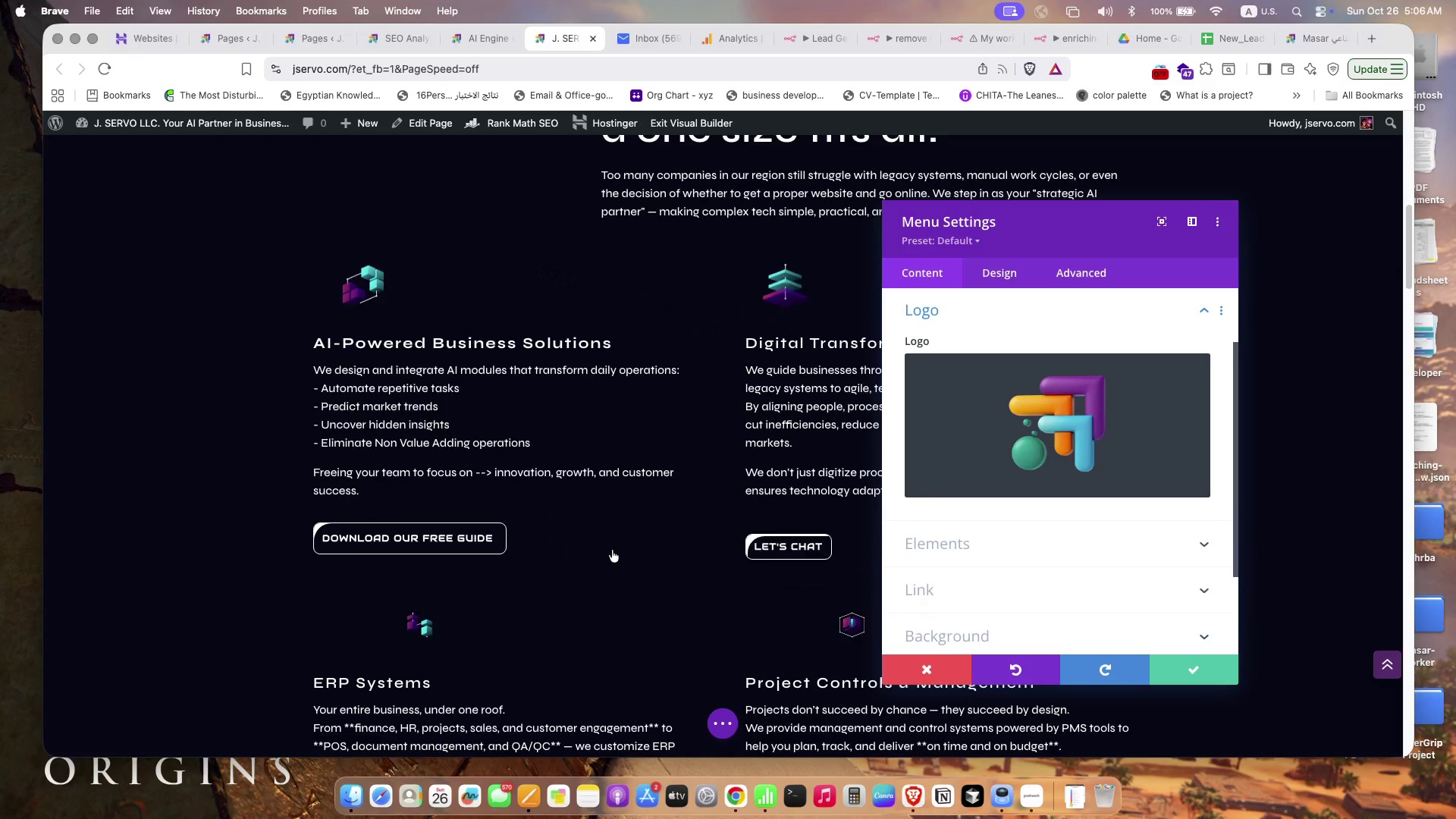 
scroll: coordinate [612, 550], scroll_direction: down, amount: 10.0
 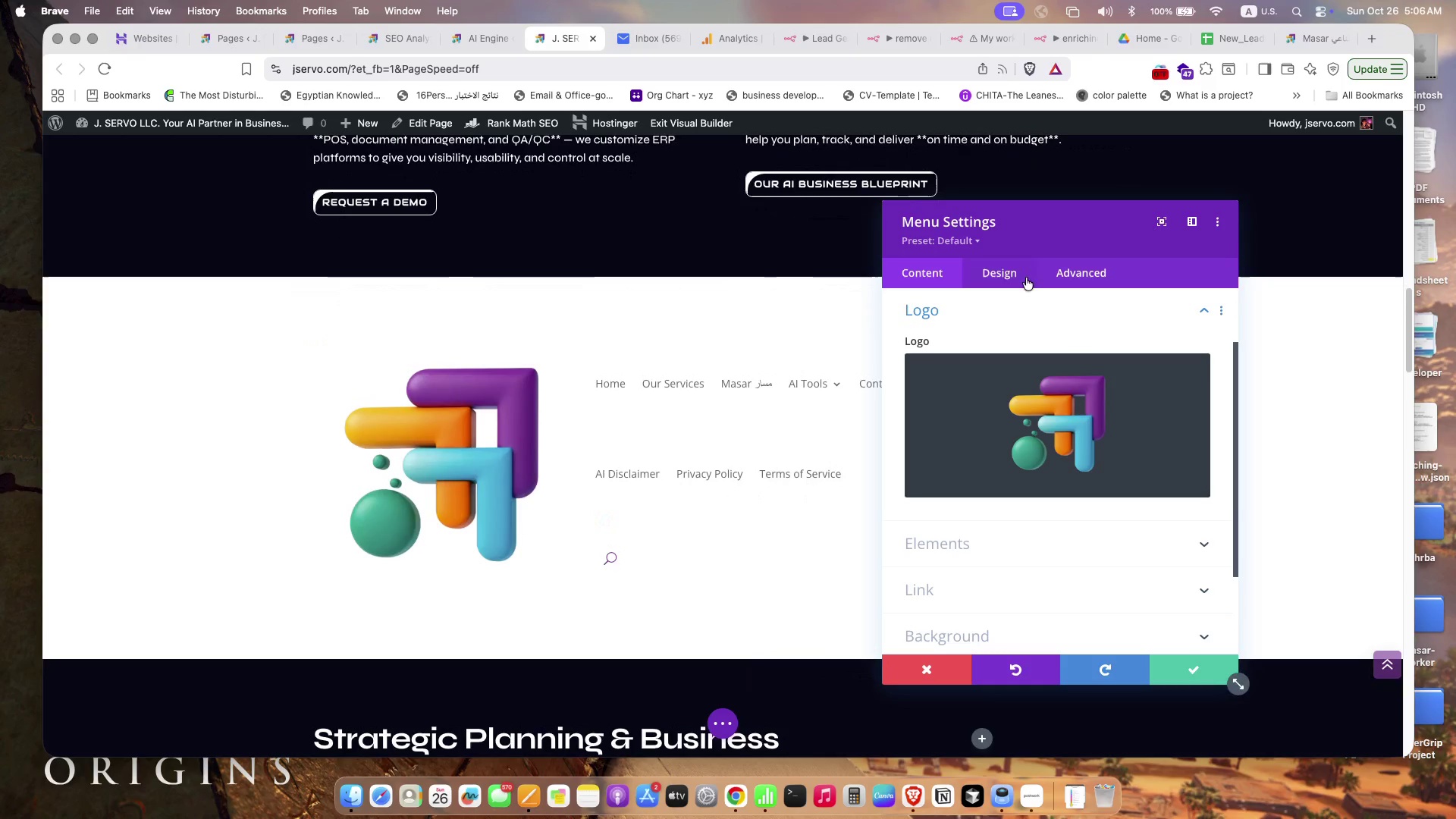 
left_click([1012, 271])
 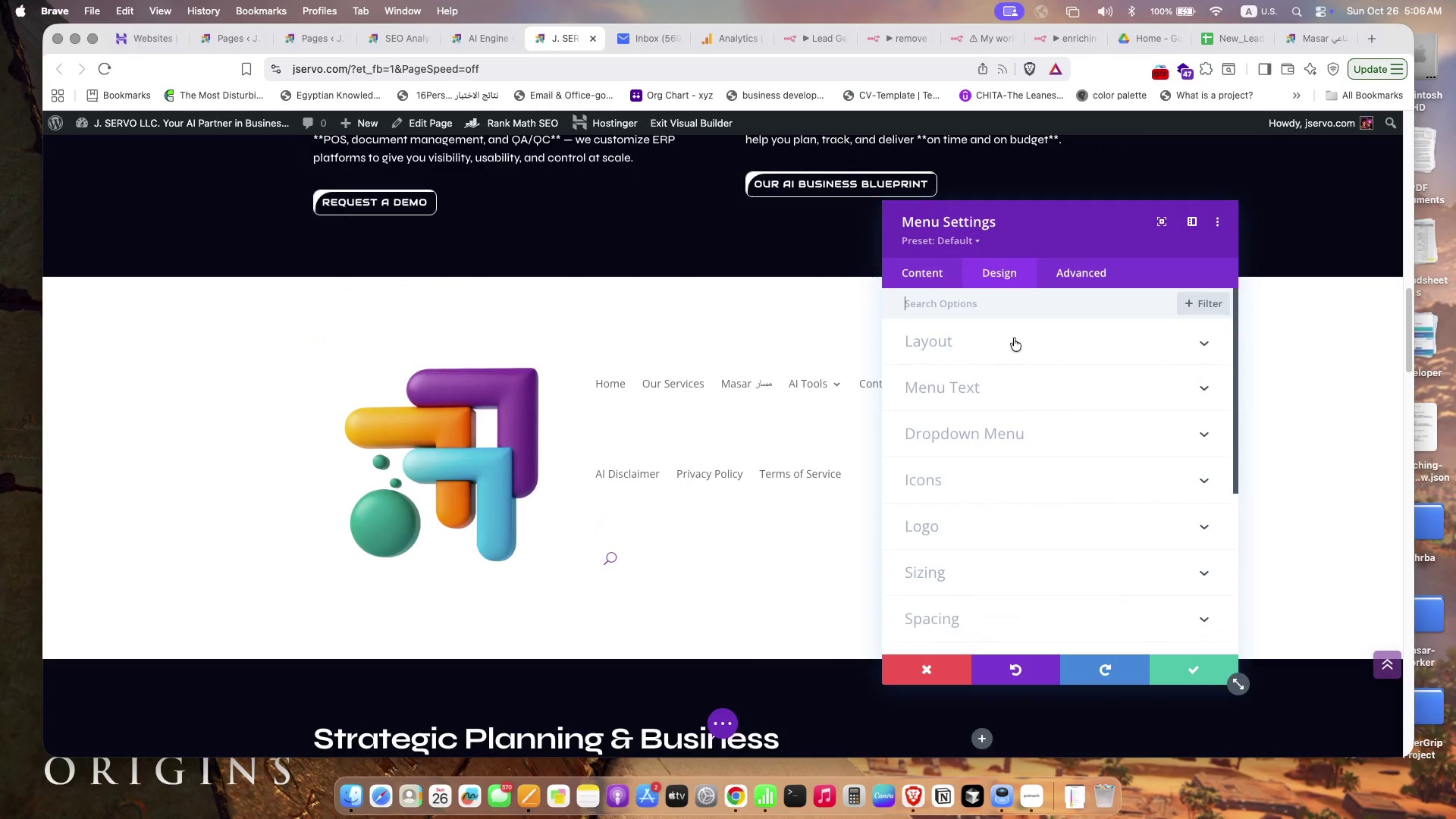 
left_click([1014, 338])
 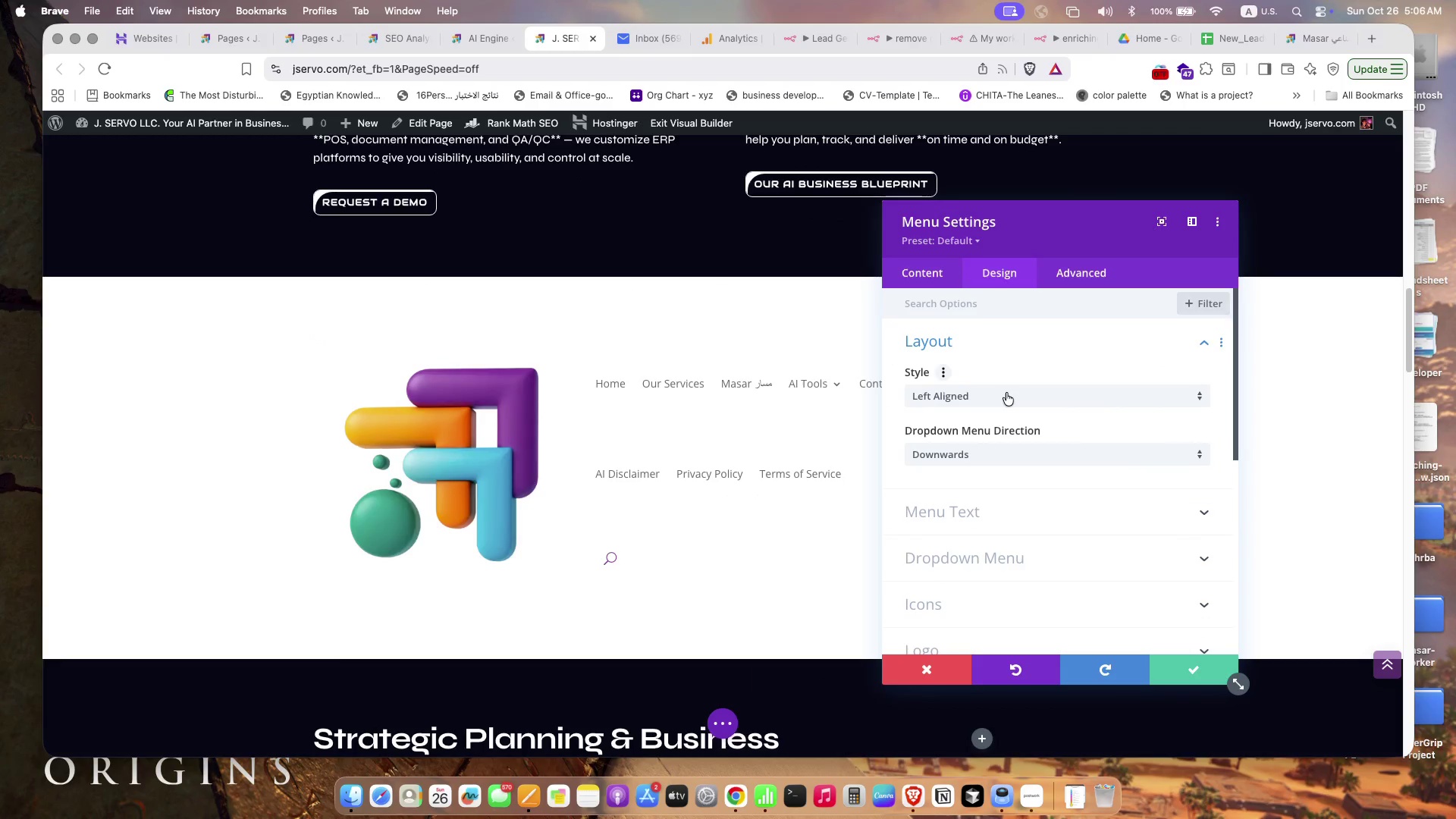 
left_click([1006, 393])
 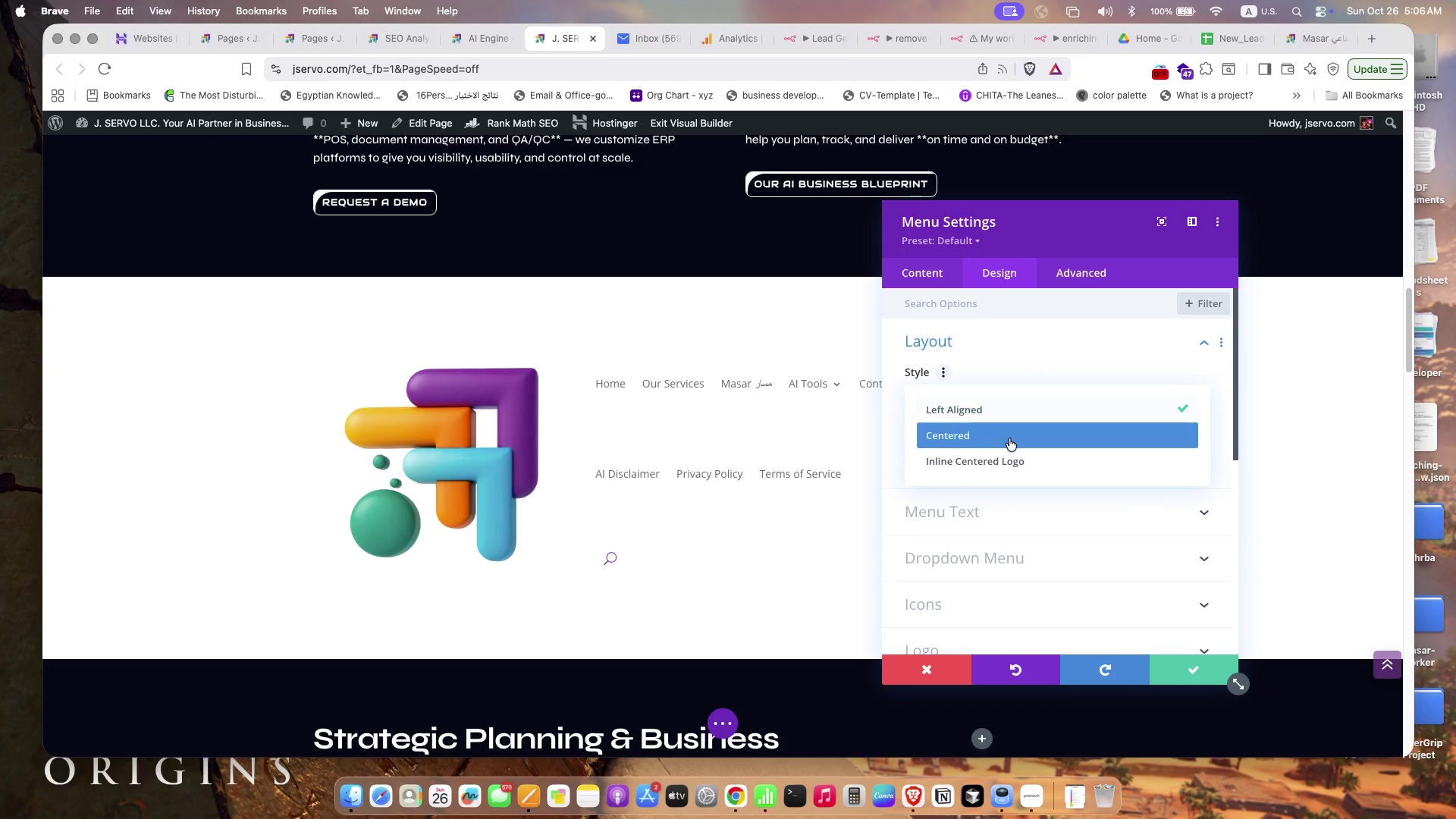 
left_click([1009, 438])
 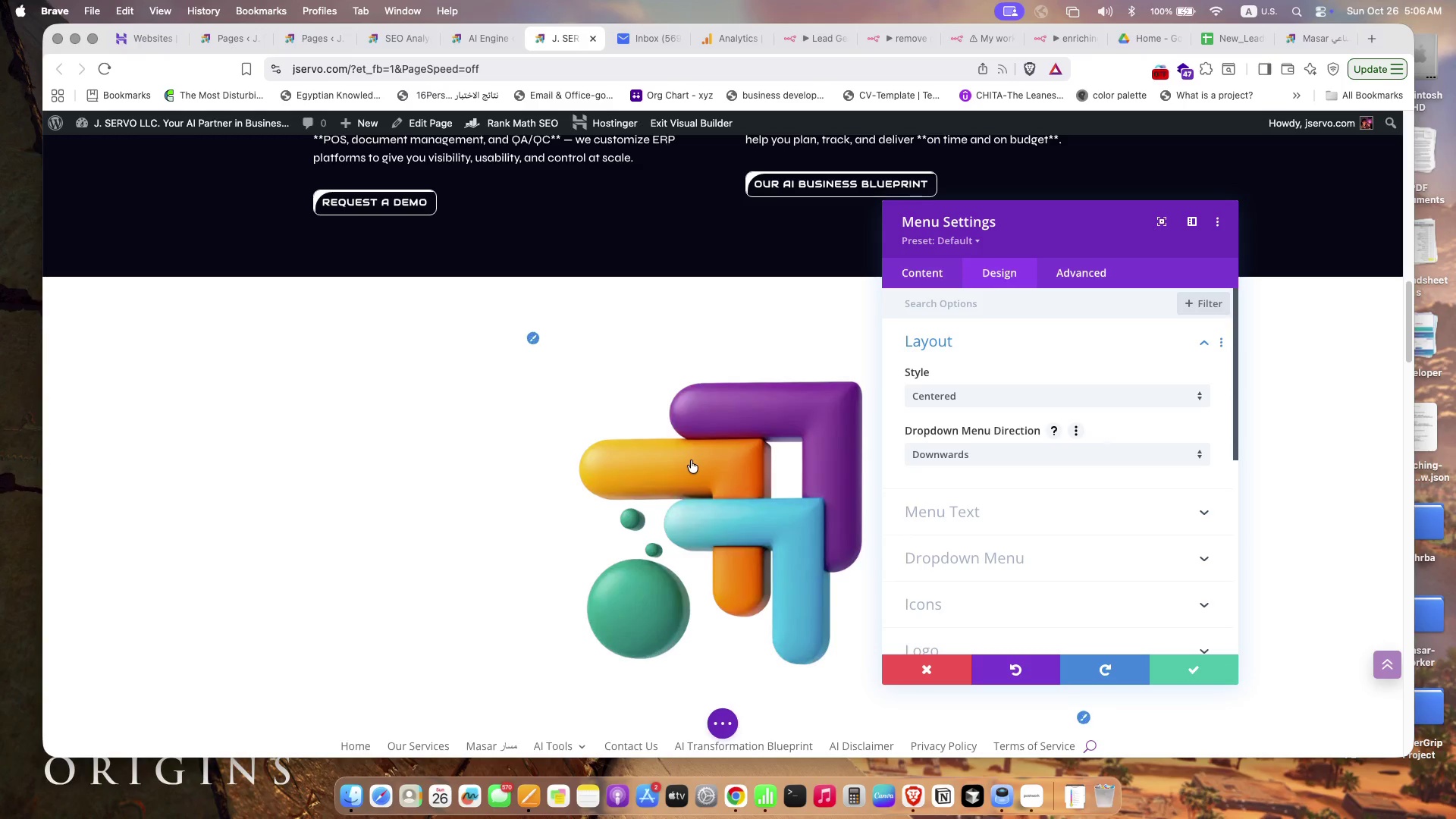 
scroll: coordinate [690, 463], scroll_direction: down, amount: 5.0
 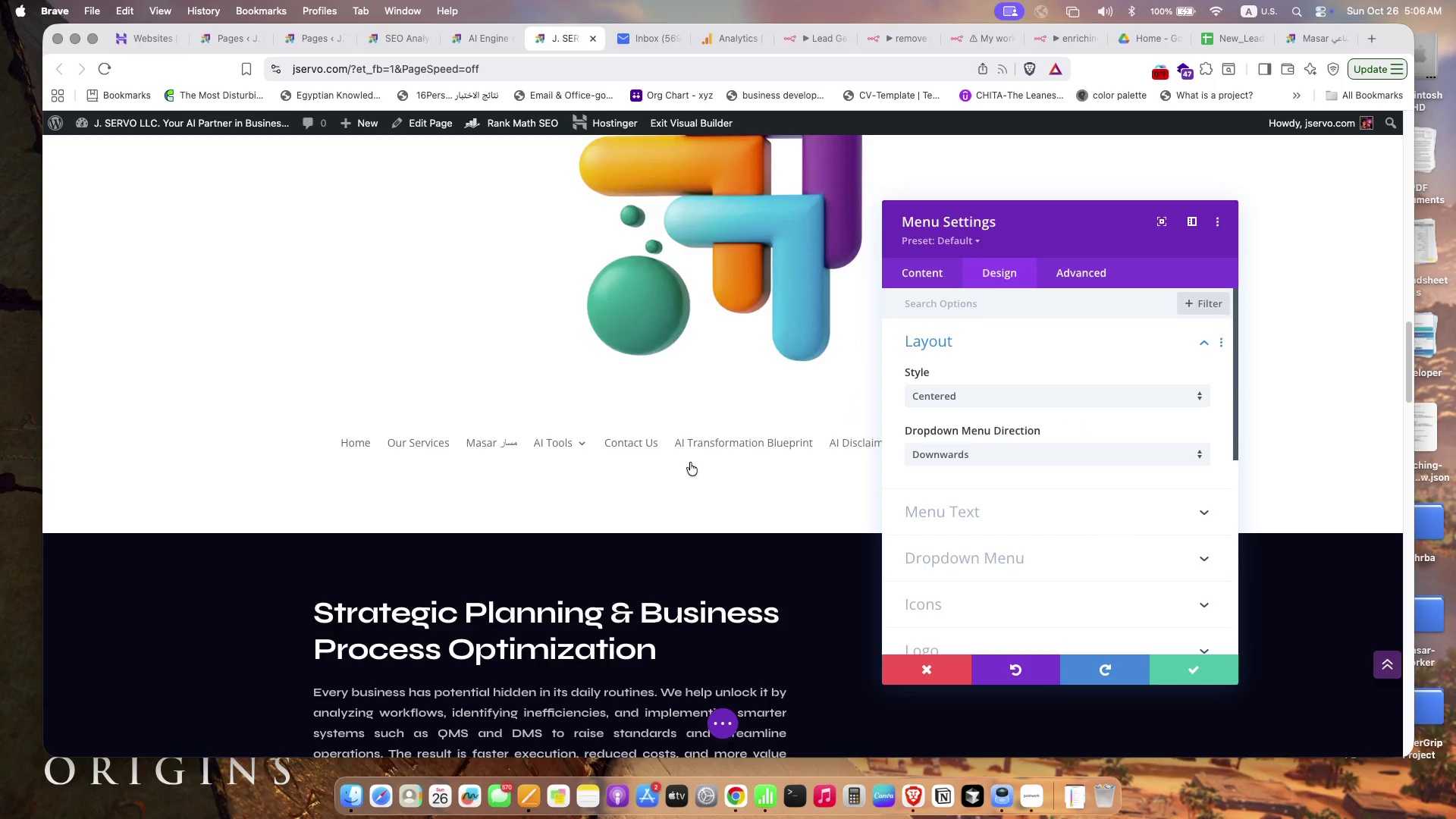 
scroll: coordinate [690, 463], scroll_direction: up, amount: 2.0
 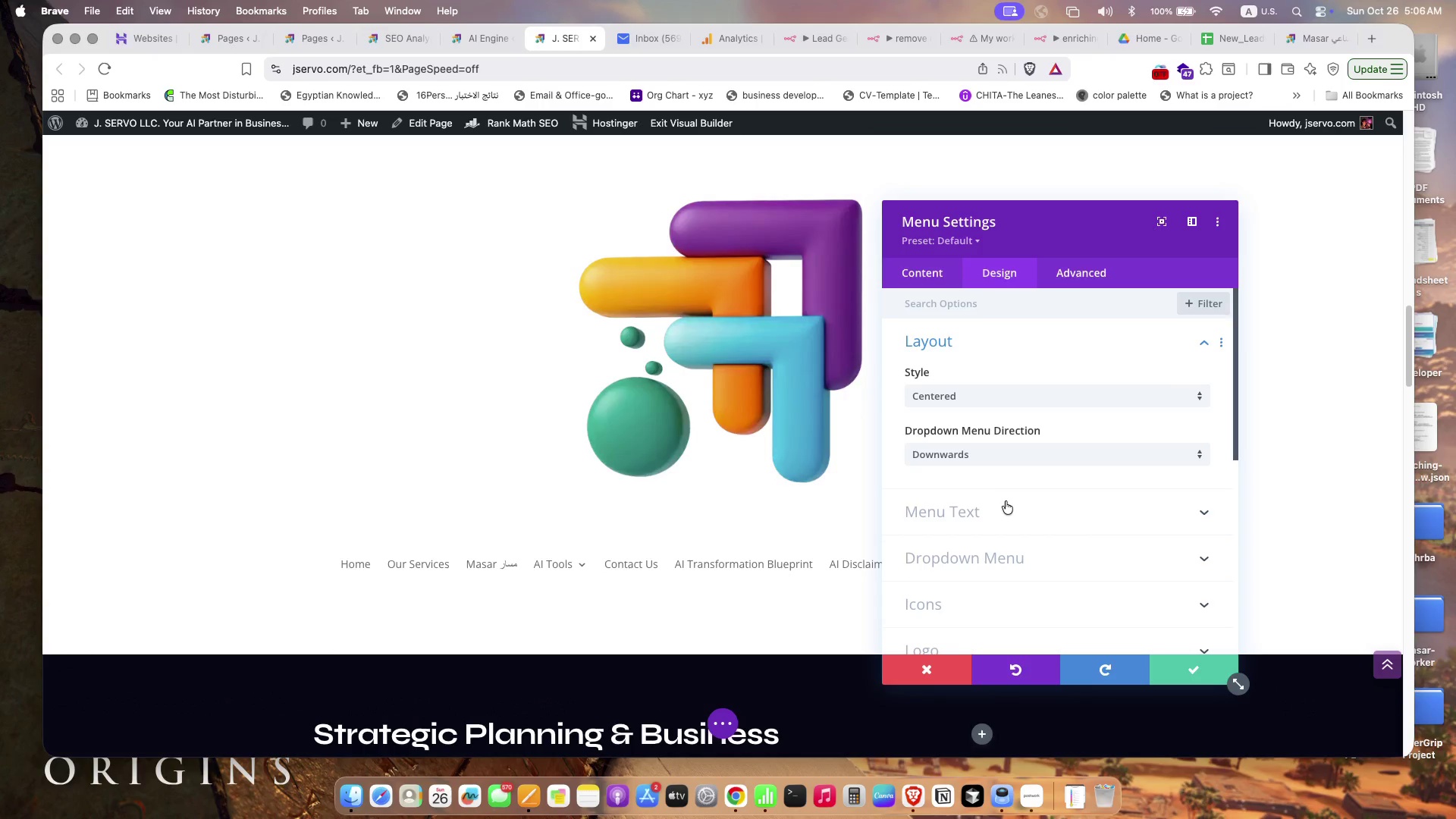 
scroll: coordinate [1005, 503], scroll_direction: down, amount: 7.0
 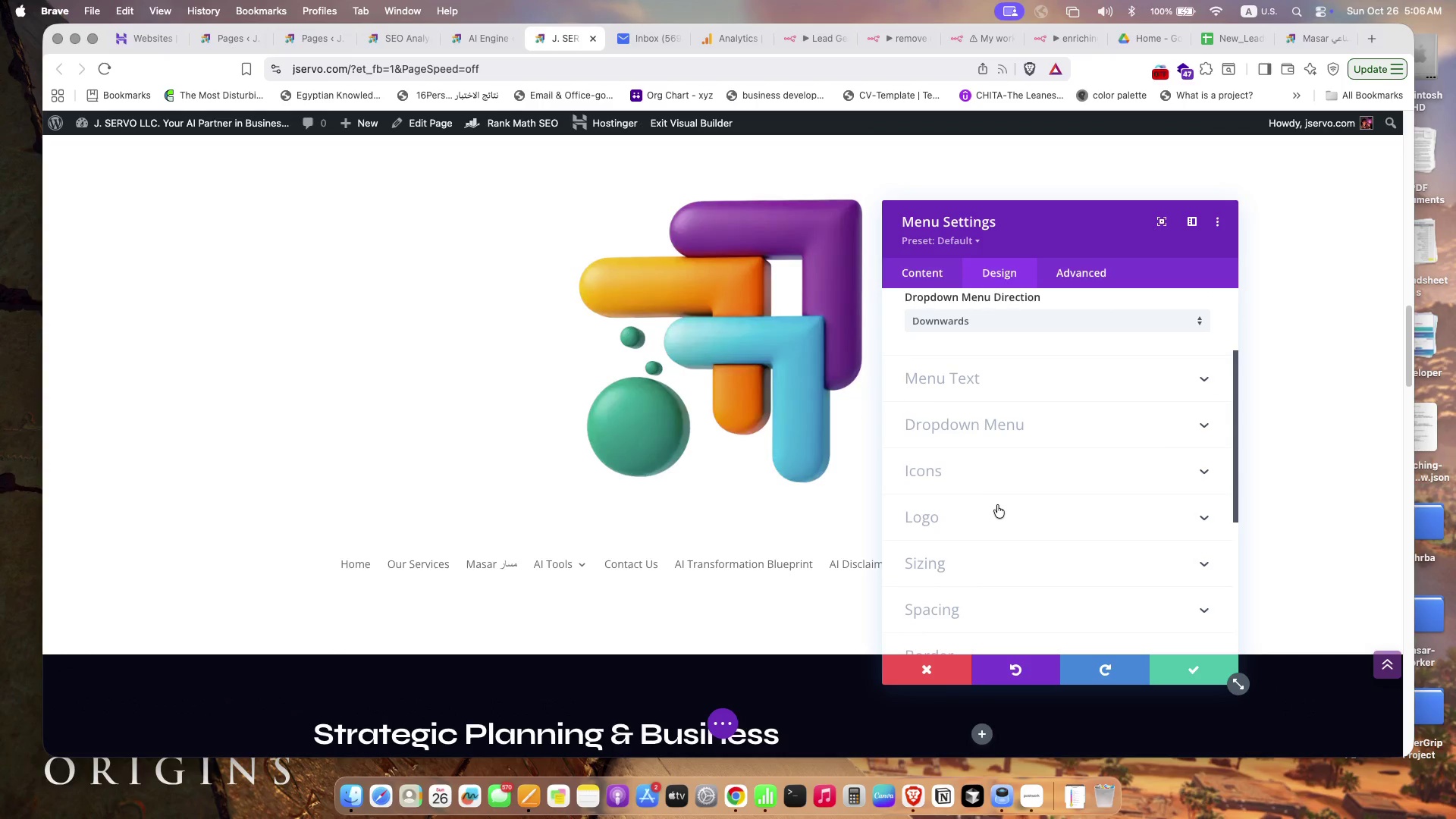 
left_click([998, 505])
 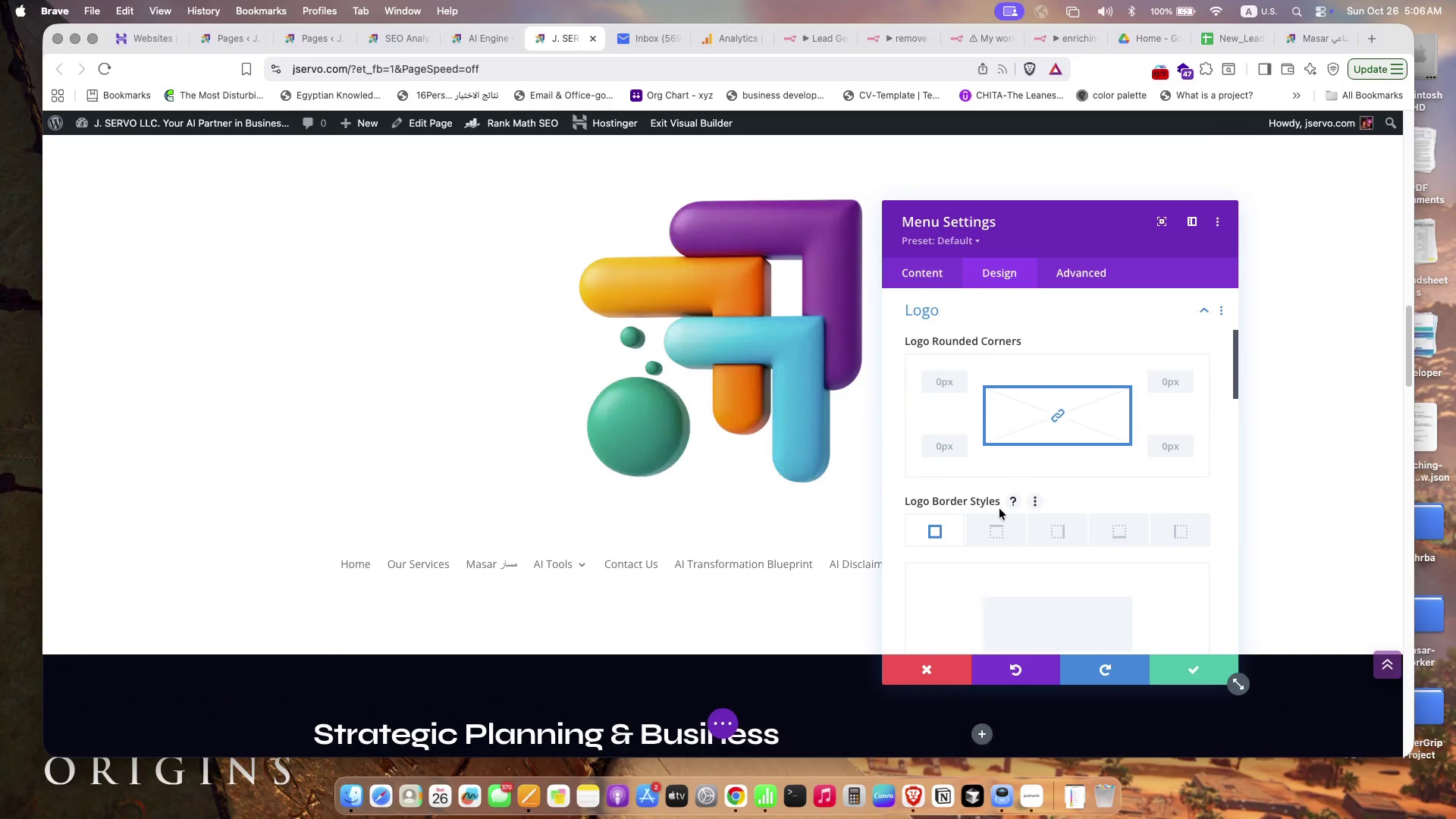 
scroll: coordinate [999, 504], scroll_direction: down, amount: 43.0
 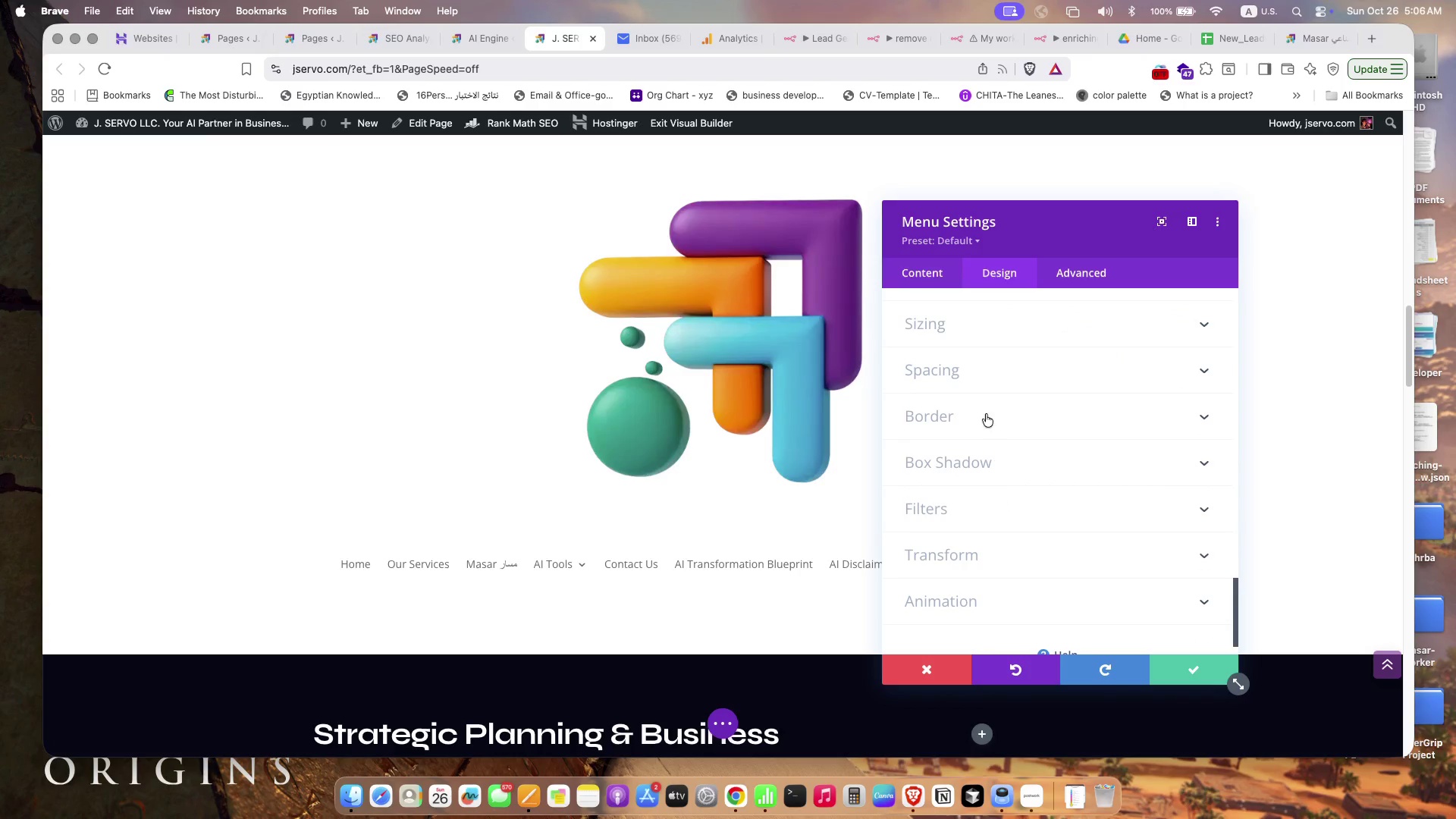 
left_click([968, 322])
 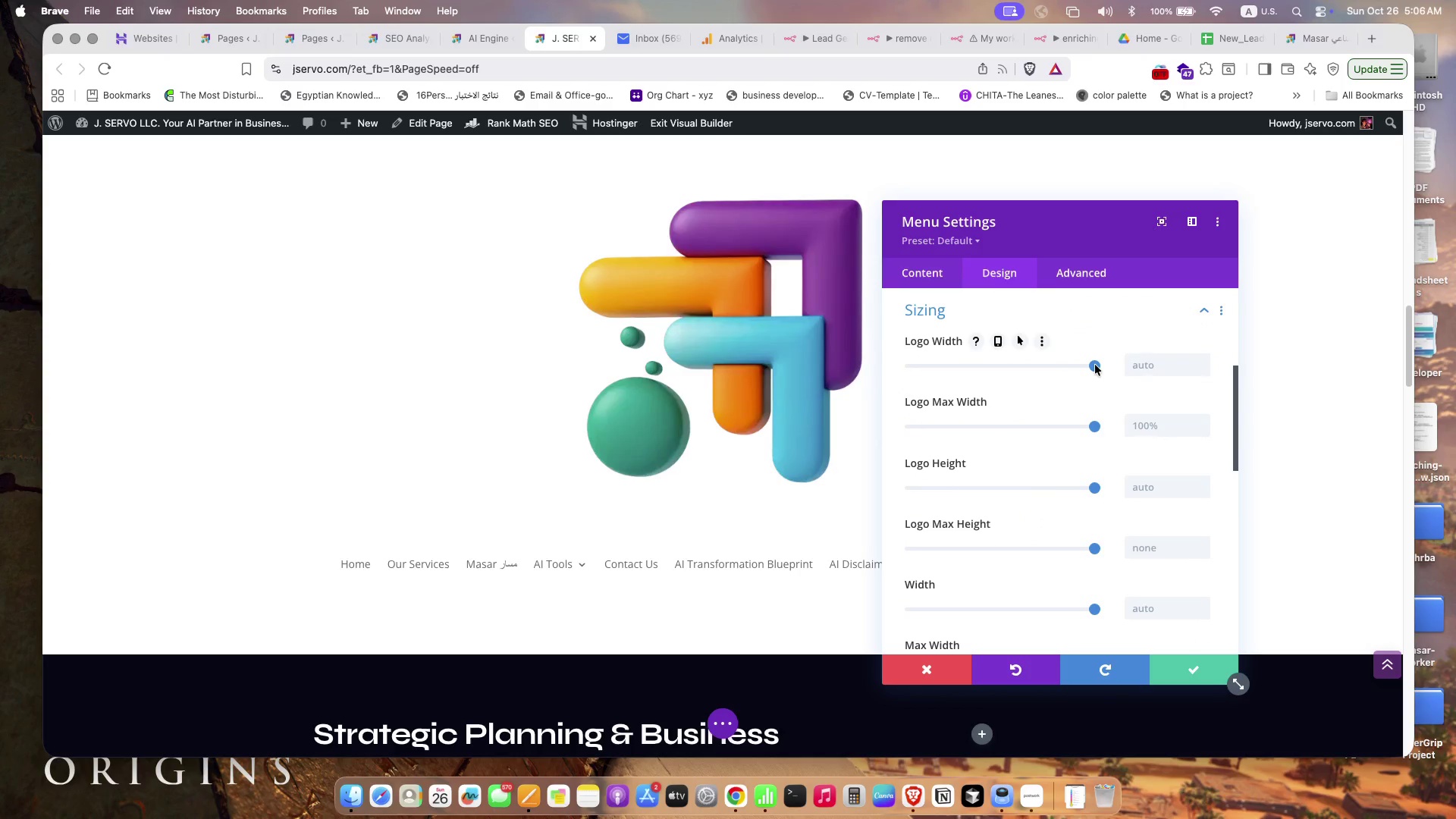 
left_click_drag(start_coordinate=[1095, 365], to_coordinate=[929, 352])
 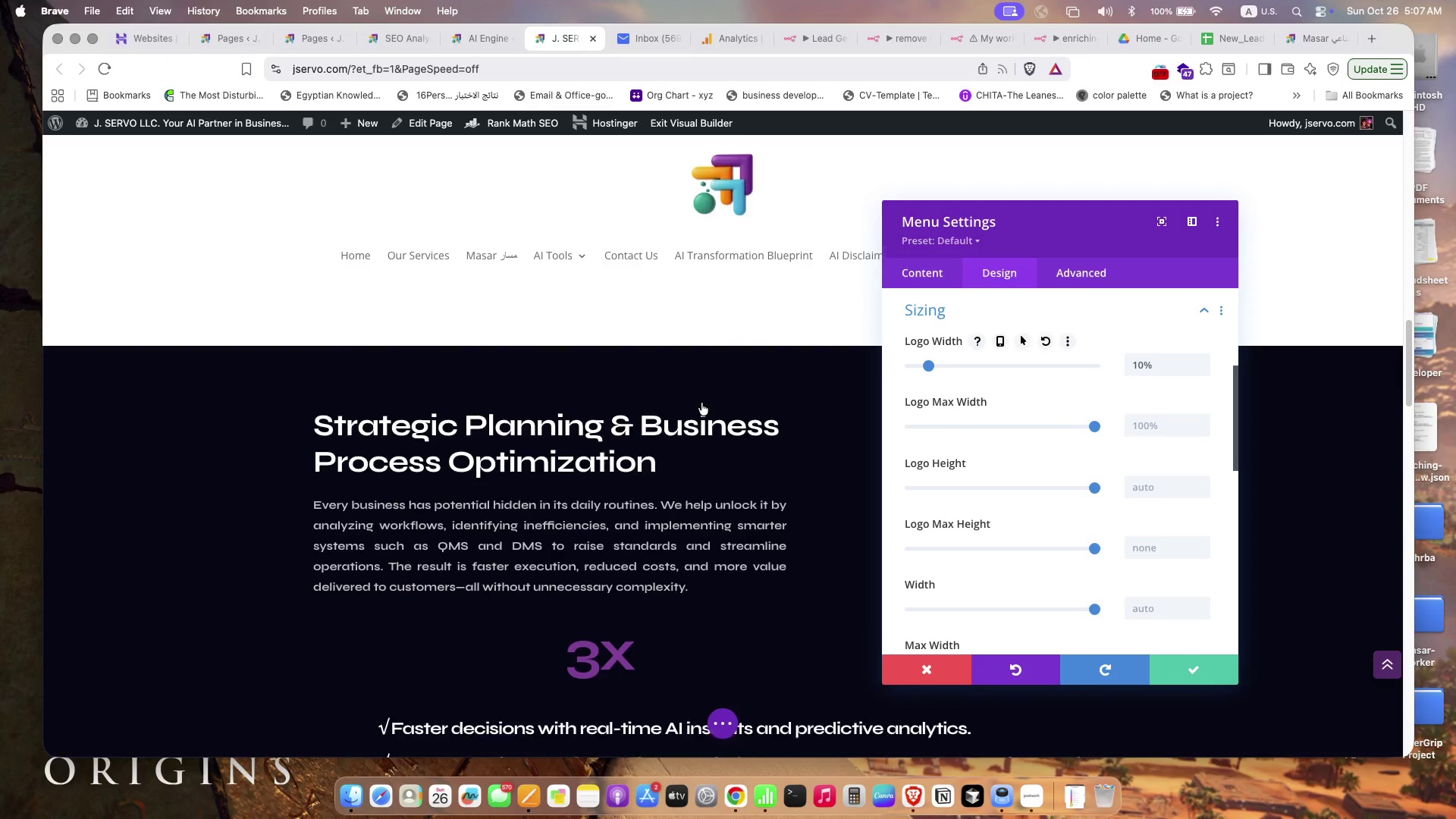 
scroll: coordinate [701, 403], scroll_direction: up, amount: 7.0
 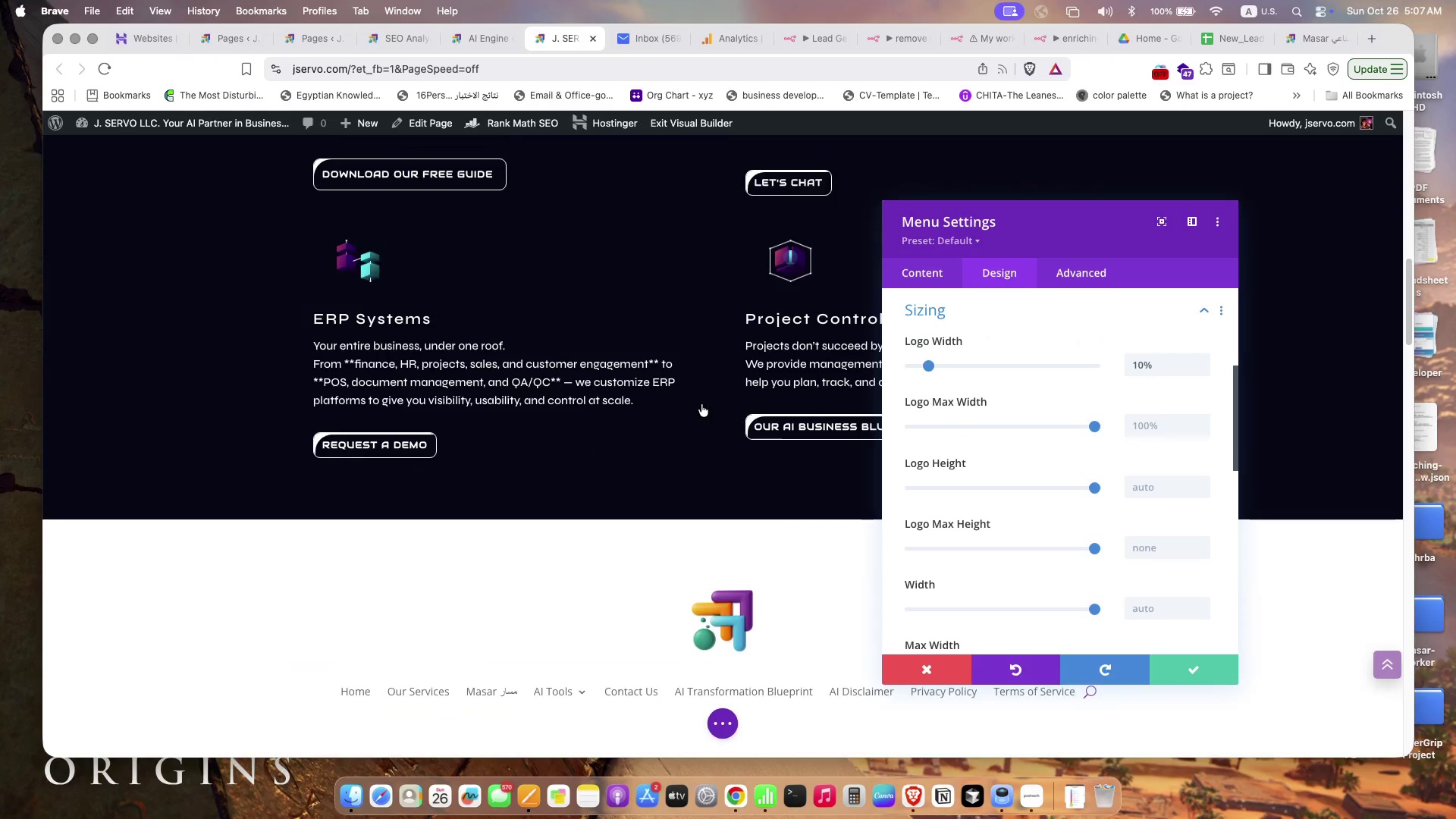 
scroll: coordinate [701, 404], scroll_direction: down, amount: 5.0
 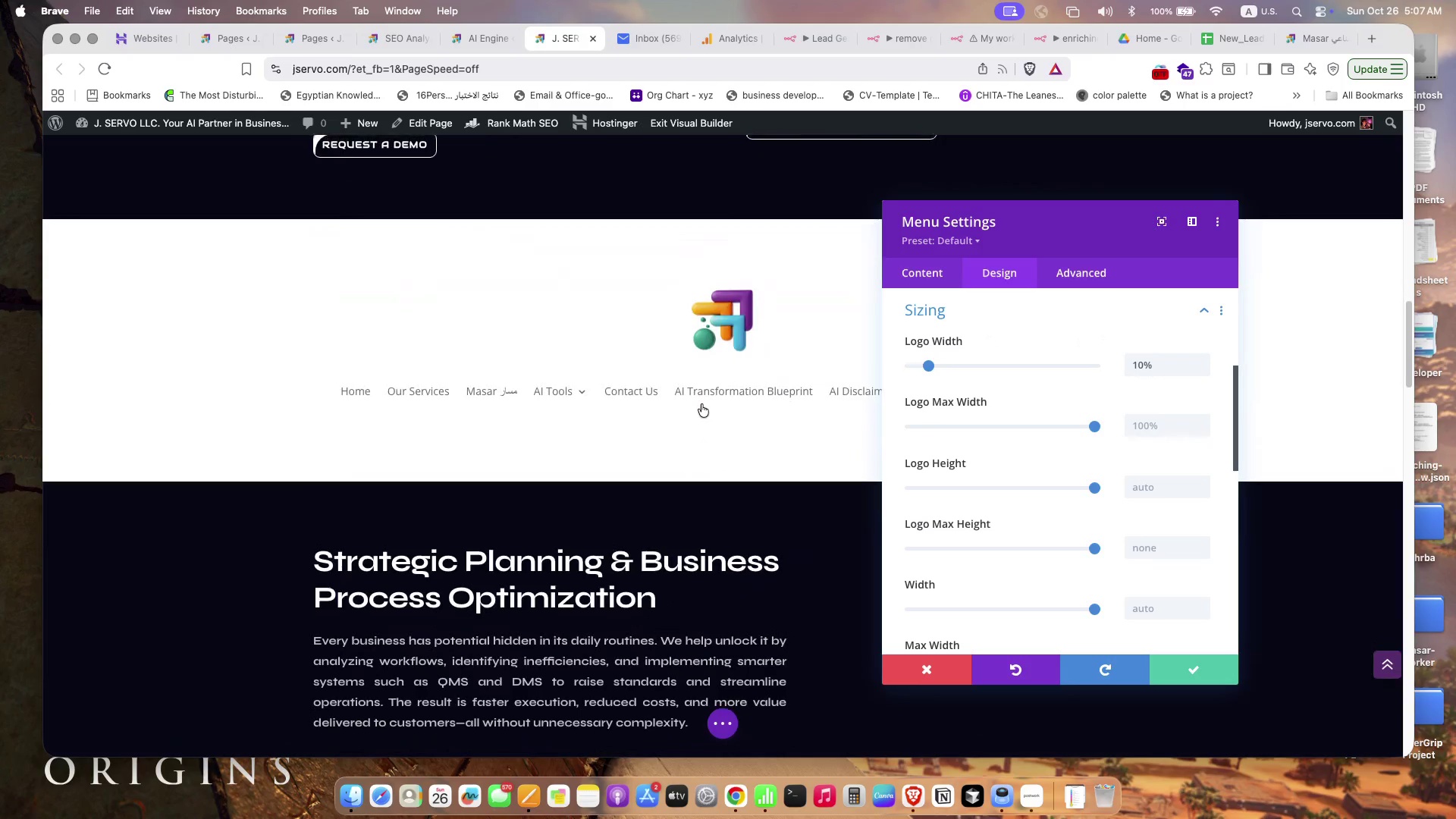 
scroll: coordinate [701, 404], scroll_direction: up, amount: 3.0
 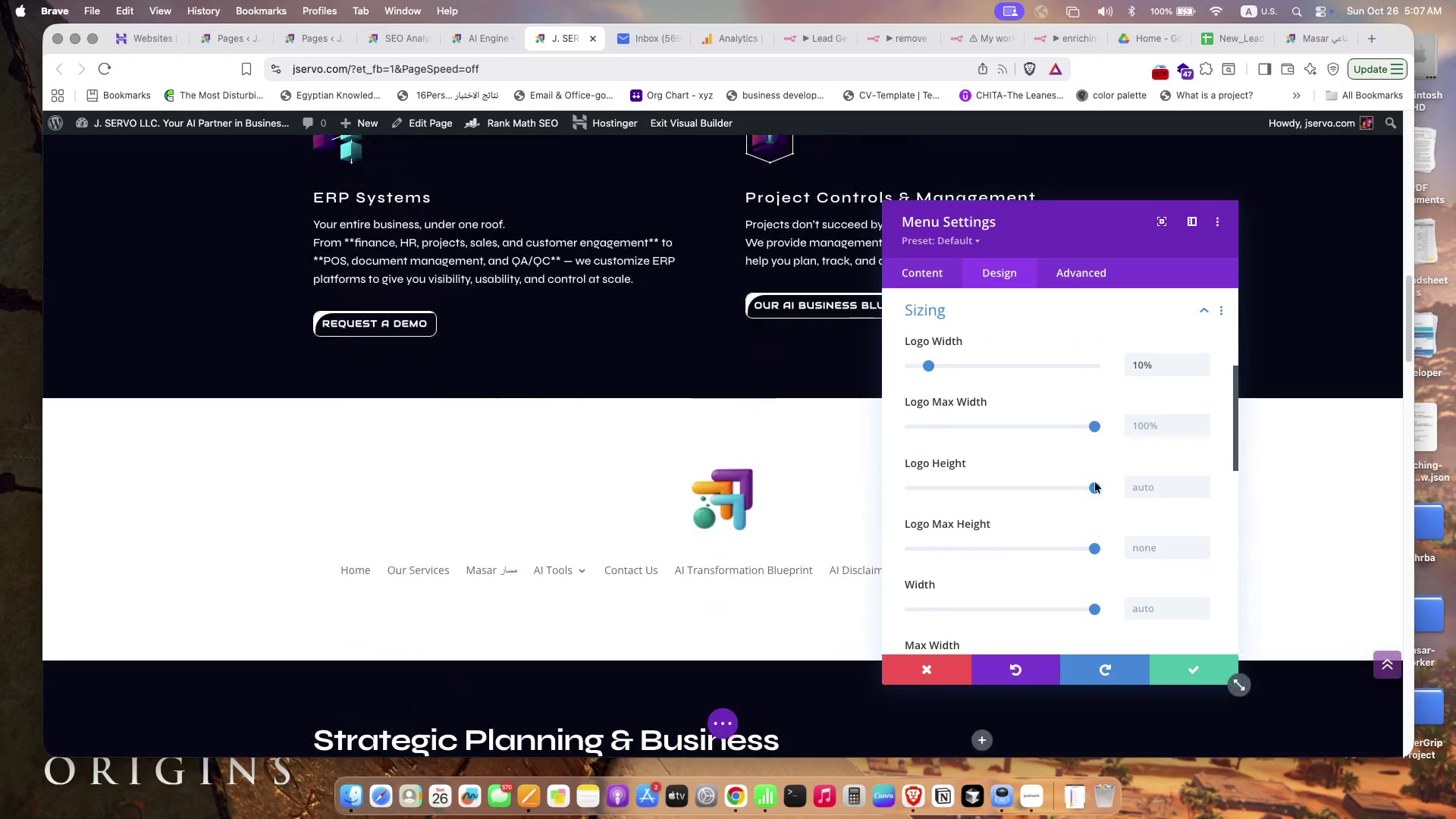 
mouse_move([1091, 490])
 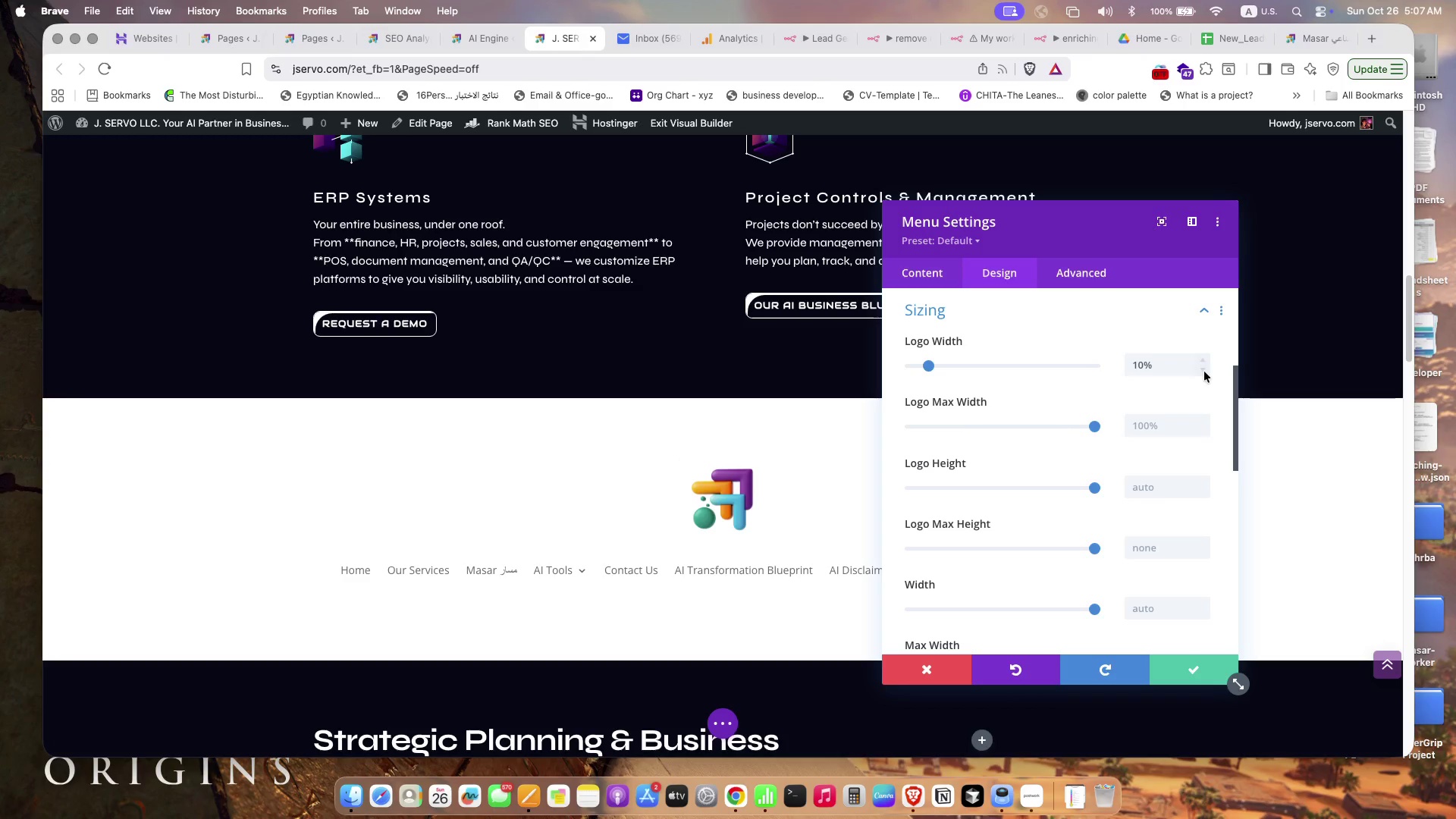 
double_click([1202, 369])
 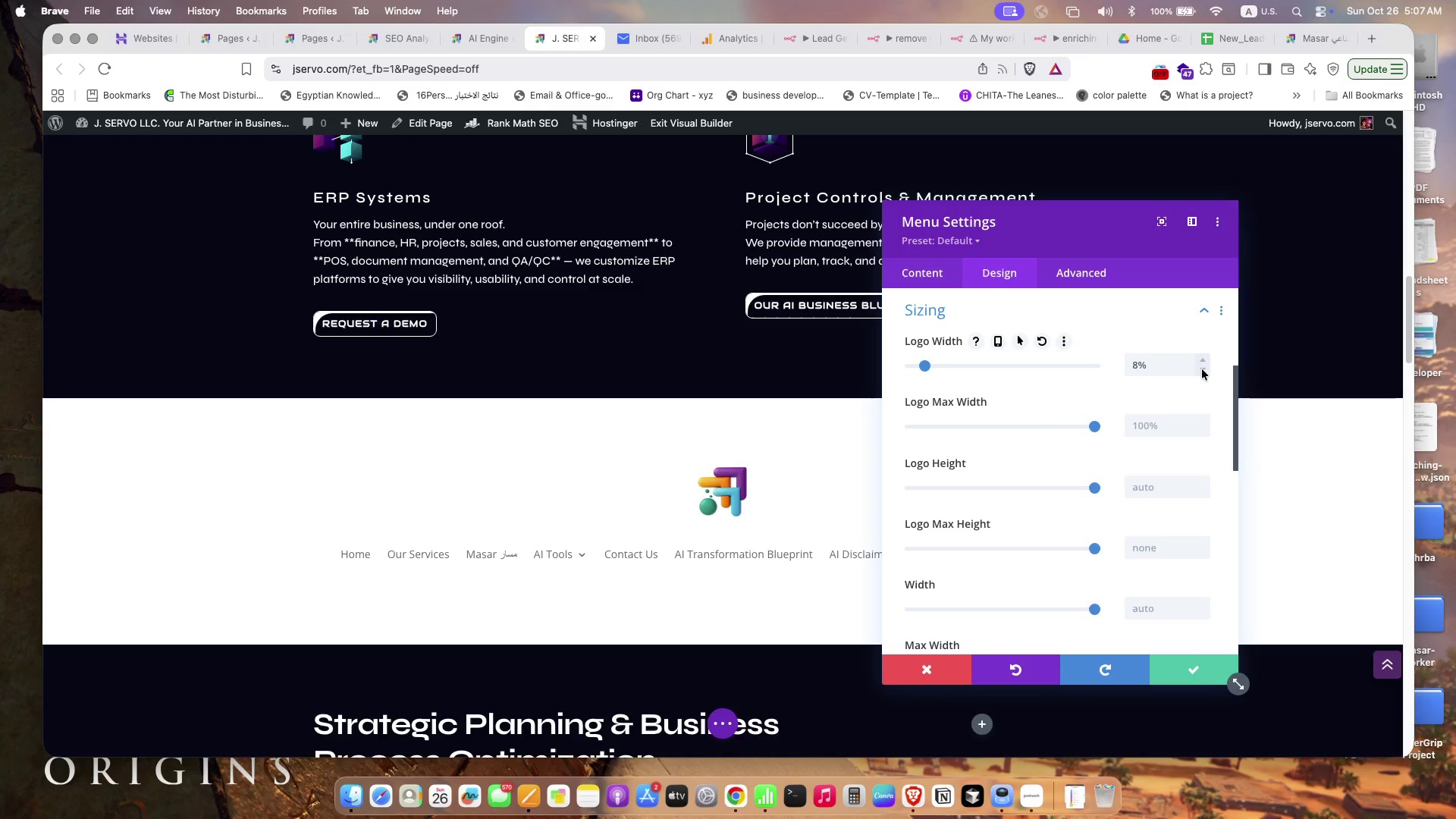 
left_click([1202, 369])
 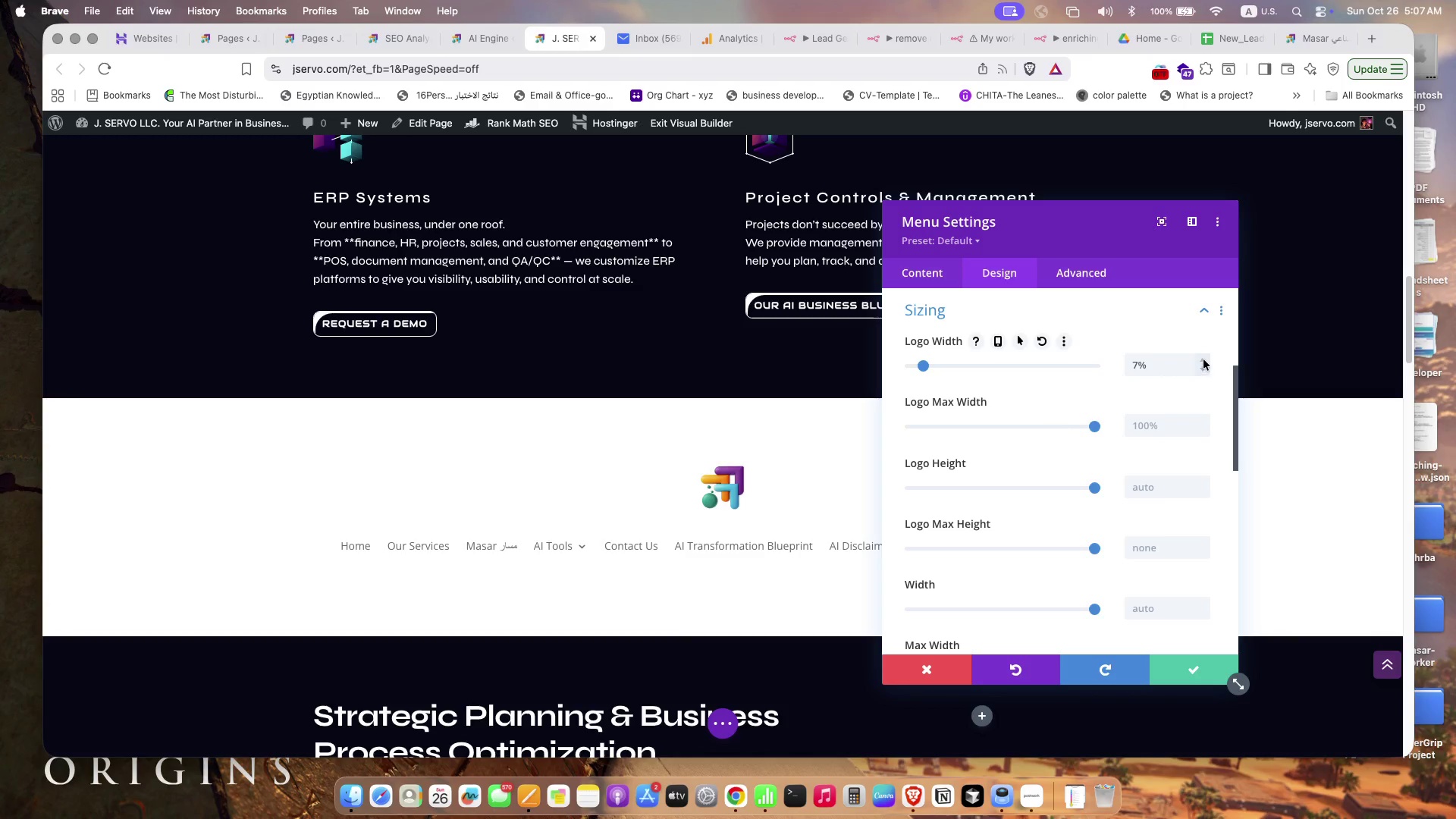 
left_click([1203, 359])
 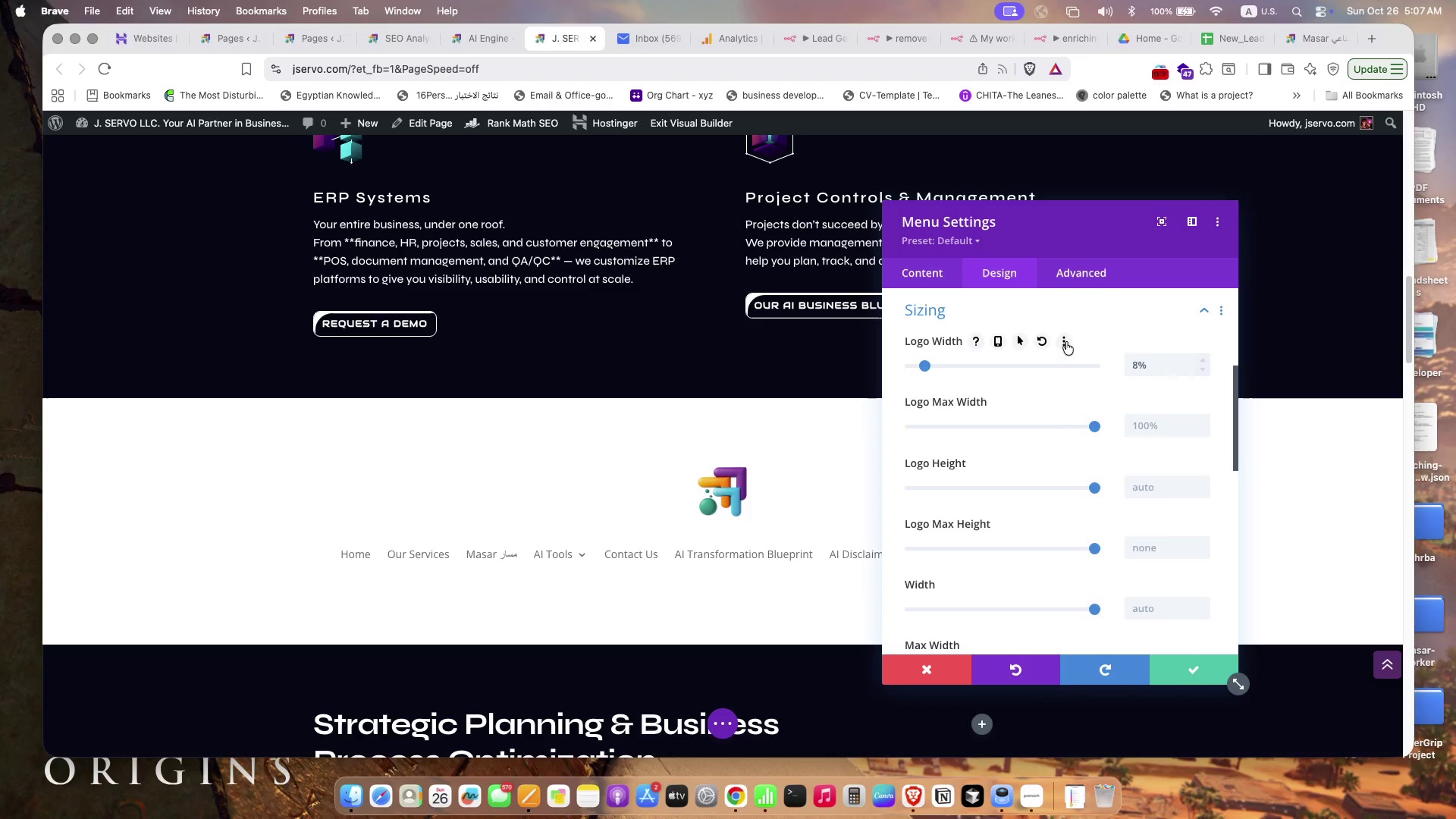 
scroll: coordinate [1025, 407], scroll_direction: up, amount: 16.0
 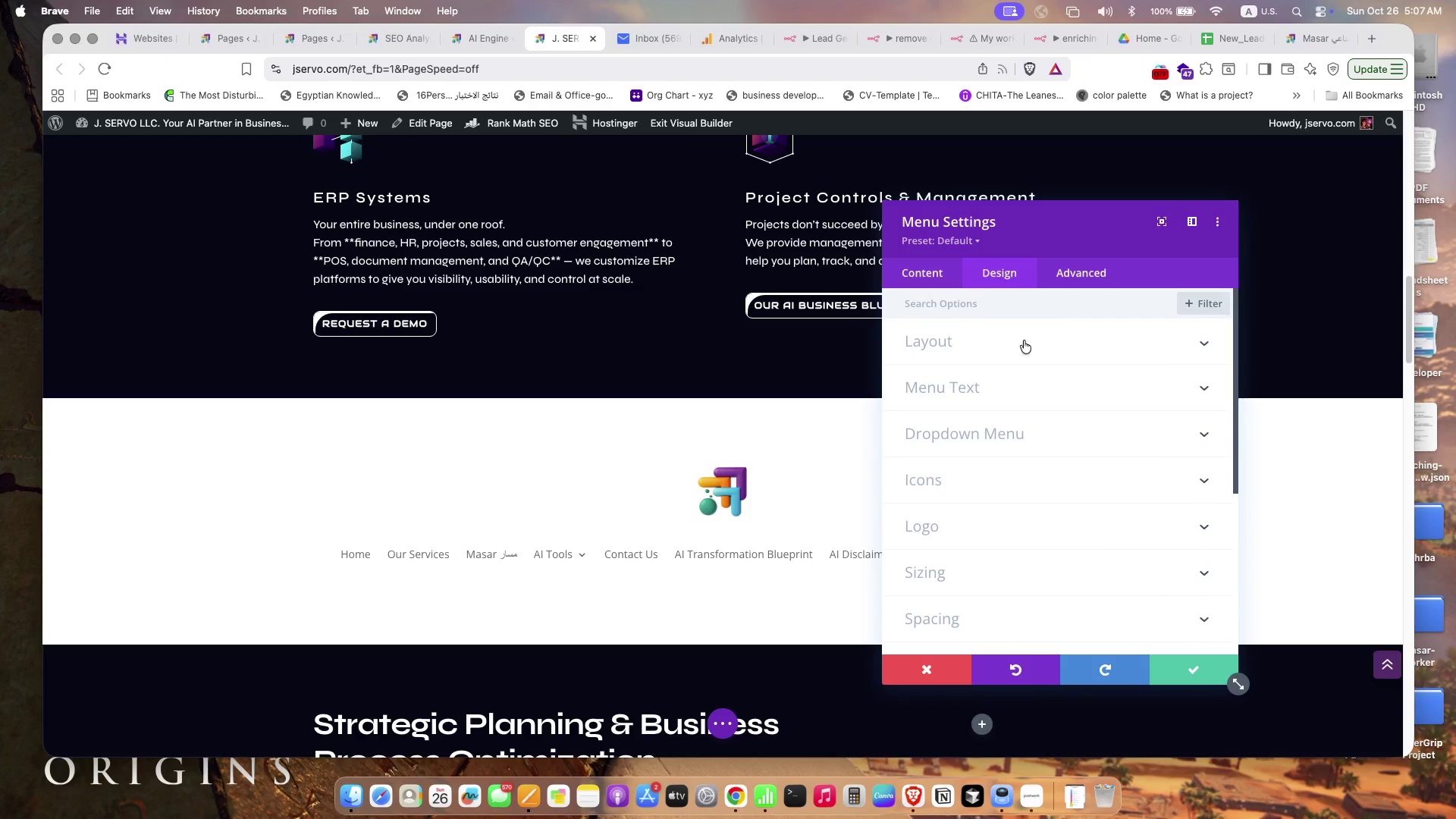 
left_click([1024, 340])
 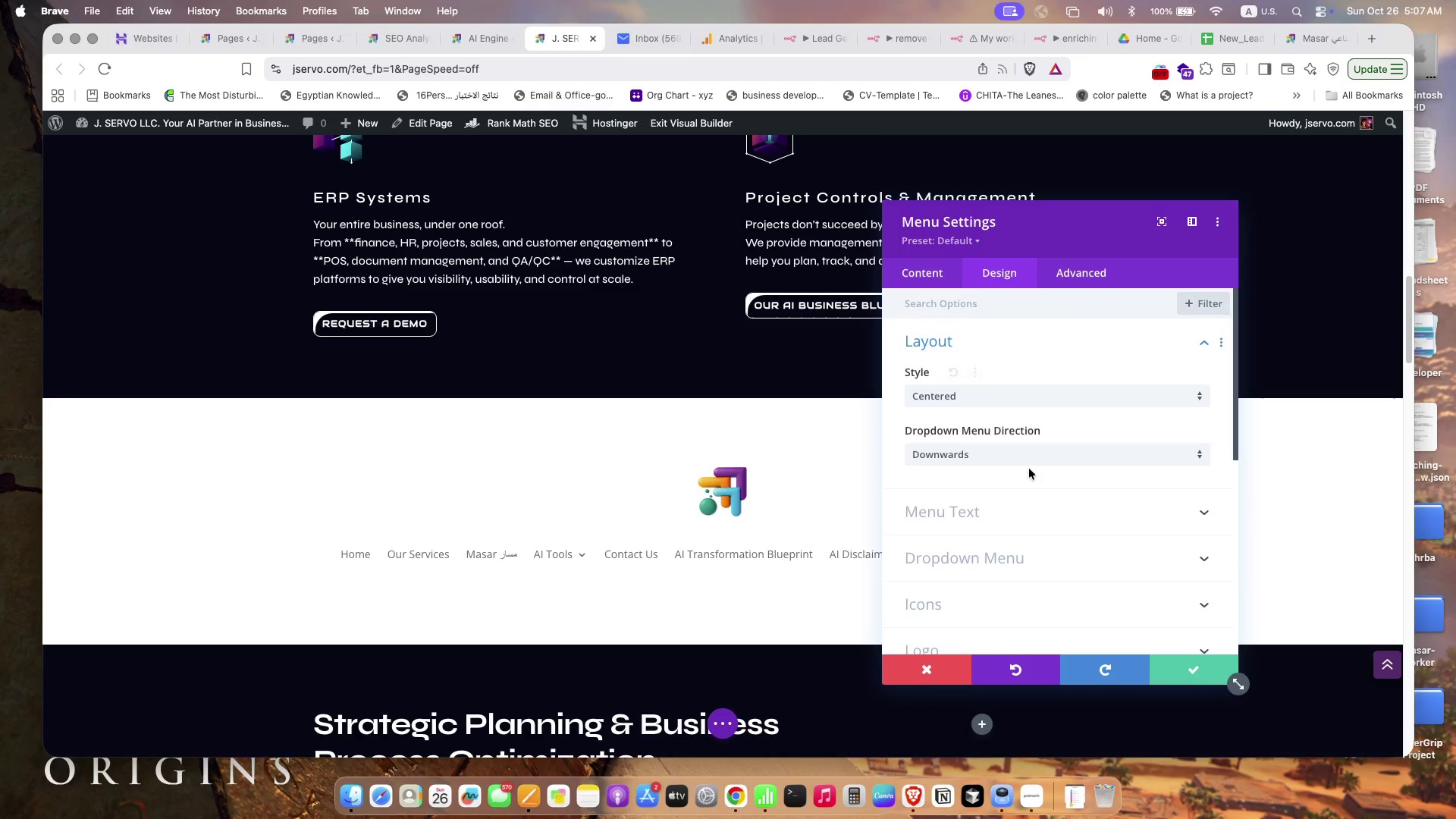 
left_click([1025, 453])
 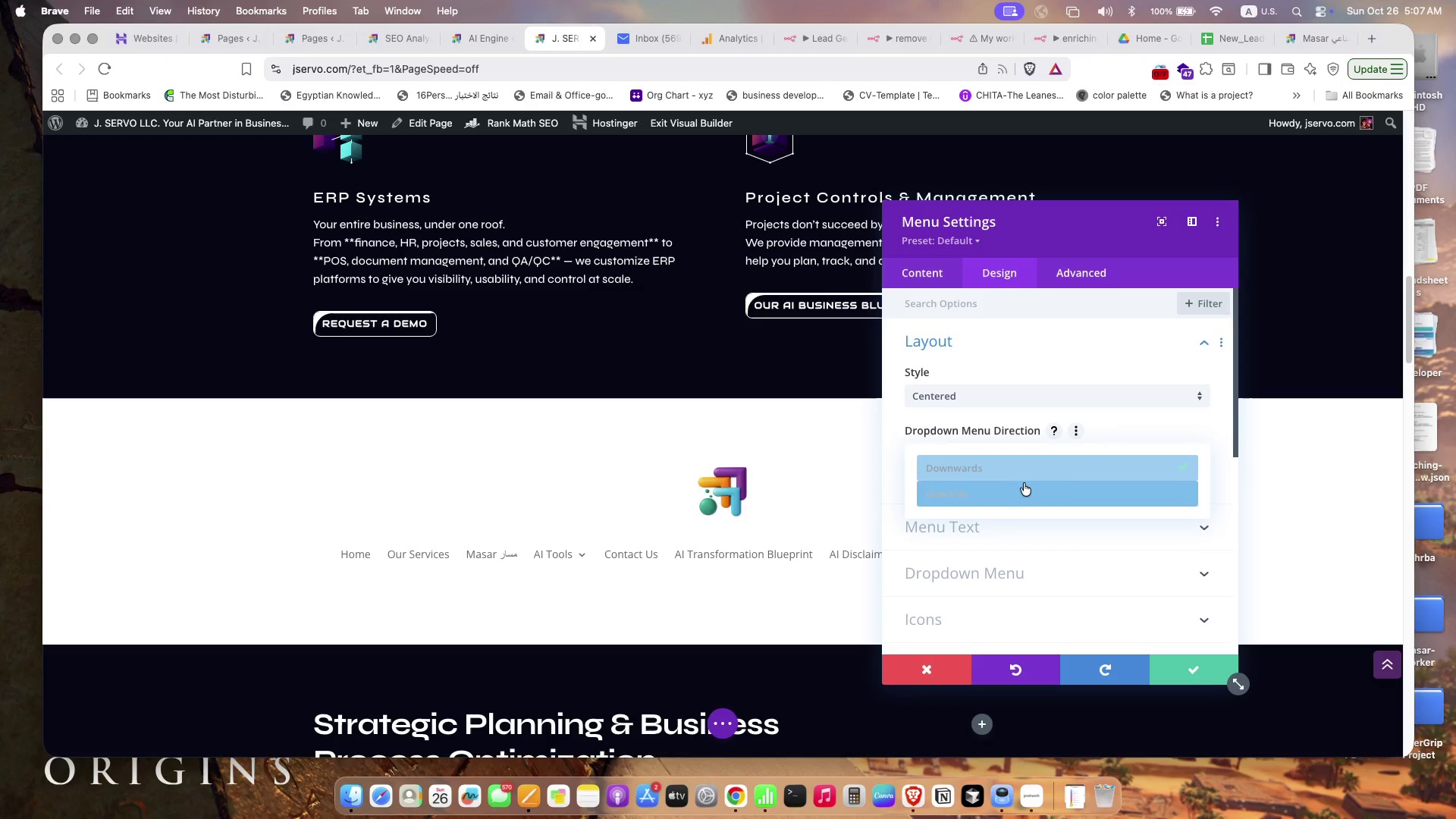 
left_click([1025, 487])
 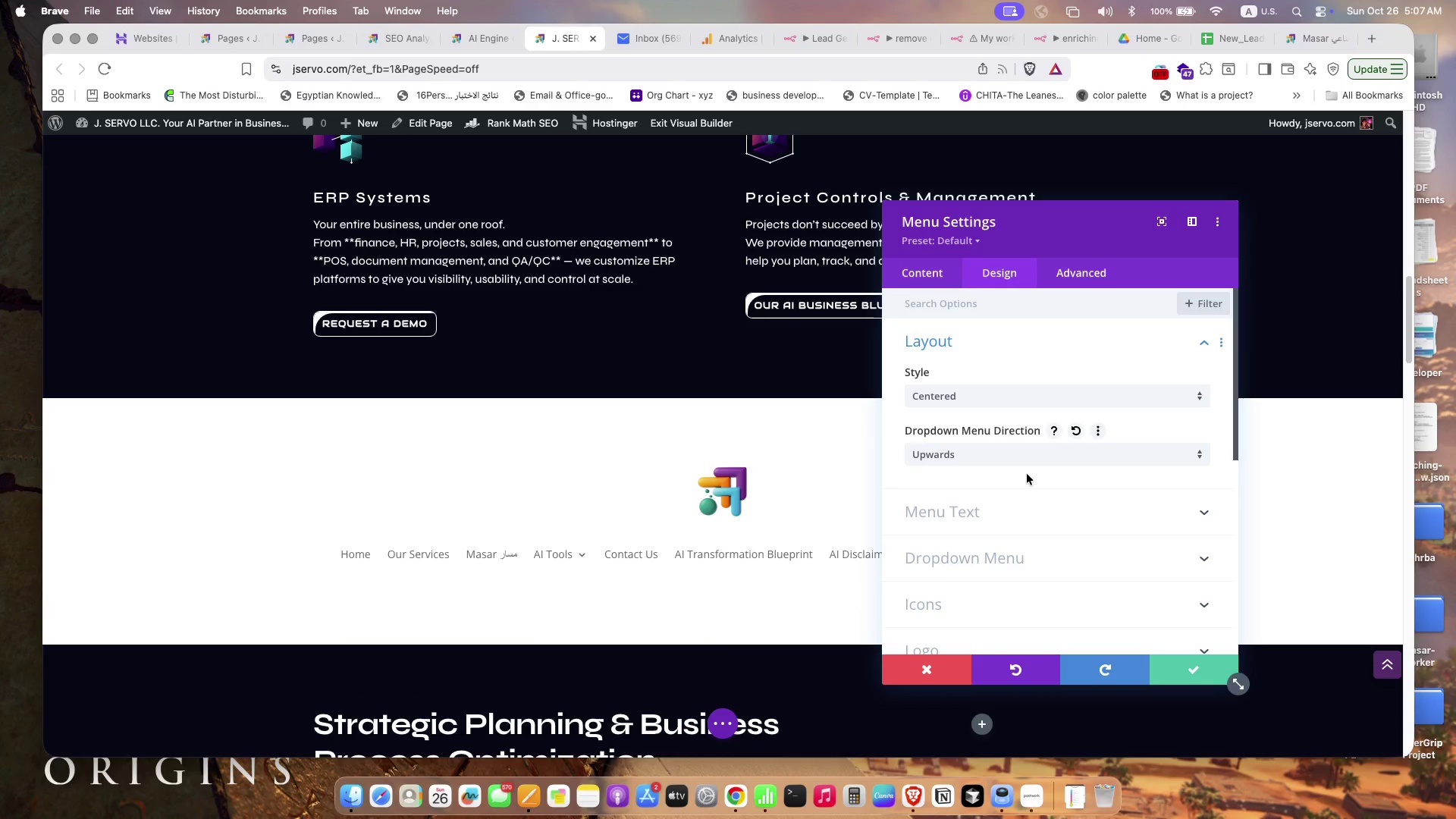 
left_click([1016, 398])
 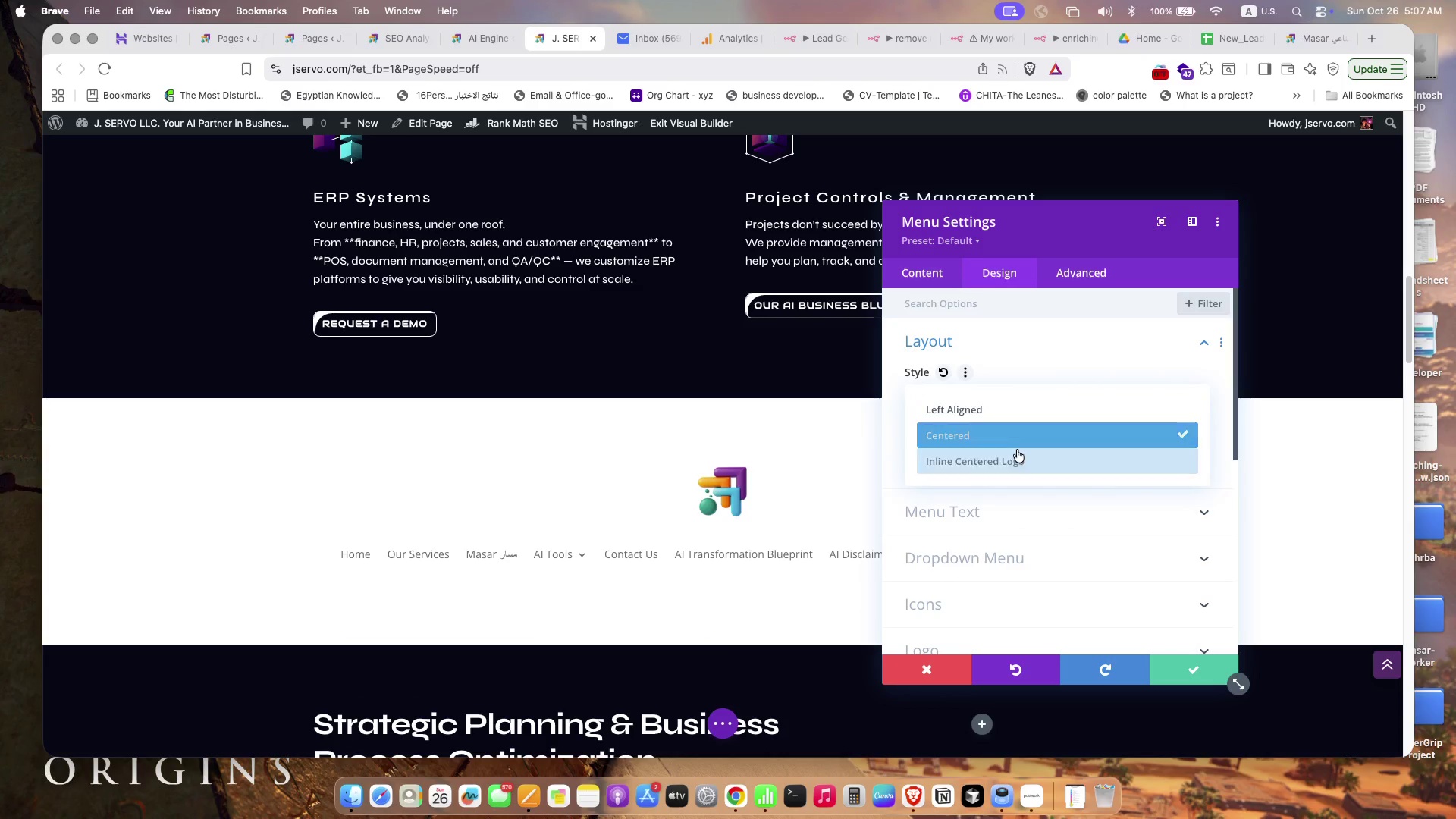 
left_click([1018, 452])
 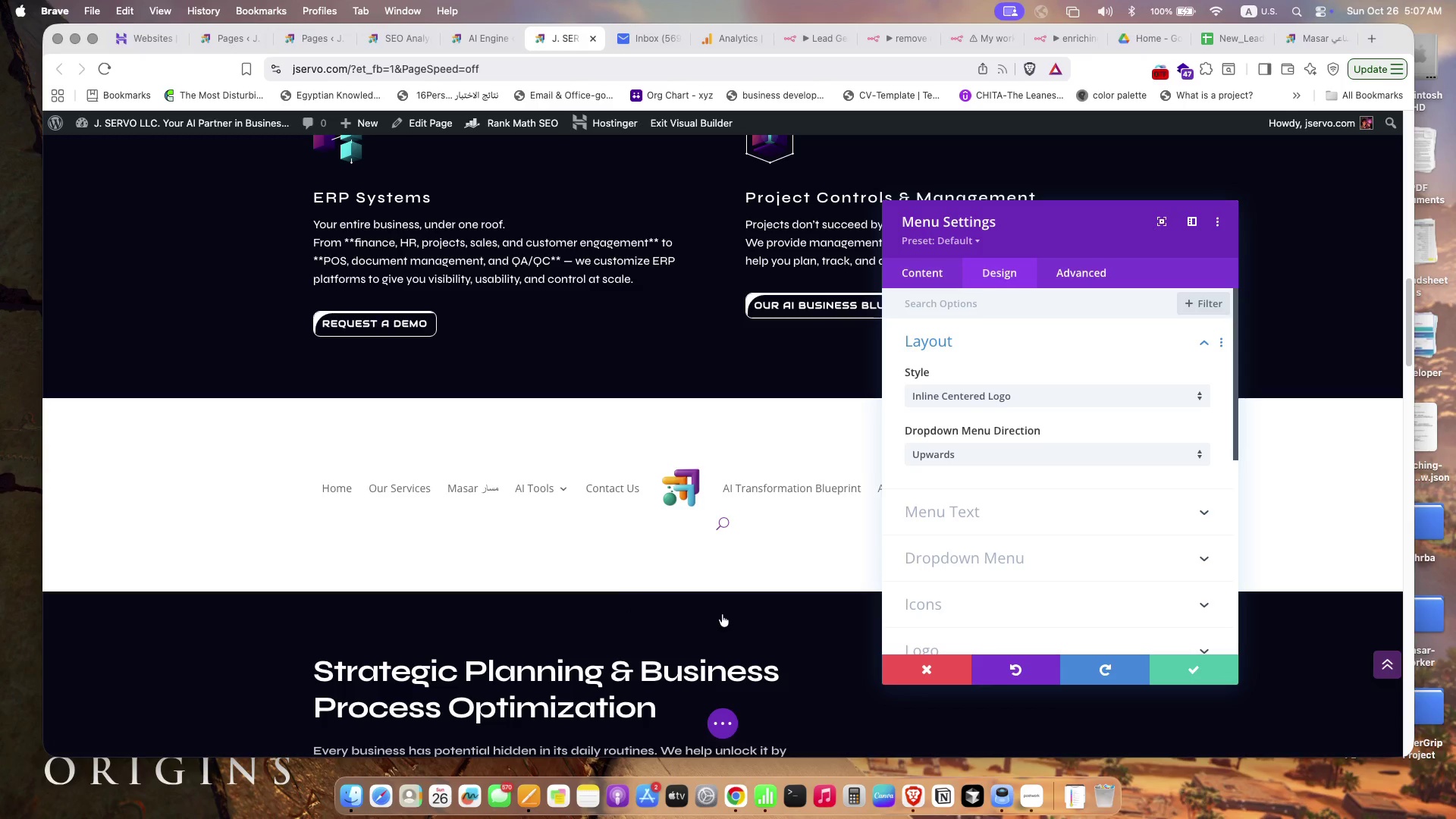 
scroll: coordinate [723, 600], scroll_direction: up, amount: 7.0
 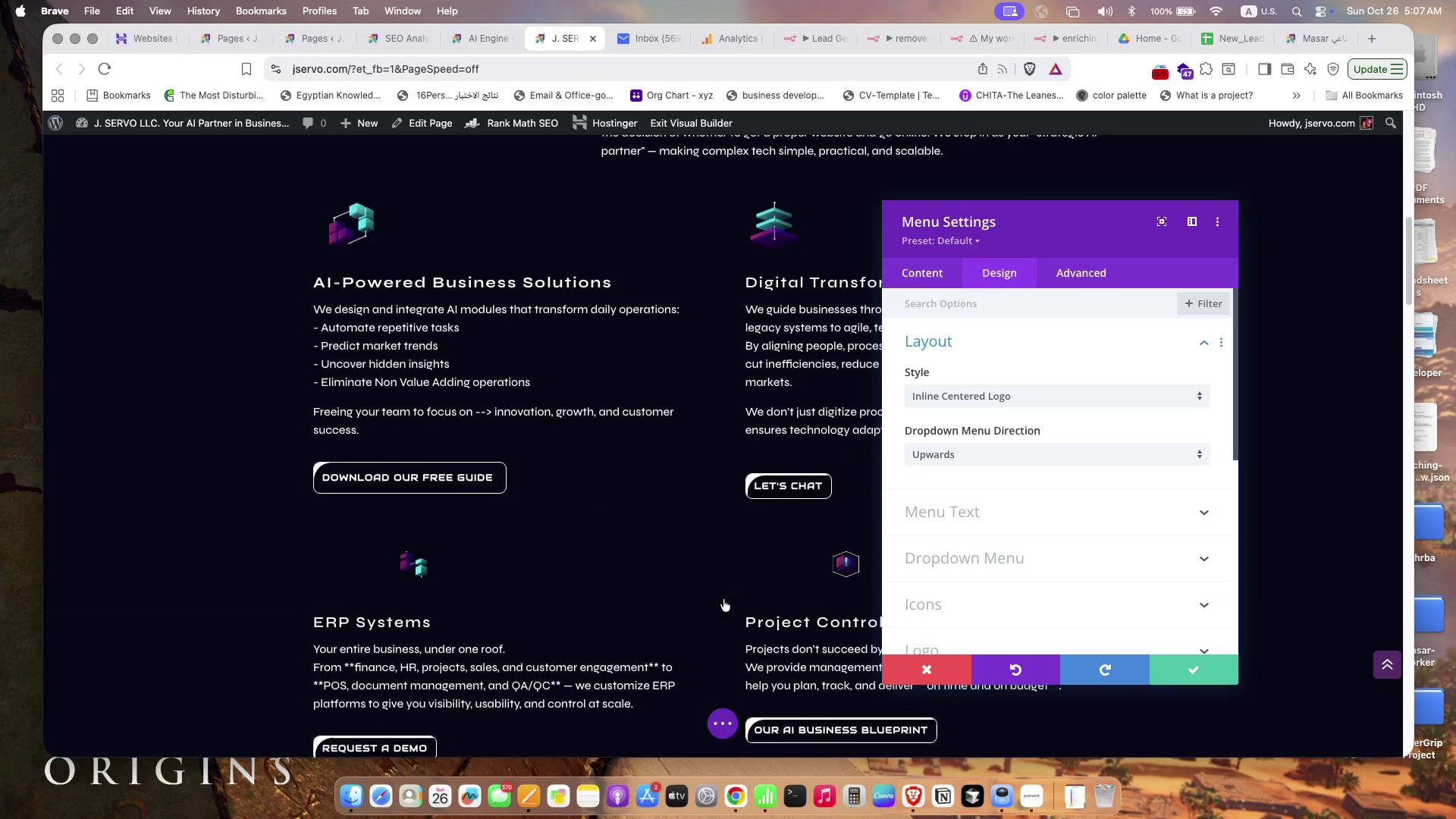 
scroll: coordinate [723, 599], scroll_direction: down, amount: 7.0
 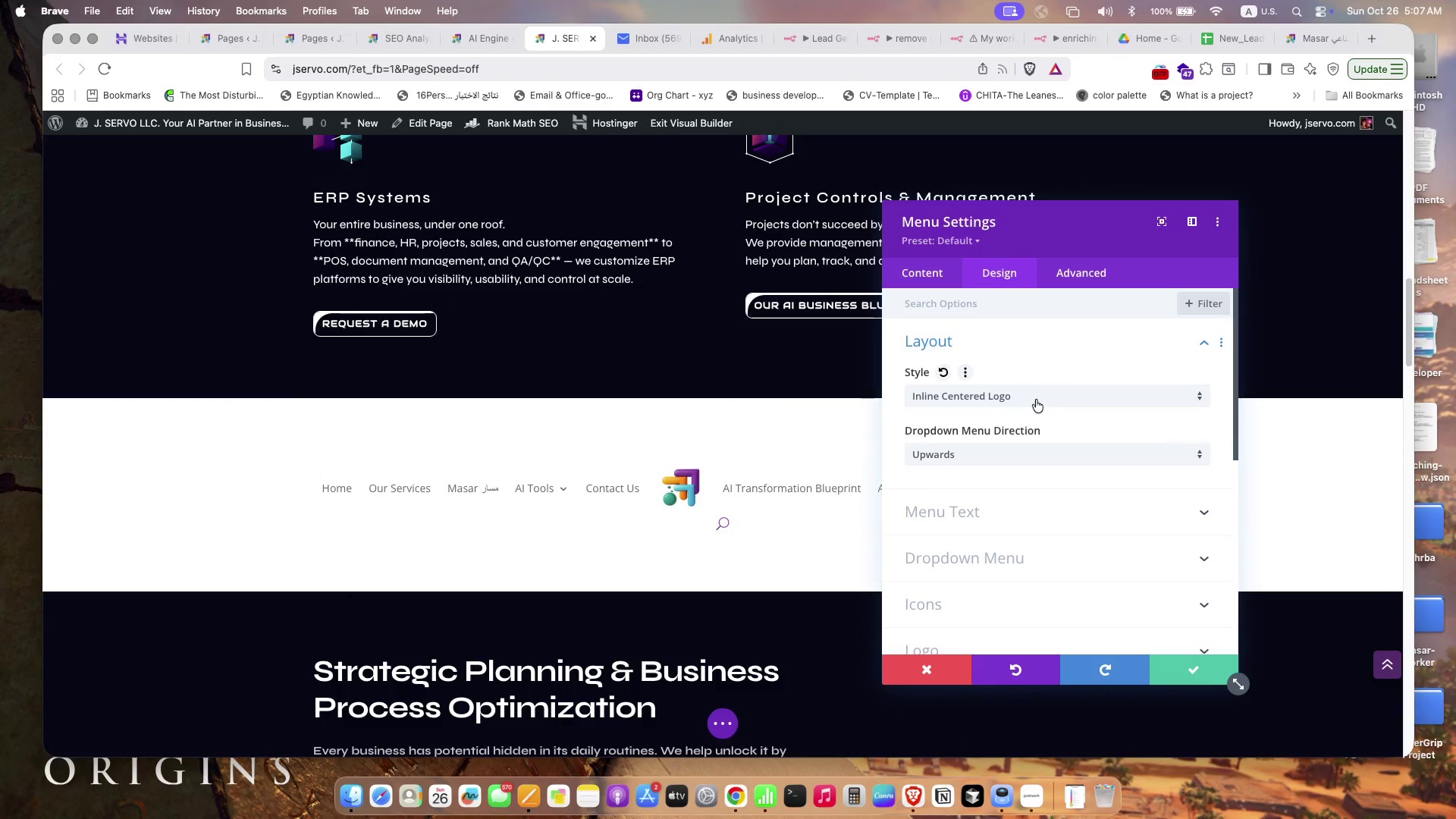 
left_click([1035, 459])
 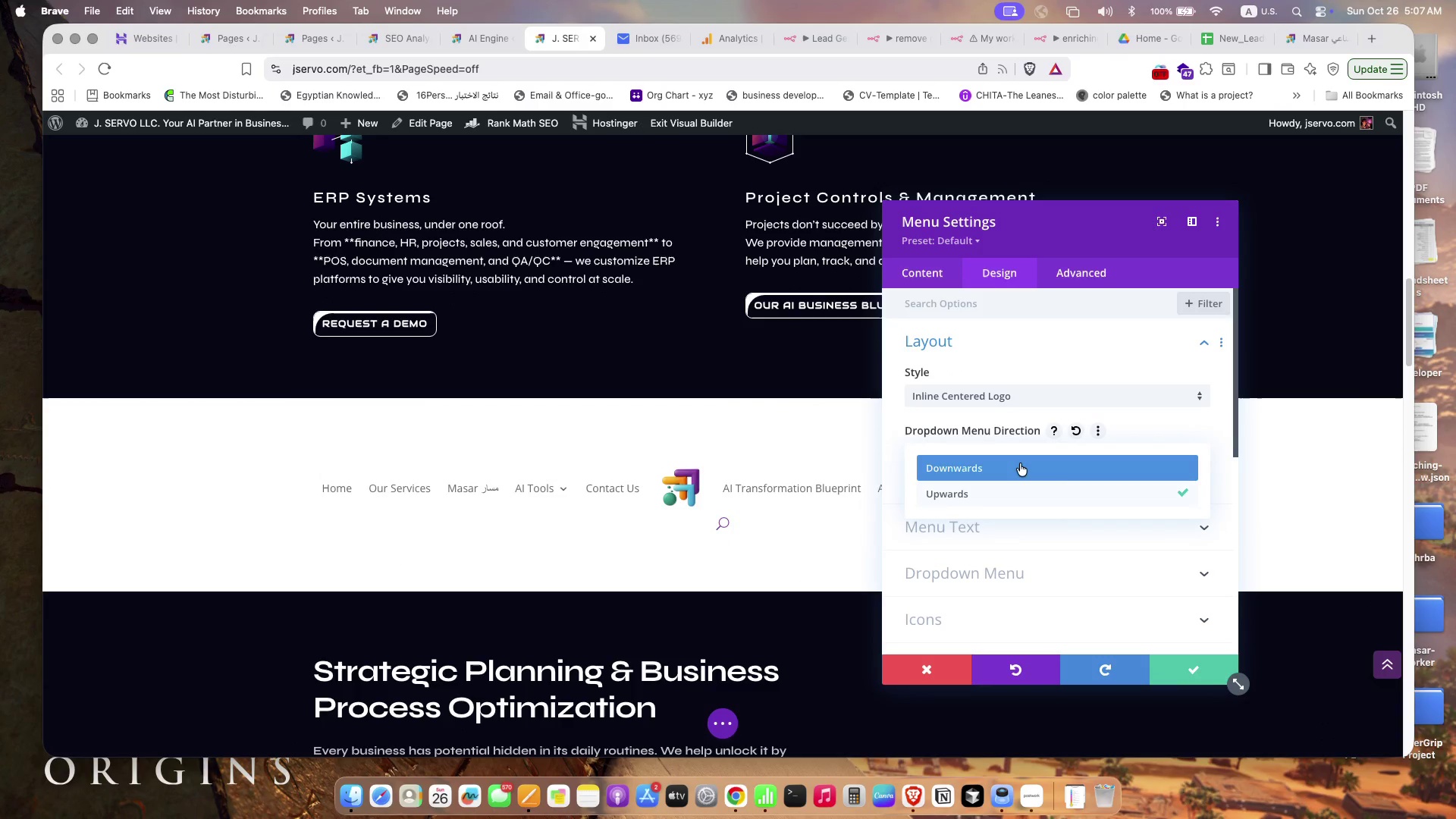 
left_click([1020, 463])
 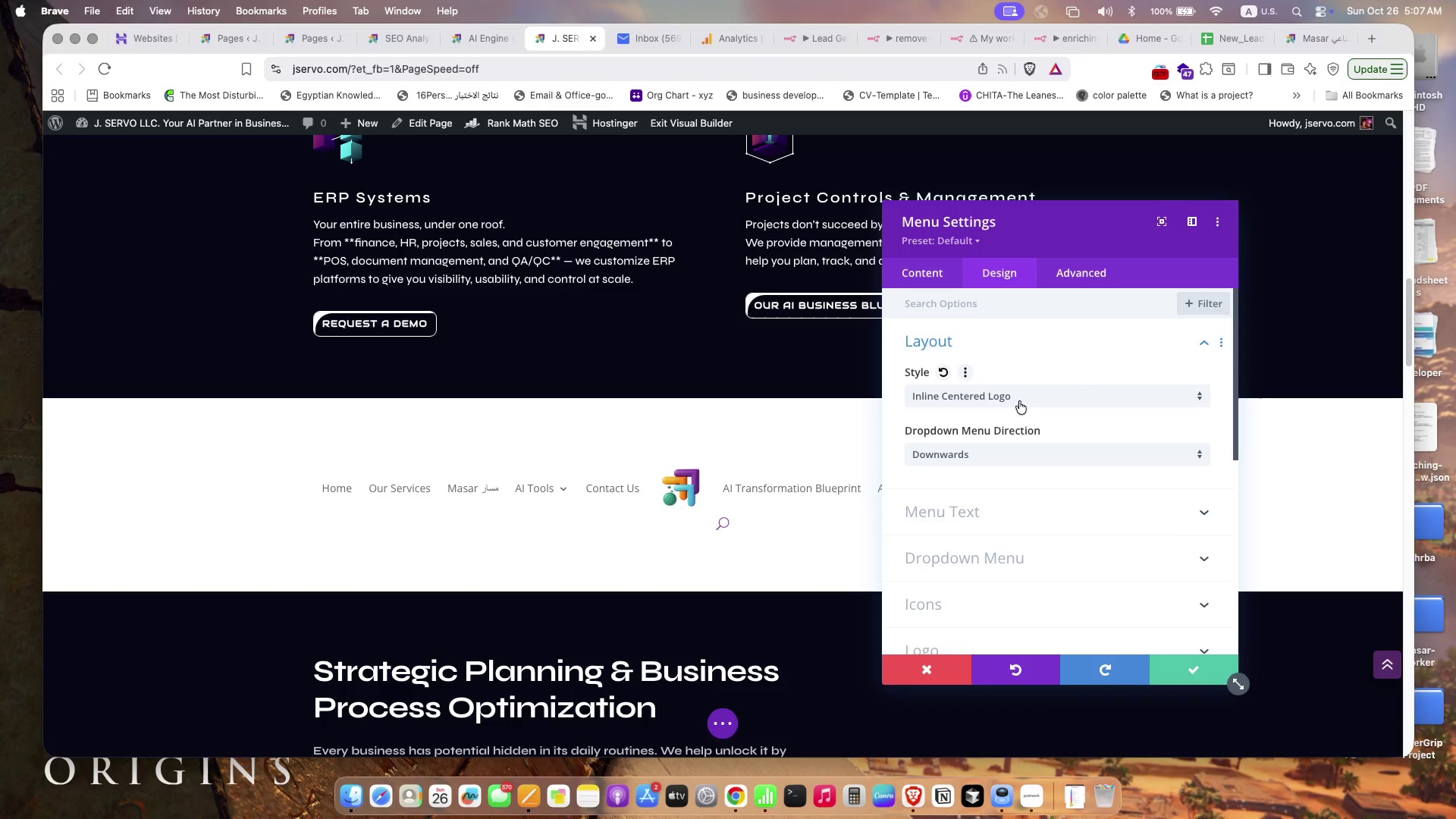 
wait(5.78)
 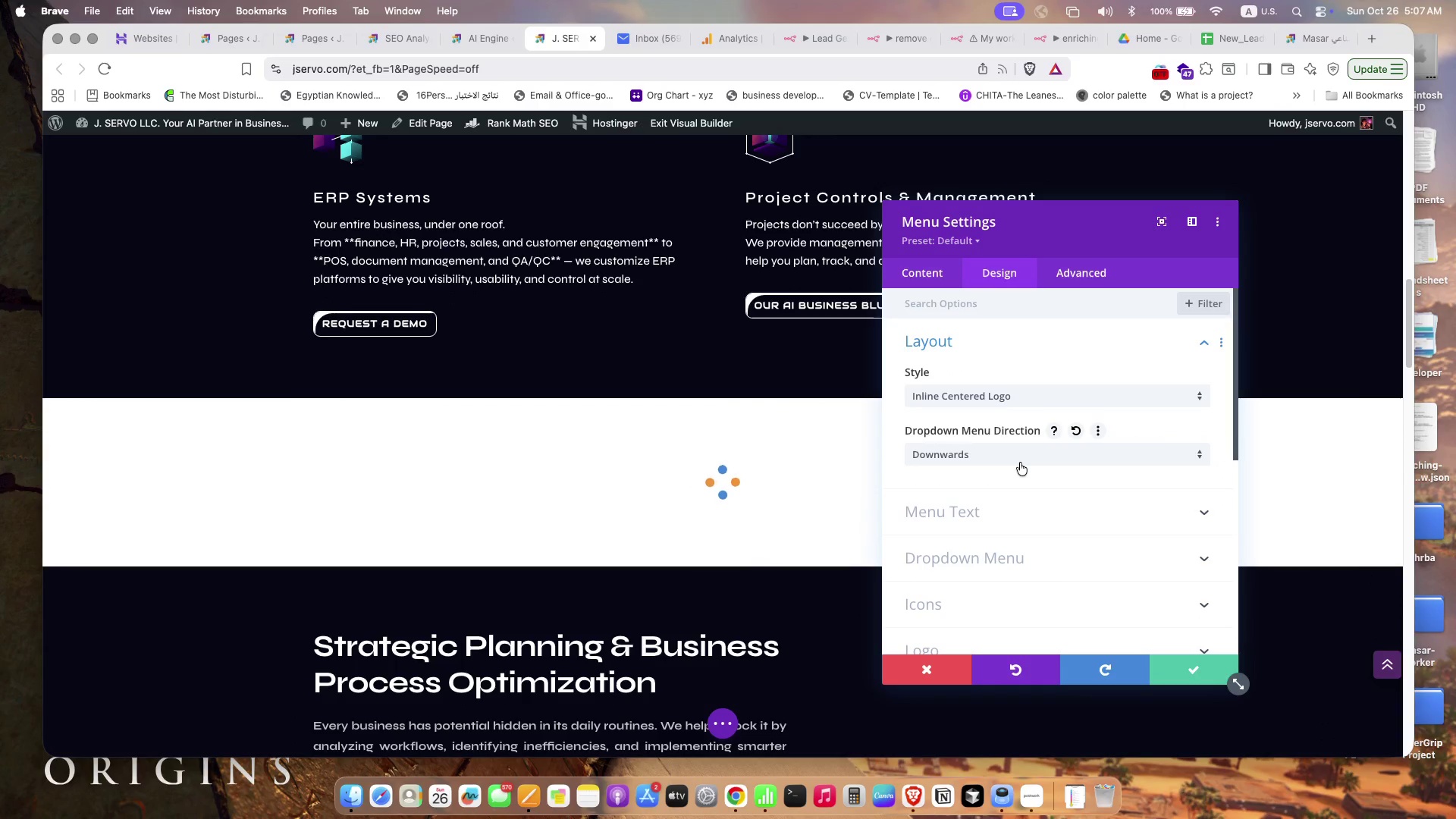 
left_click([1017, 402])
 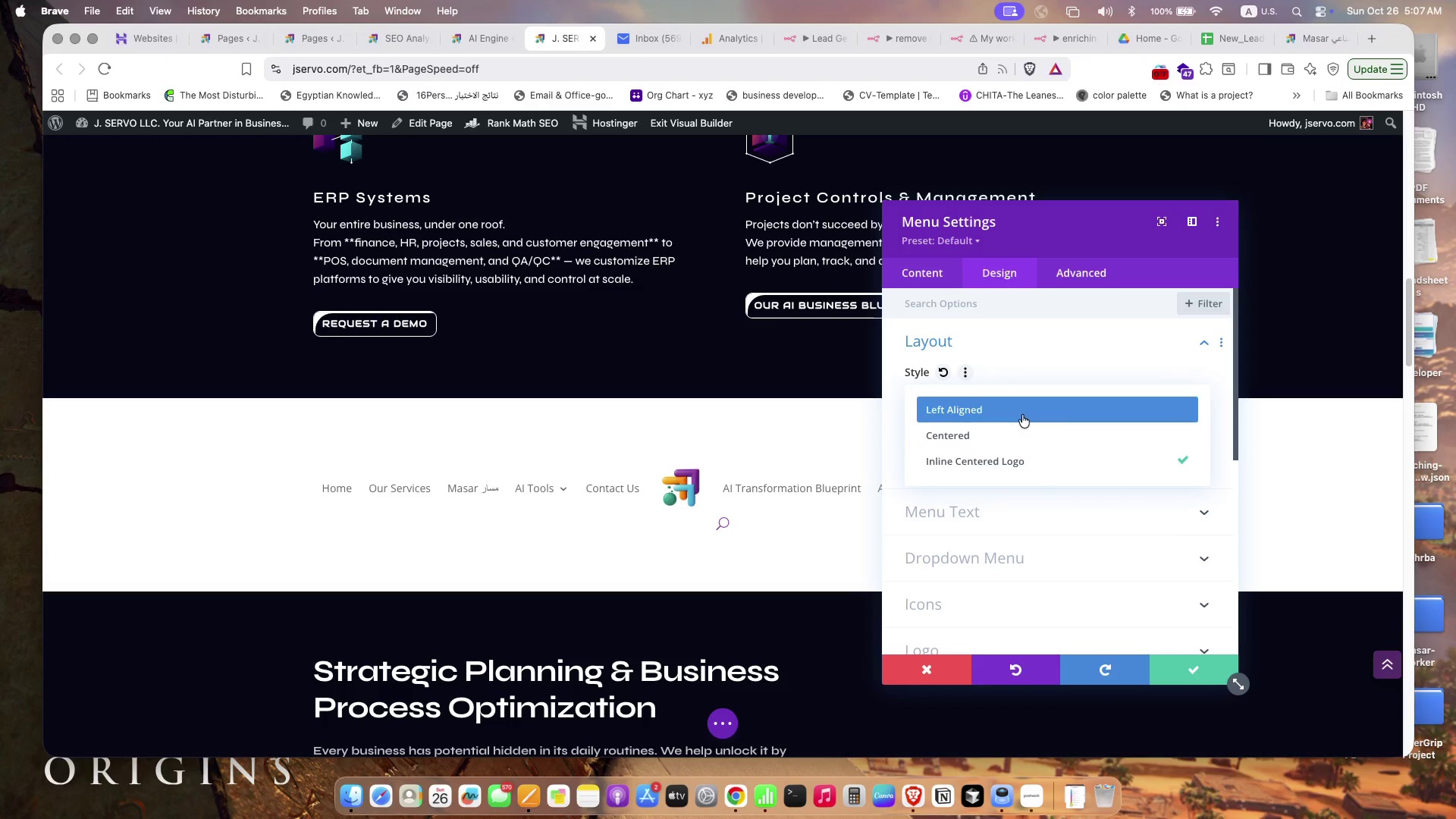 
left_click([1022, 415])
 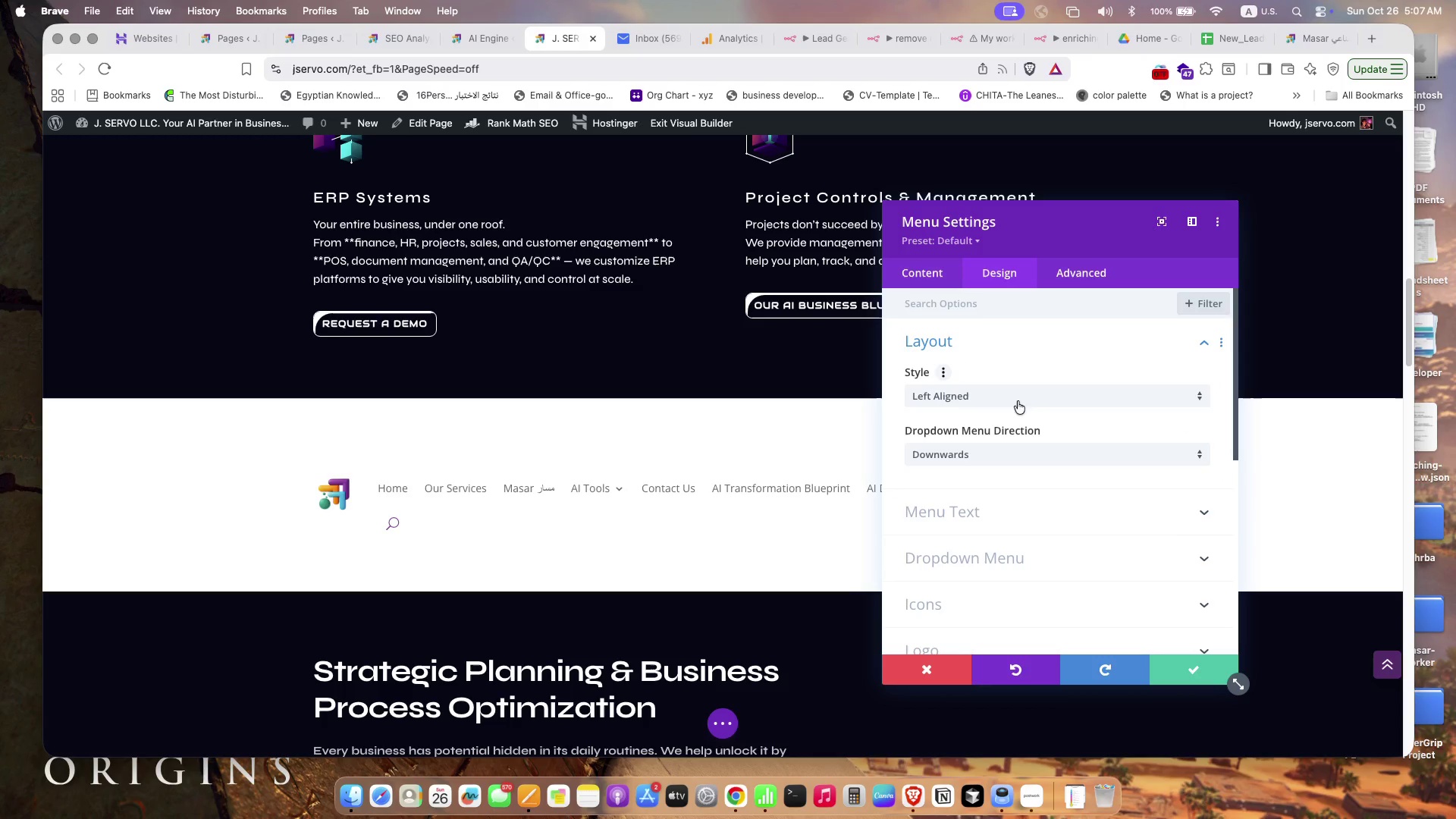 
left_click_drag(start_coordinate=[1034, 220], to_coordinate=[1050, 278])
 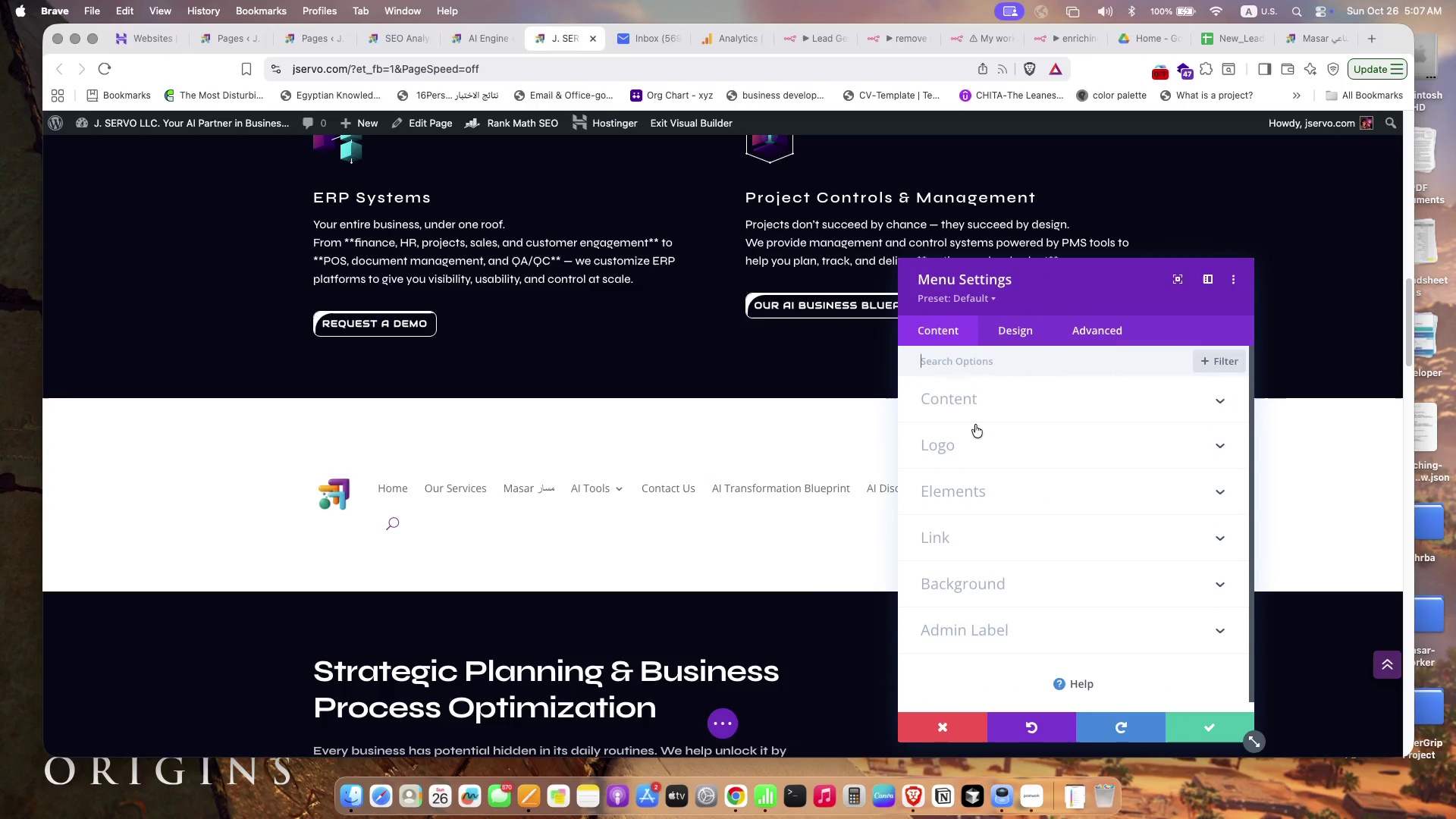 
left_click([978, 447])
 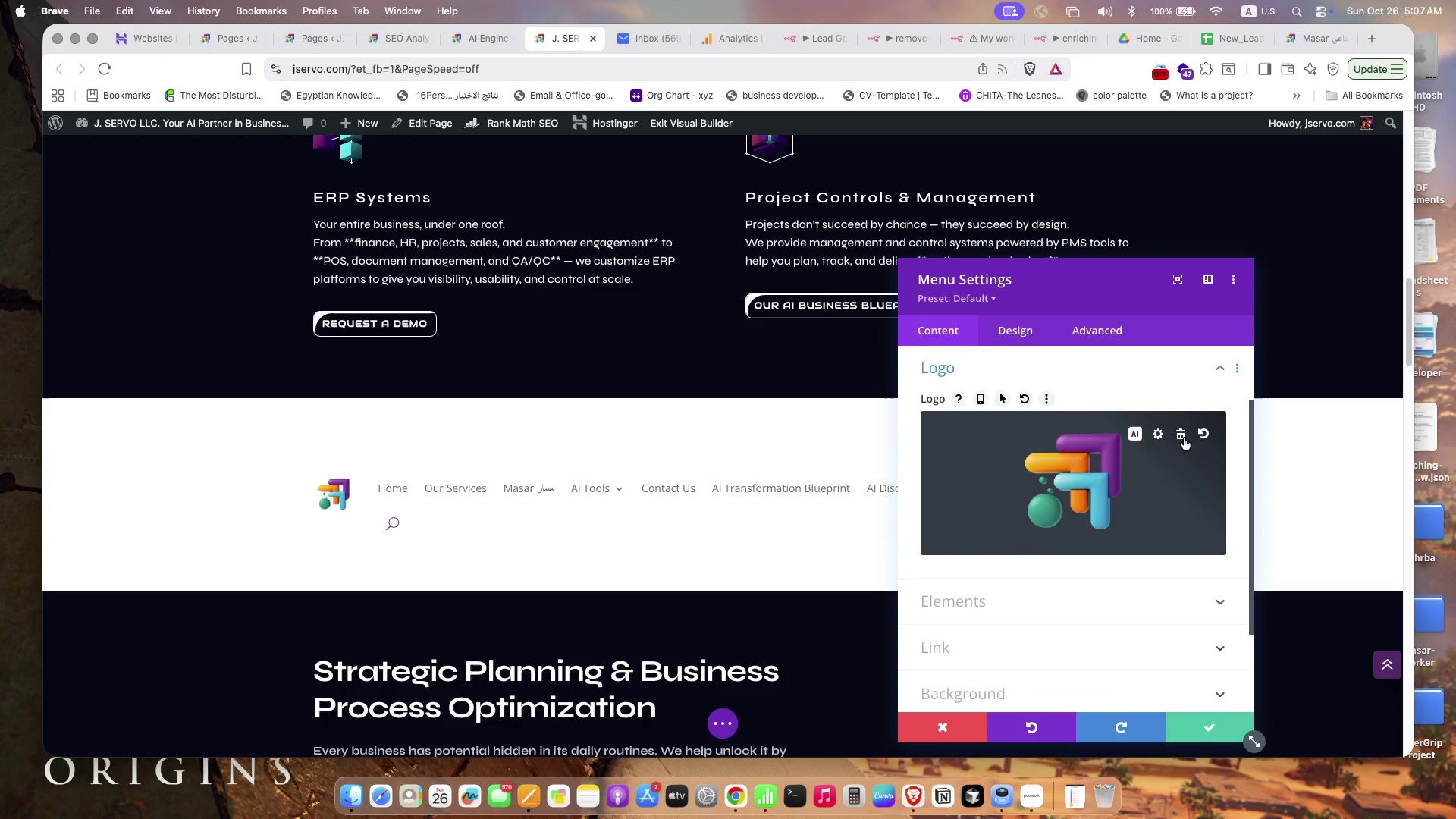 
left_click([1184, 438])
 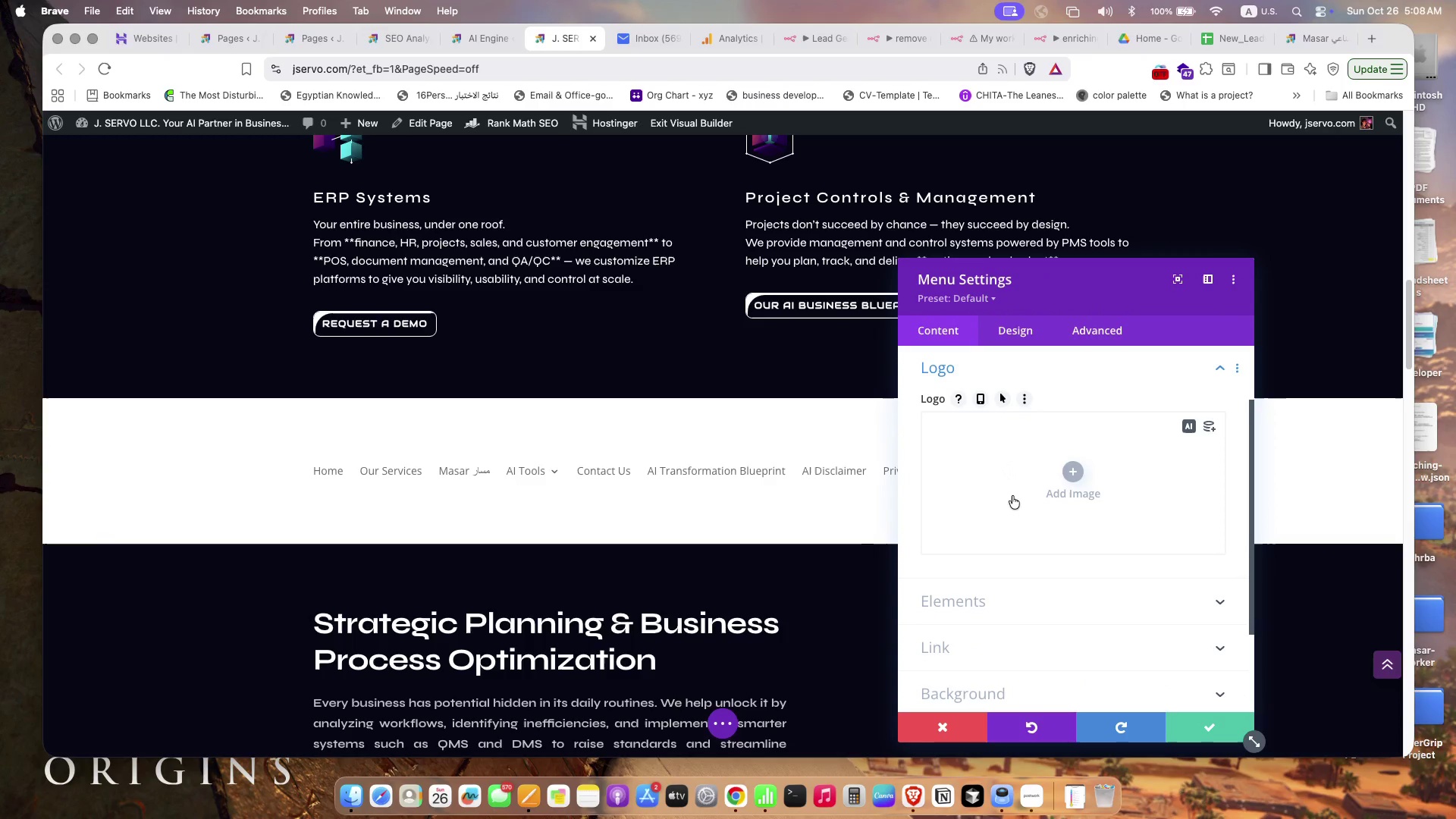 
scroll: coordinate [1014, 515], scroll_direction: up, amount: 10.0
 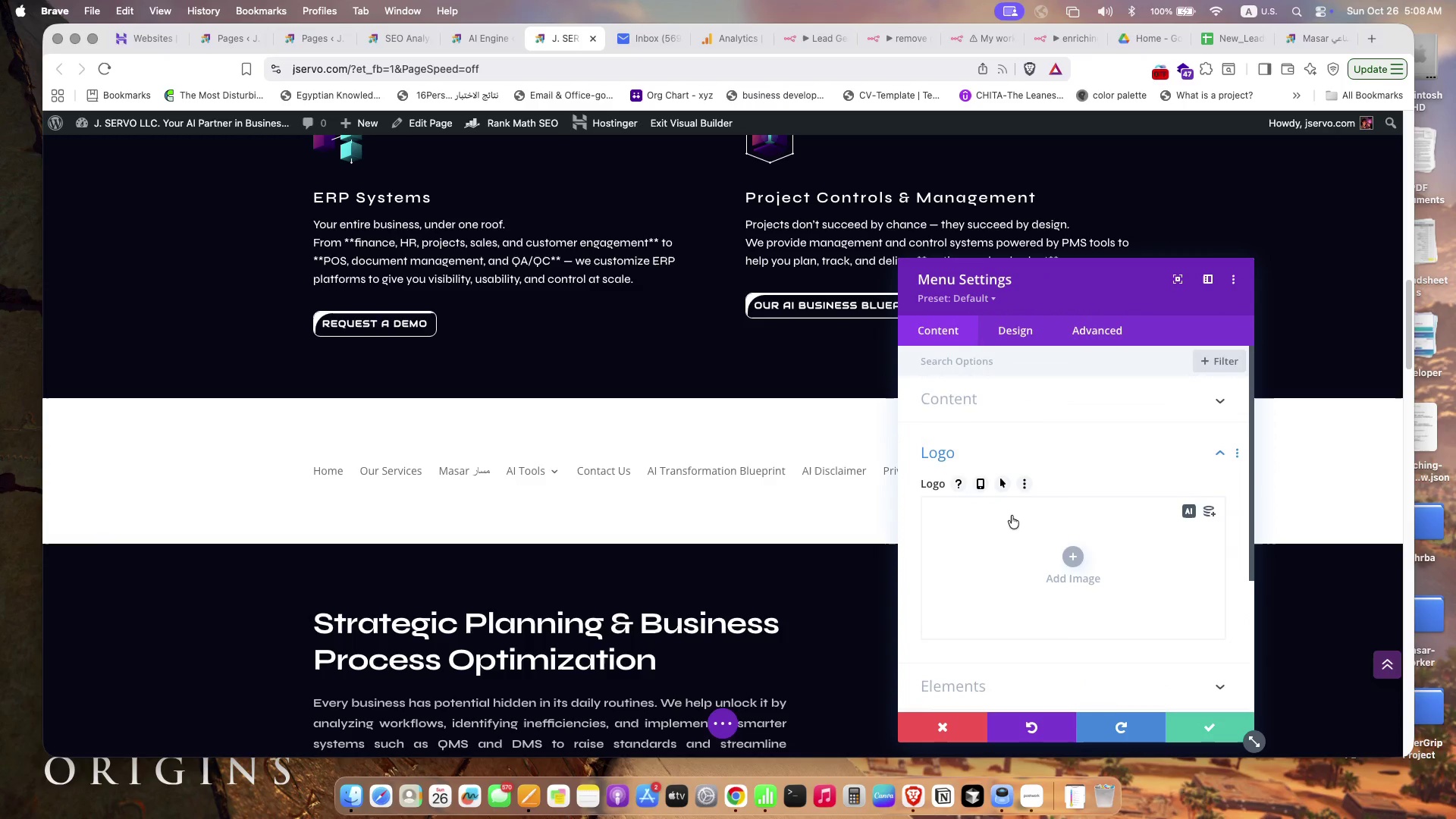 
scroll: coordinate [1012, 516], scroll_direction: down, amount: 2.0
 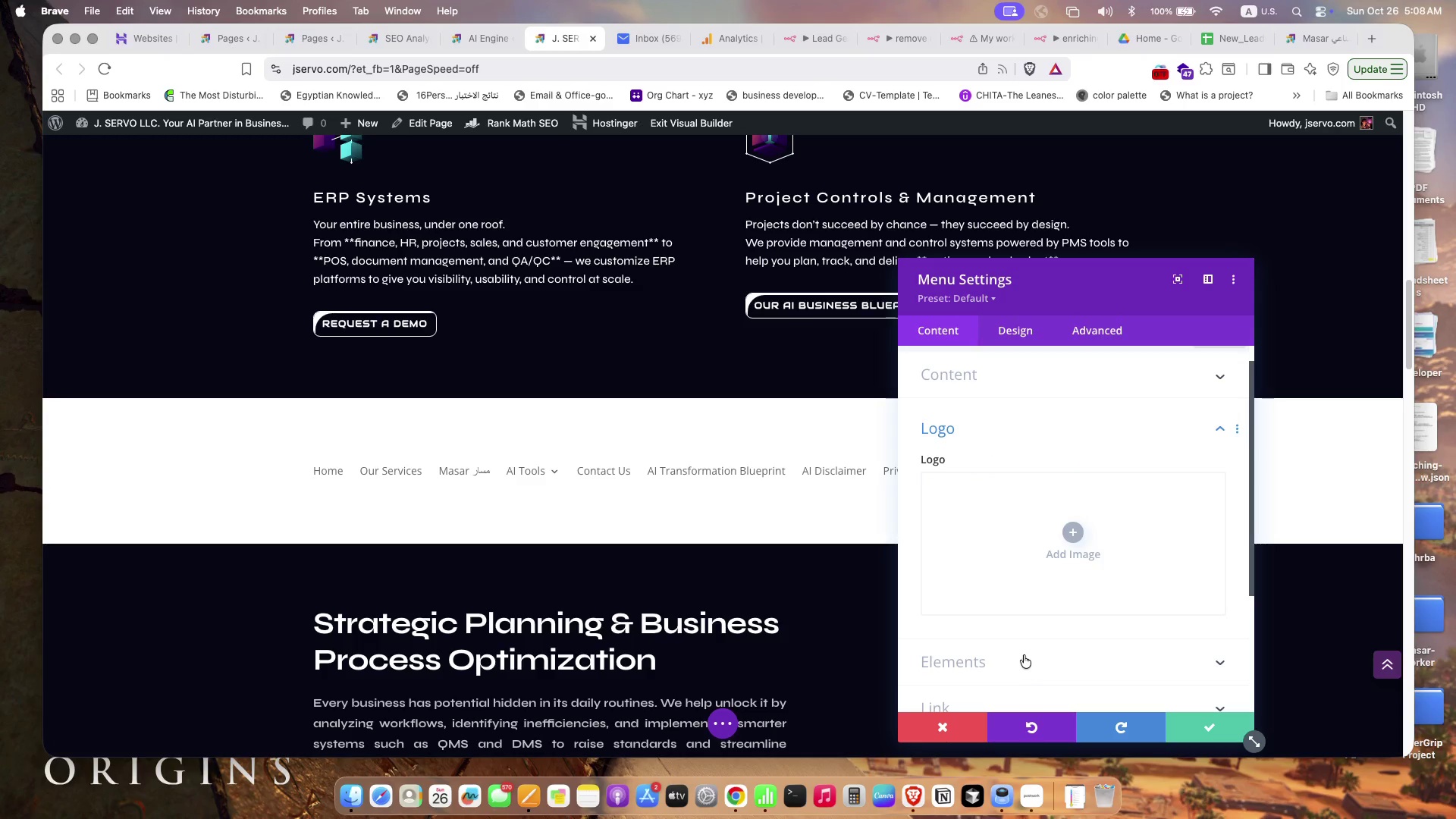 
left_click([1024, 654])
 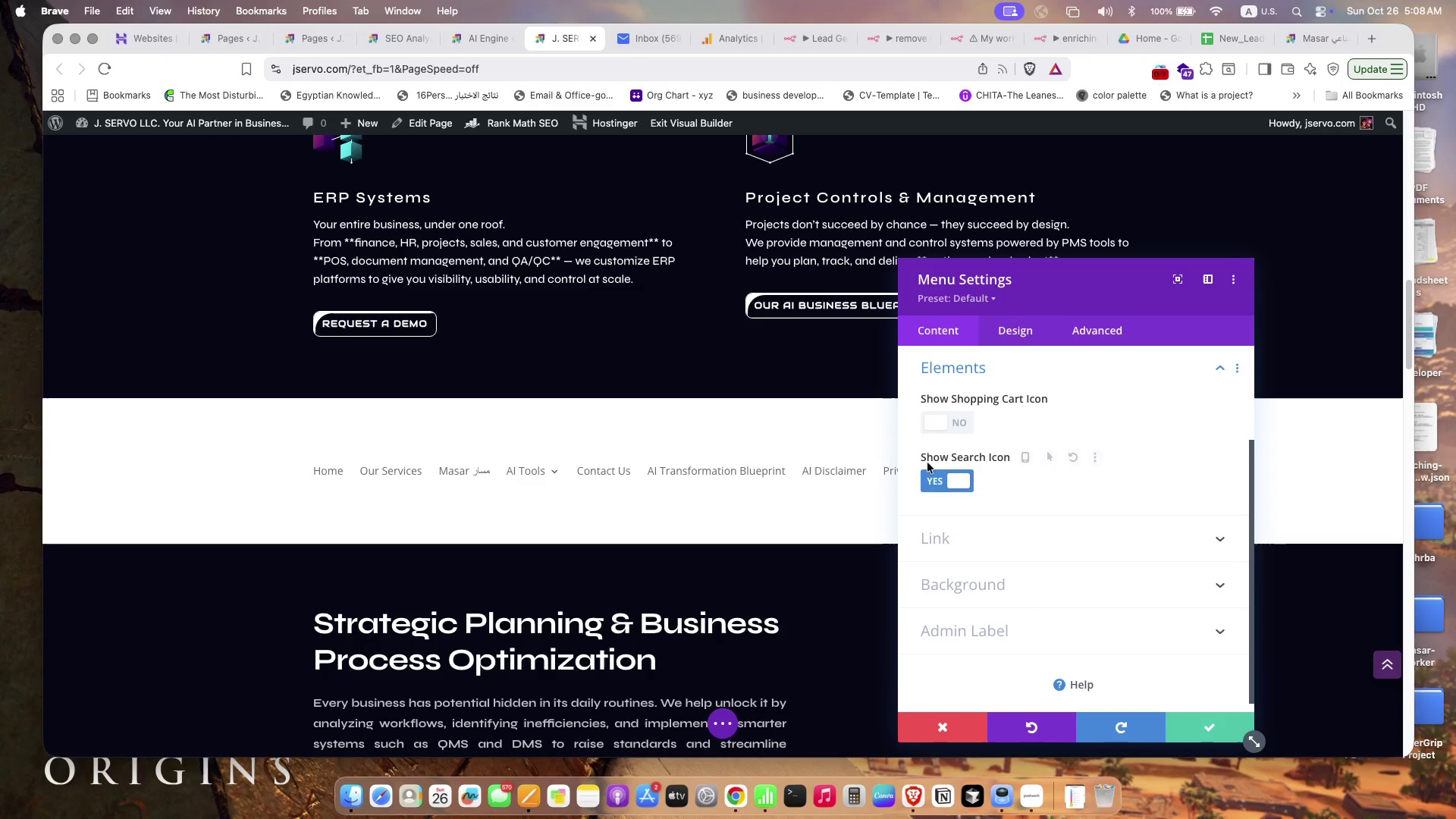 
left_click([936, 470])
 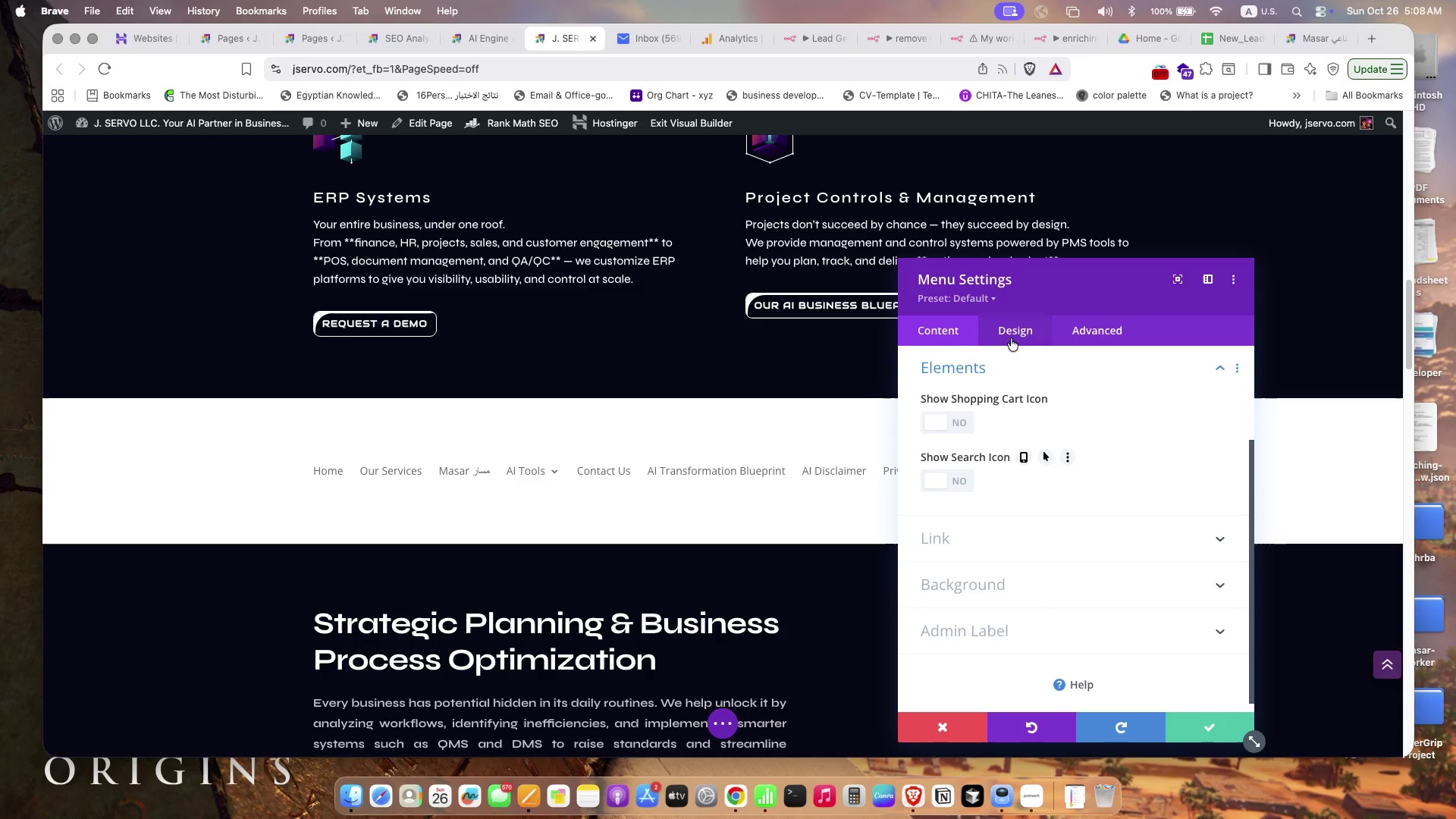 
left_click([1012, 331])
 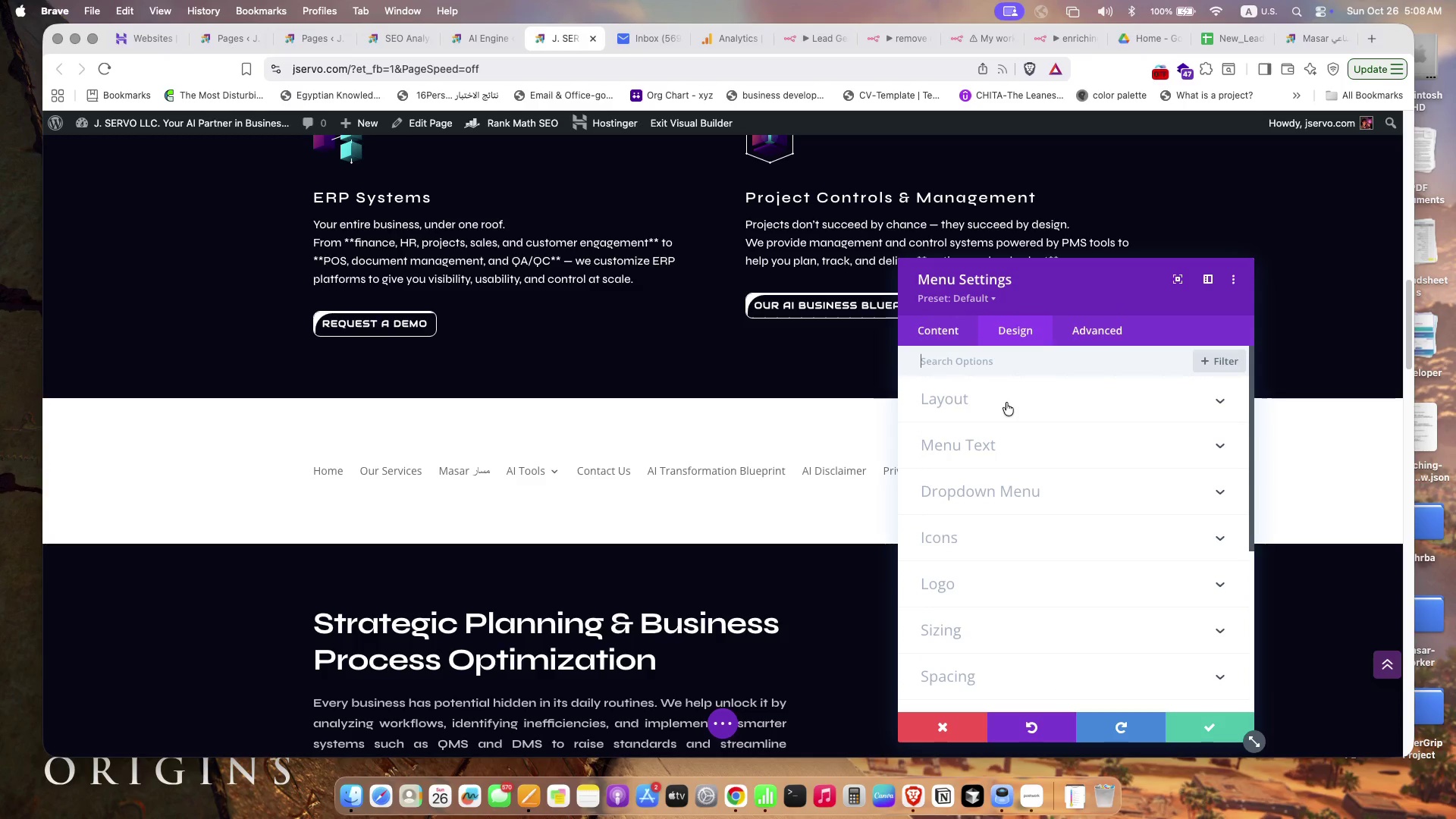 
left_click([1006, 403])
 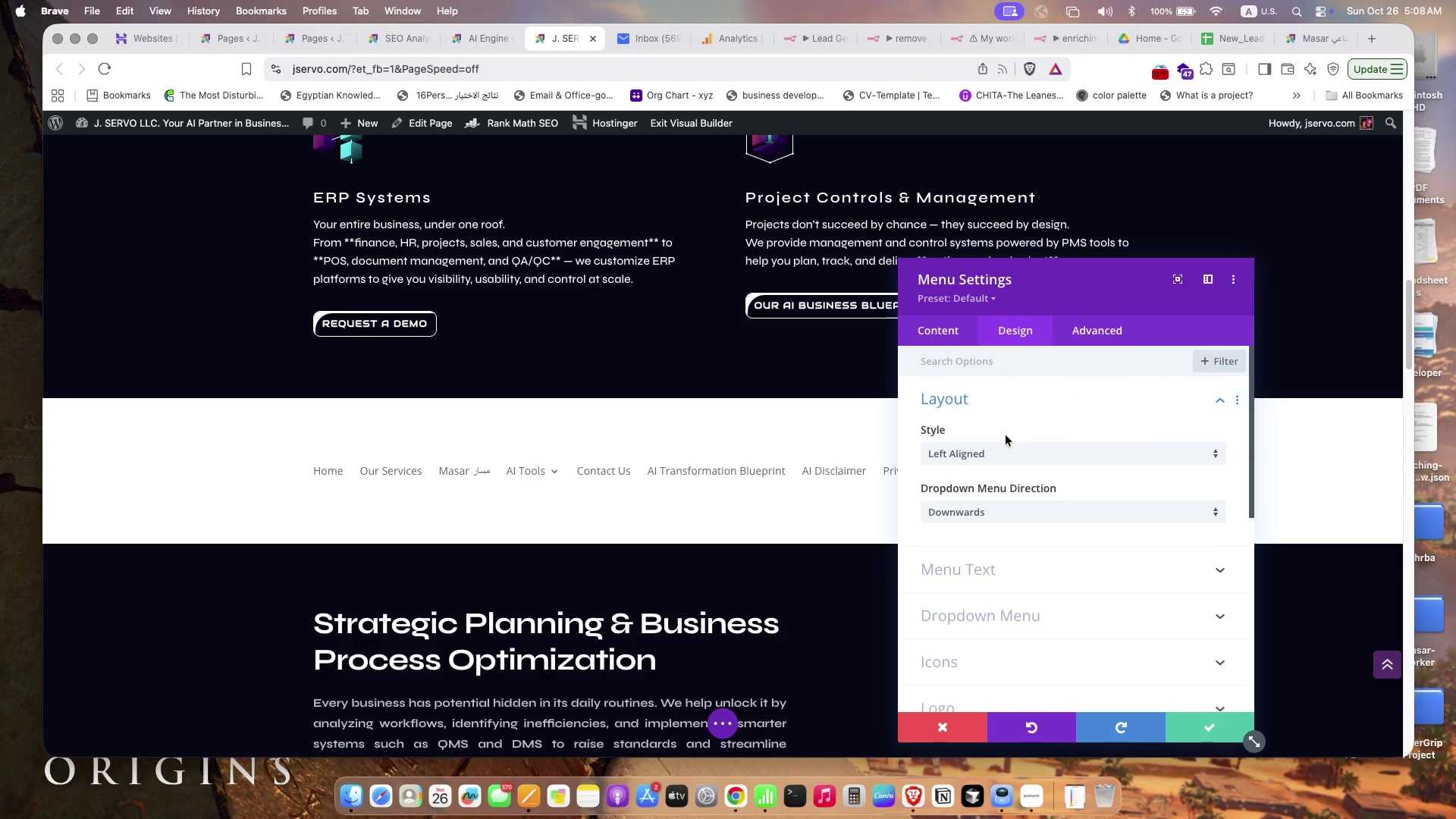 
left_click([1011, 453])
 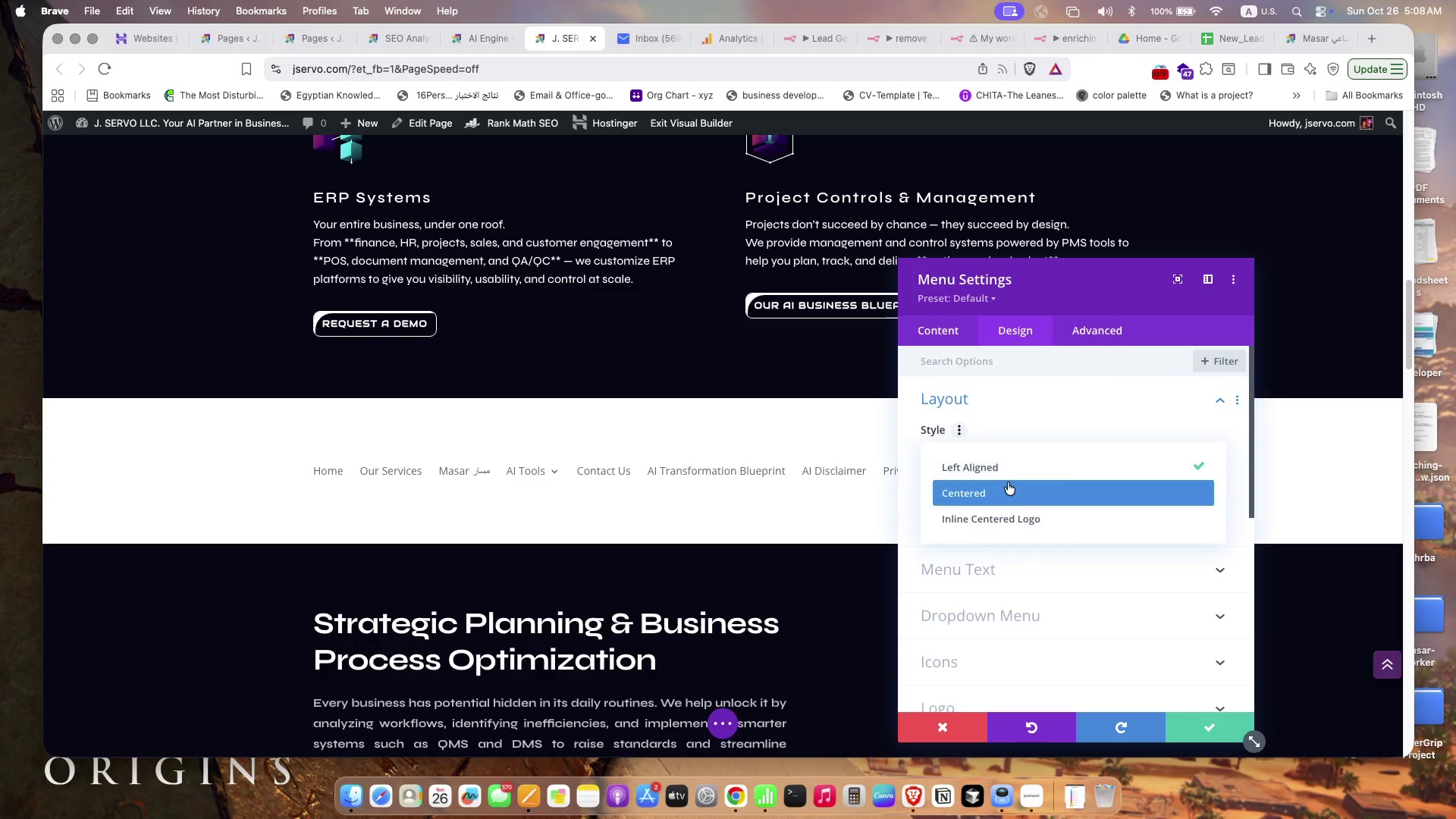 
left_click([1008, 482])
 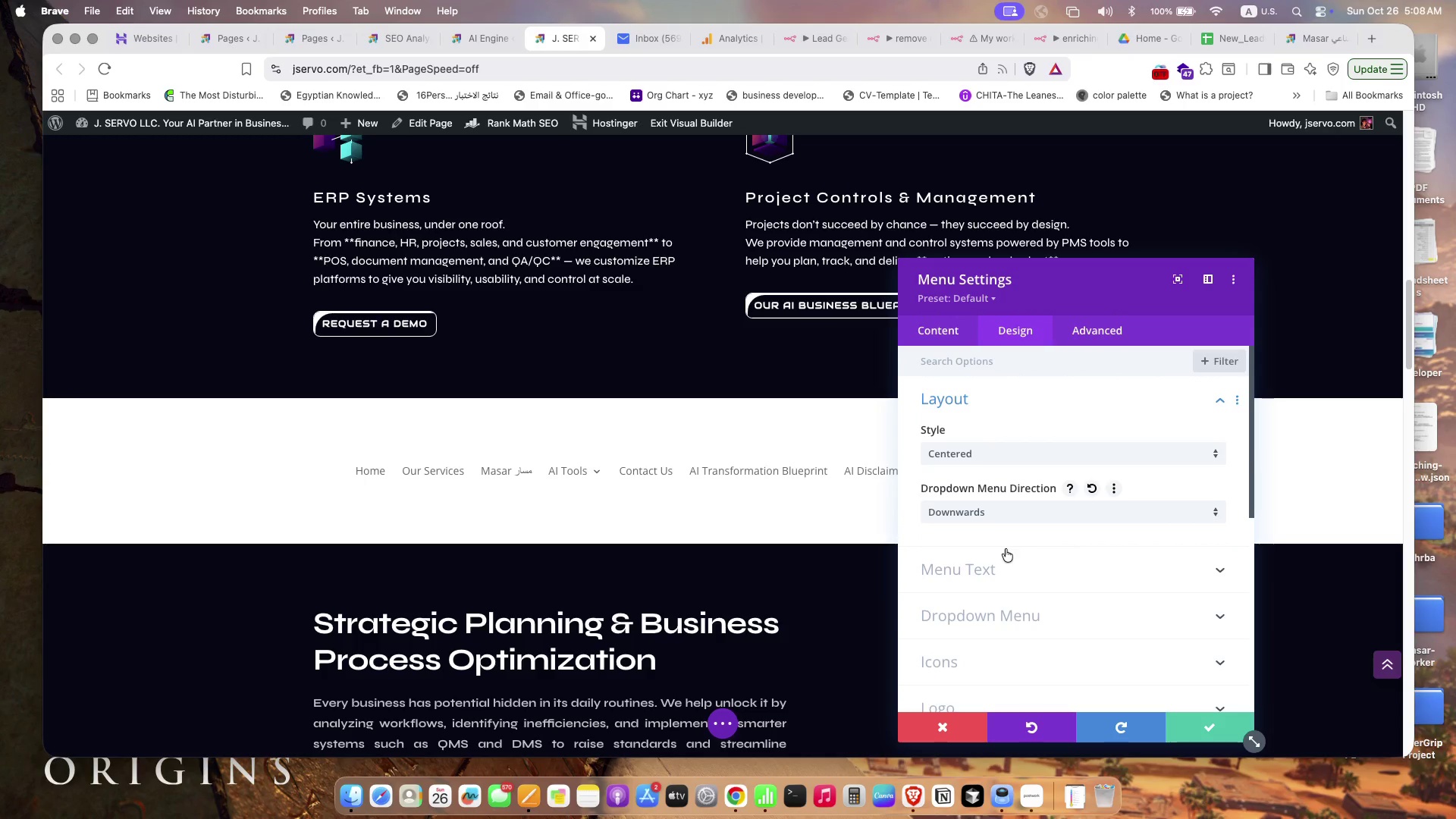 
left_click([1005, 559])
 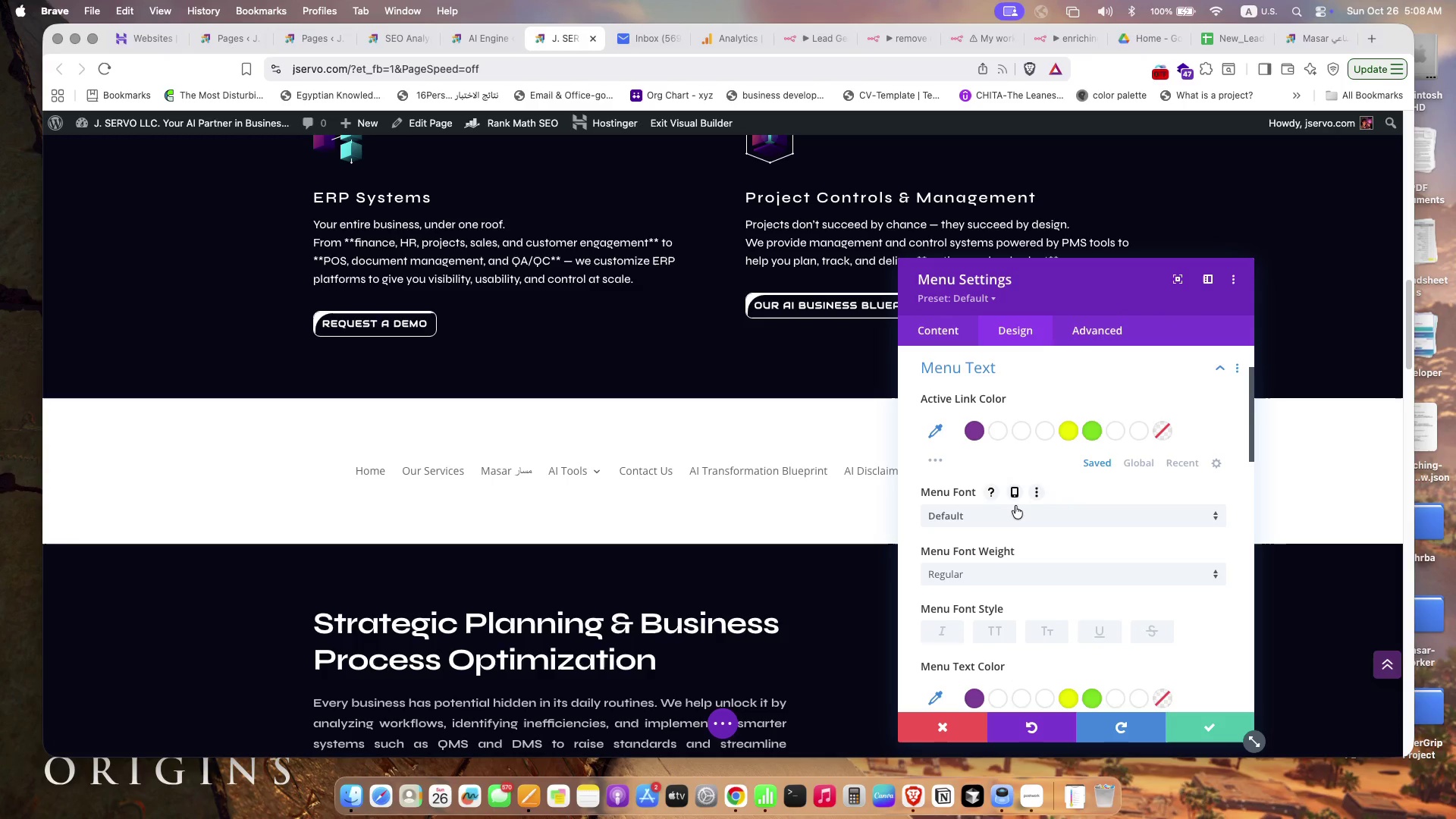 
left_click([1017, 510])
 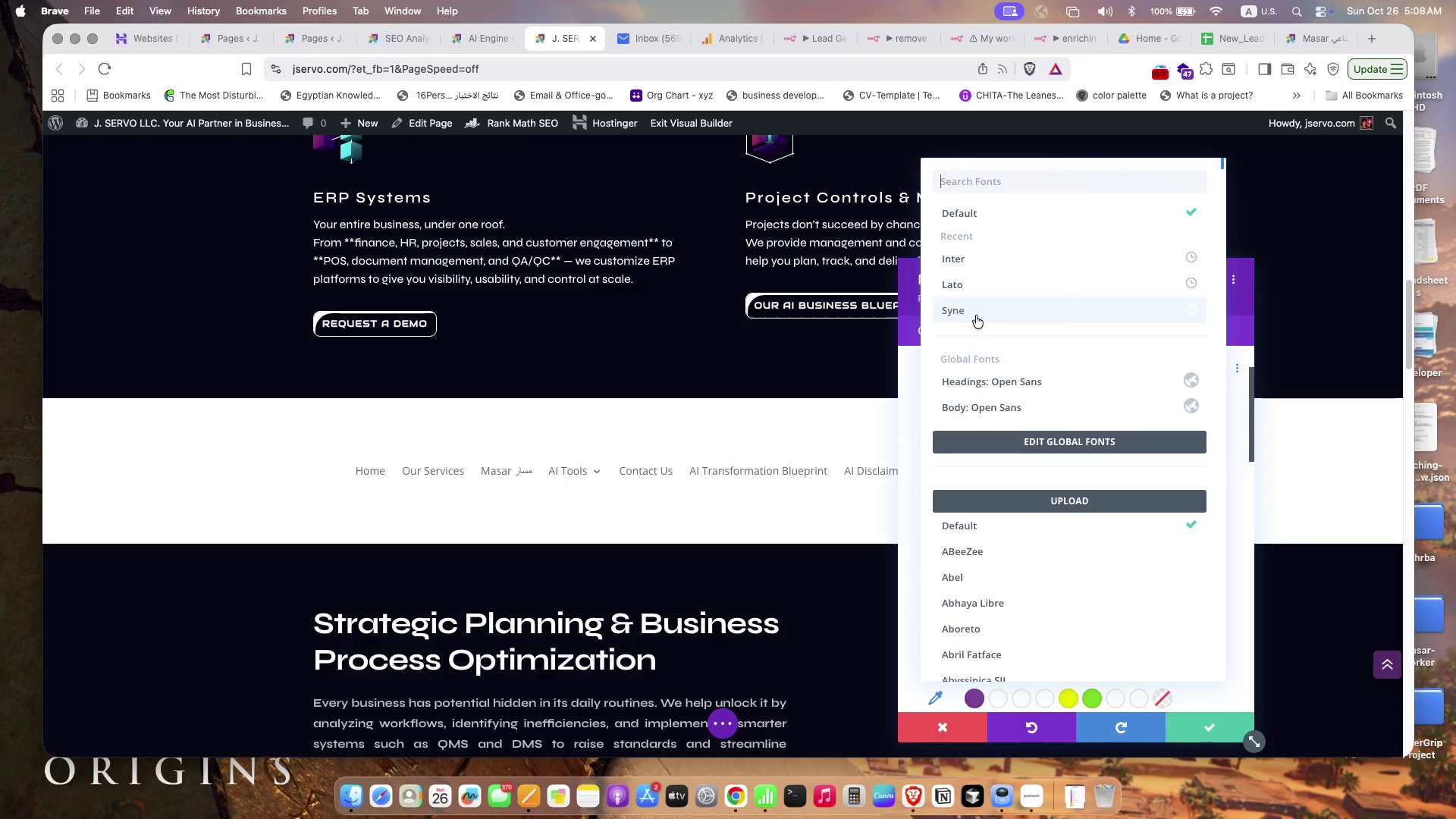 
left_click([976, 314])
 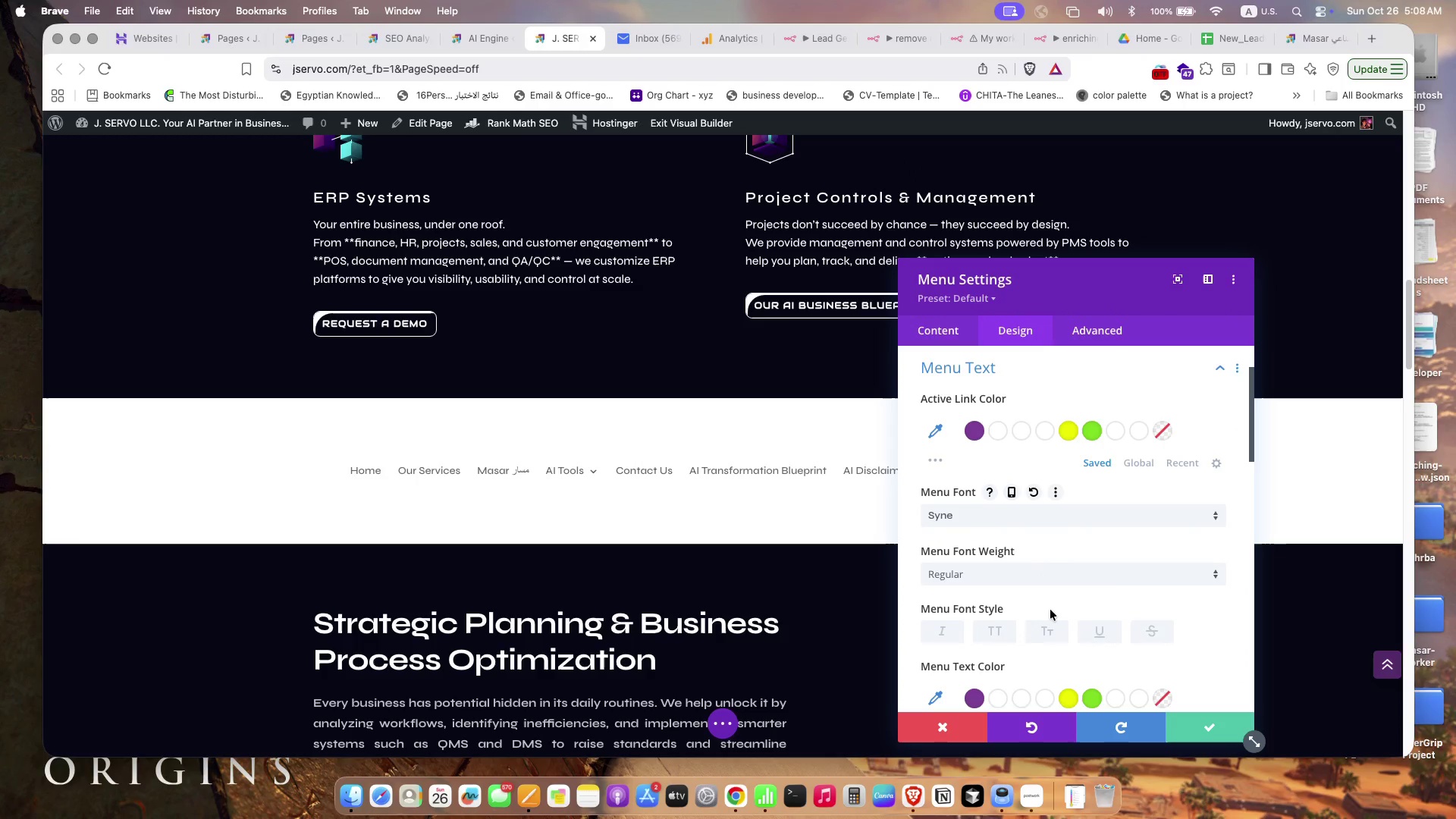 
scroll: coordinate [1051, 611], scroll_direction: down, amount: 5.0
 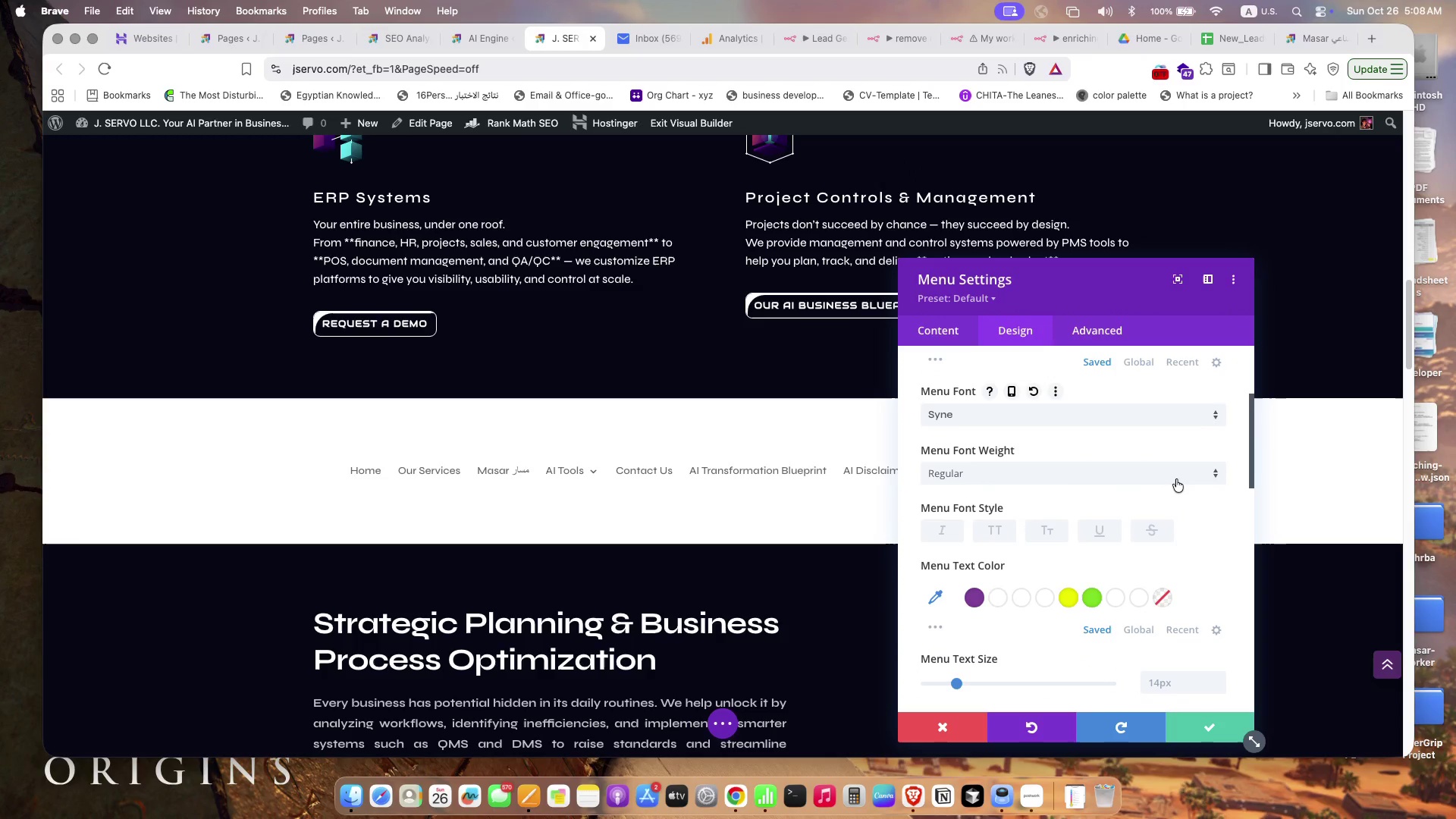 
left_click([1175, 472])
 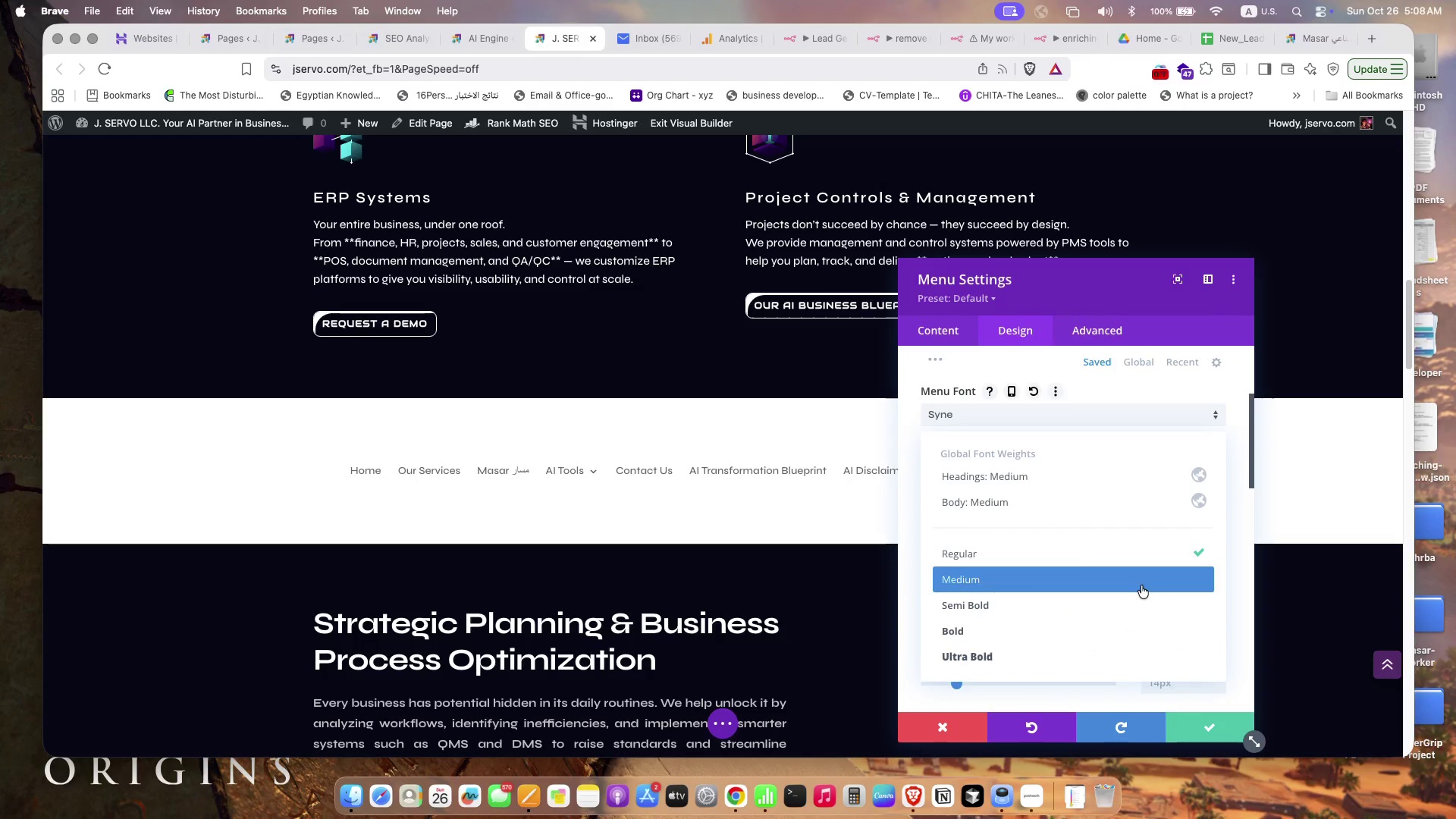 
left_click([1141, 585])
 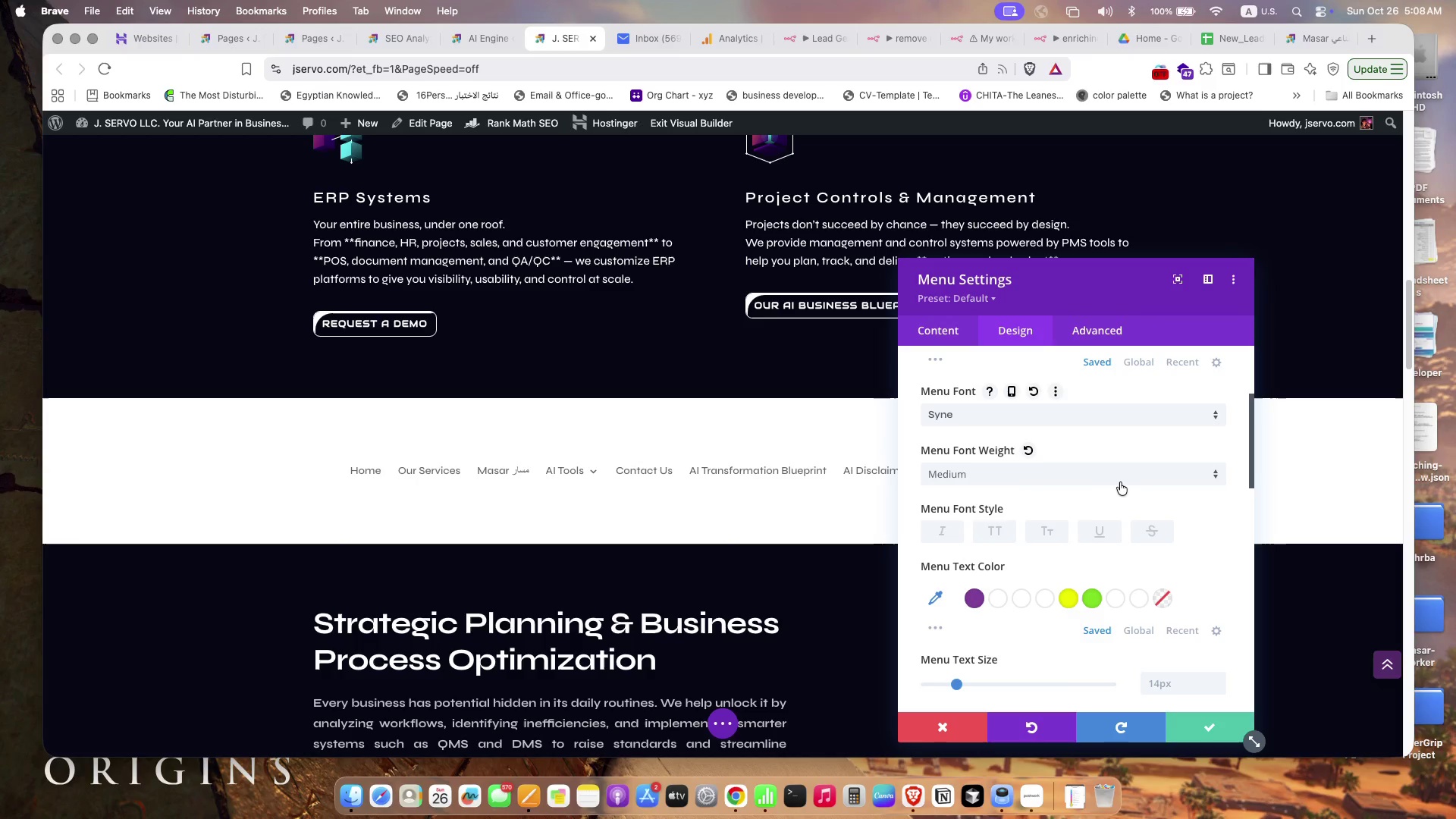 
left_click([1112, 469])
 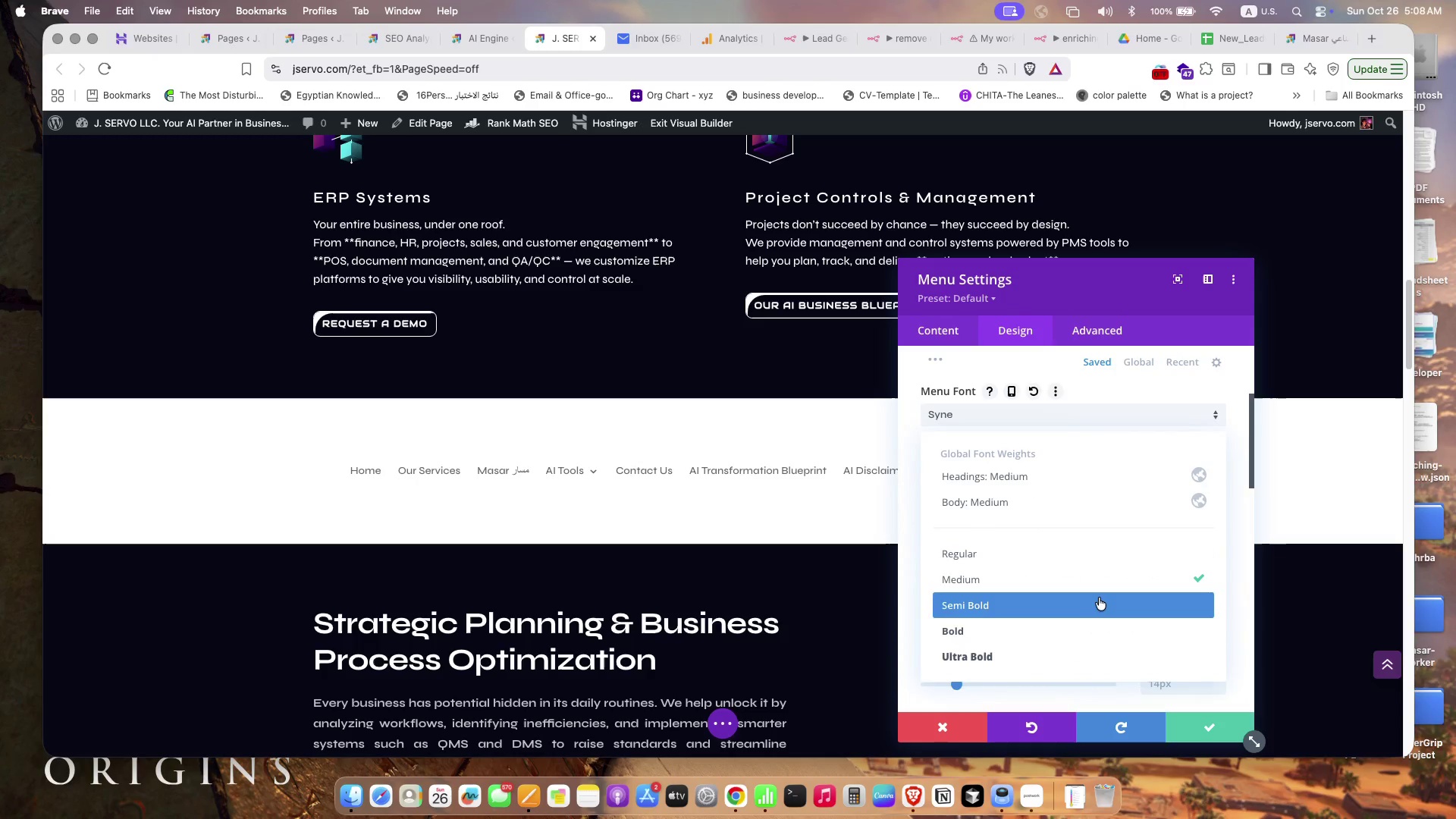 
left_click([1099, 598])
 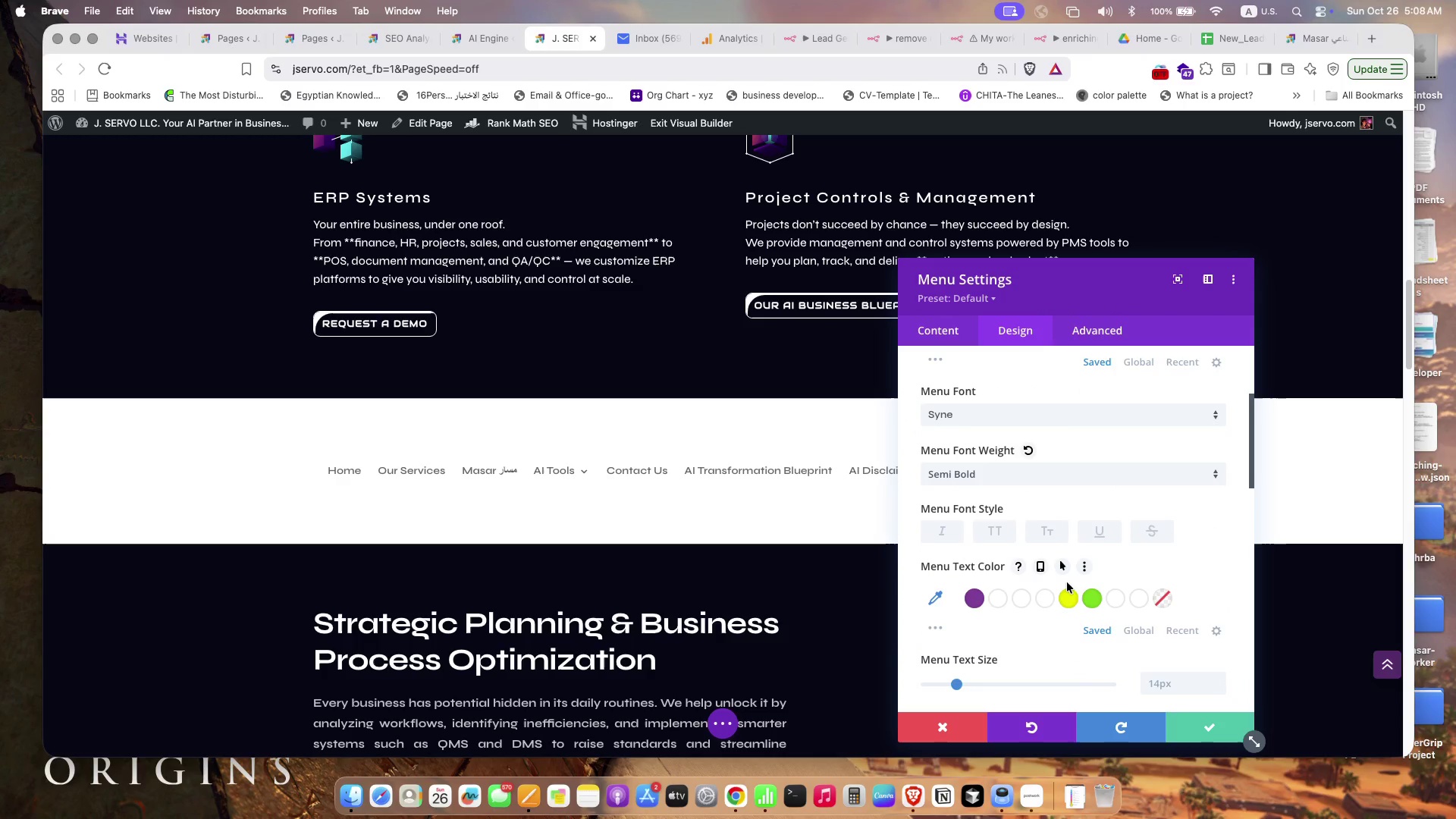 
scroll: coordinate [1066, 577], scroll_direction: down, amount: 4.0
 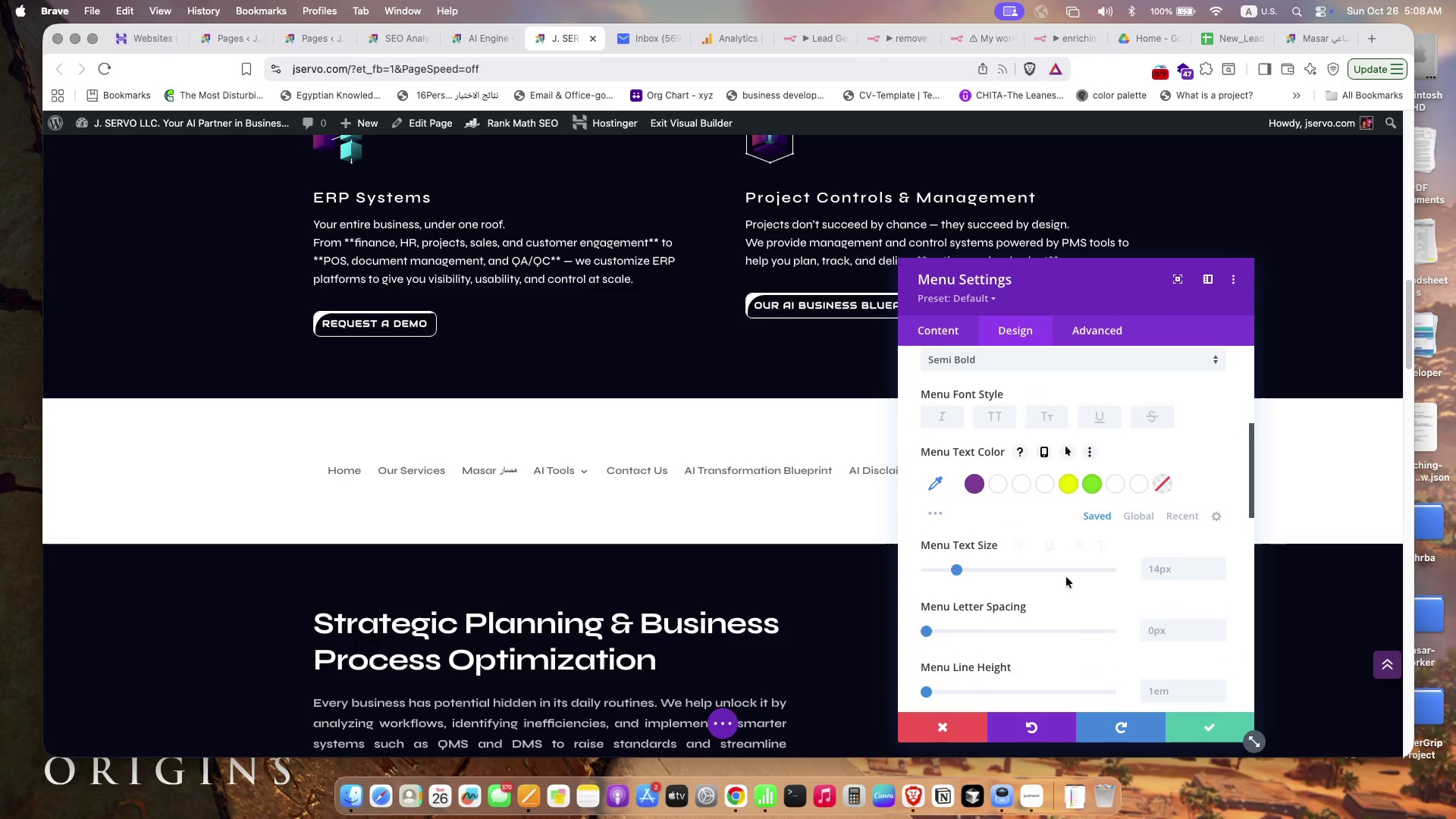 
scroll: coordinate [1066, 576], scroll_direction: up, amount: 2.0
 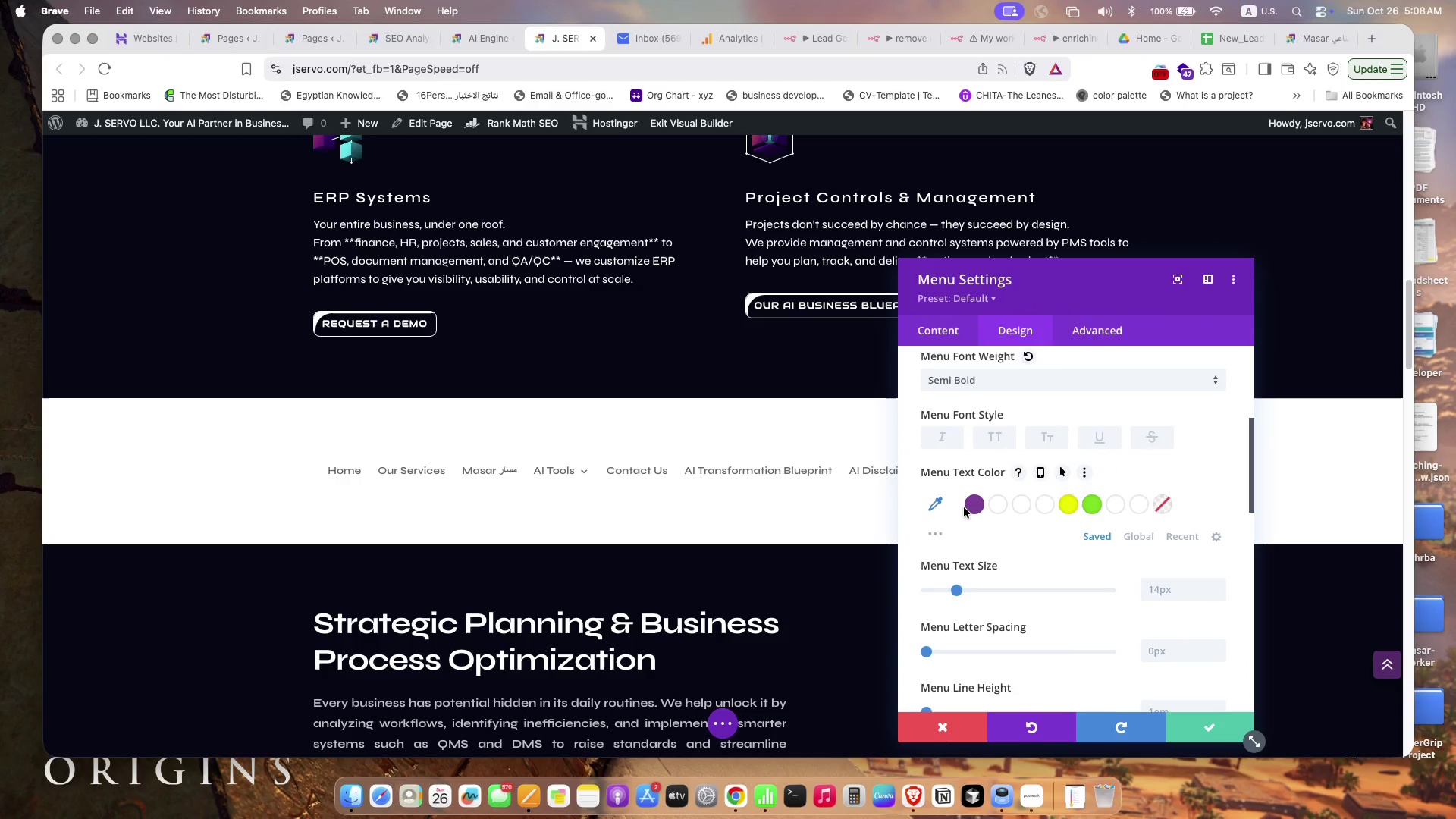 
left_click([971, 504])
 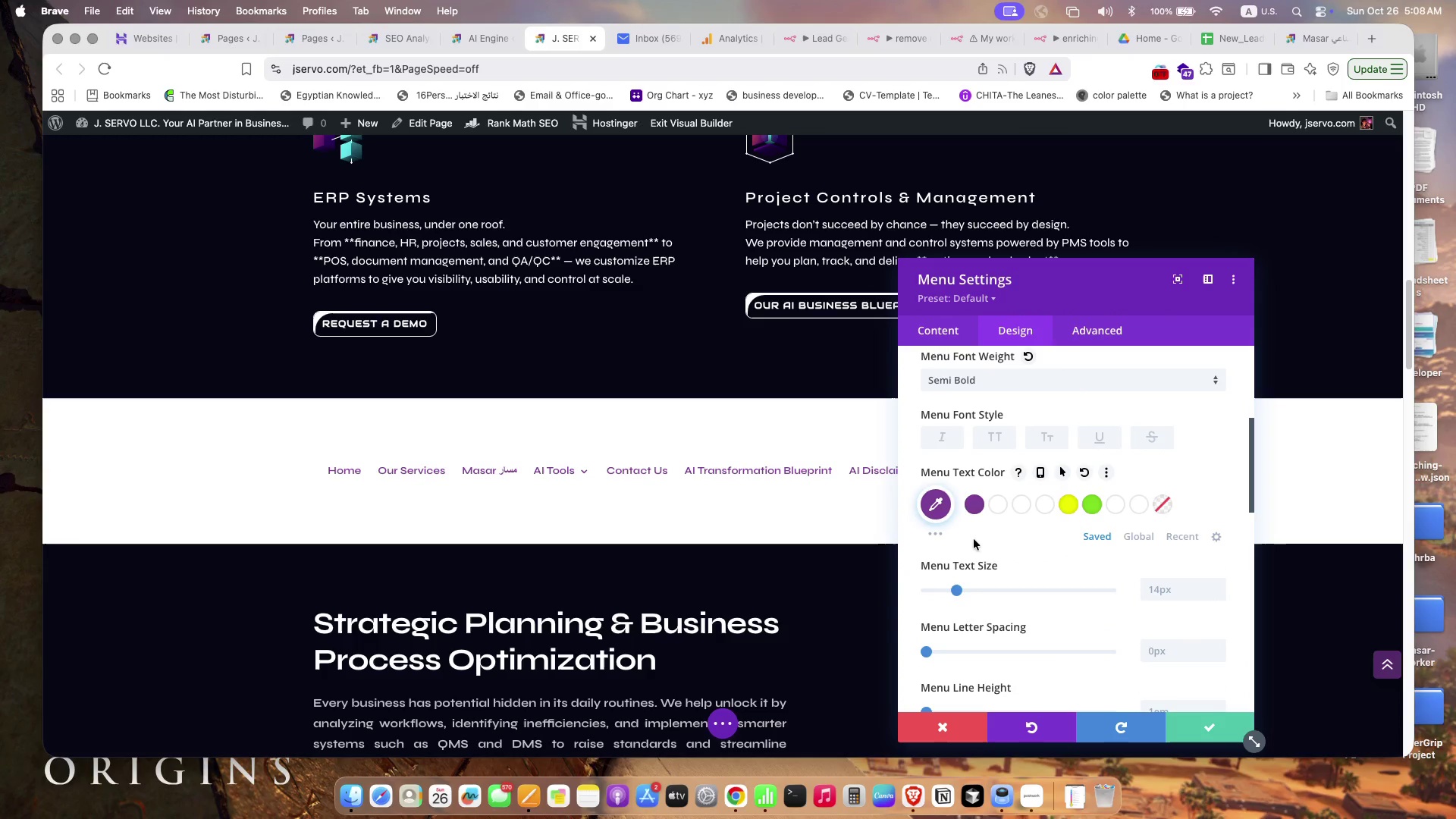 
scroll: coordinate [1046, 543], scroll_direction: down, amount: 4.0
 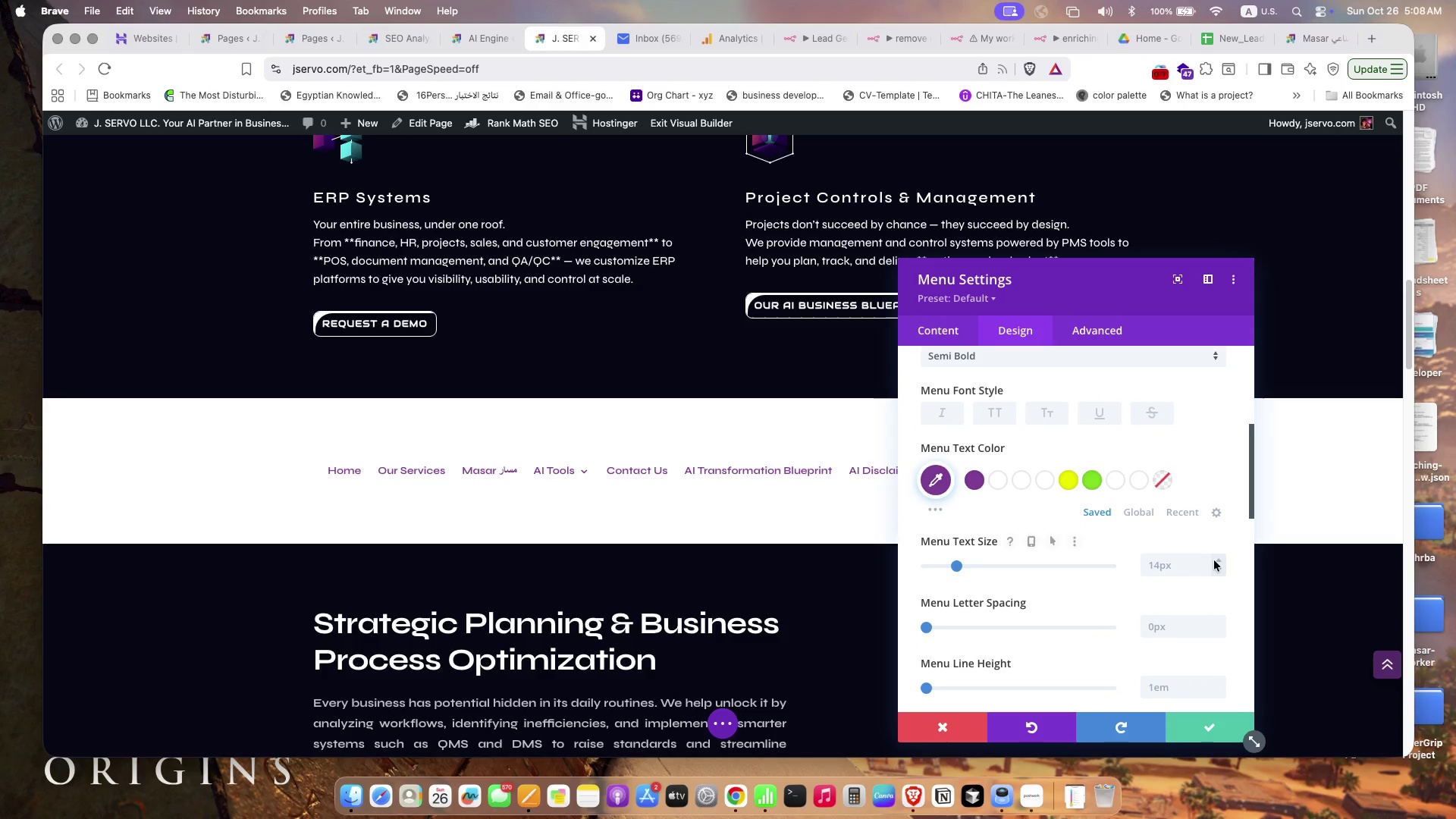 
left_click([1216, 560])
 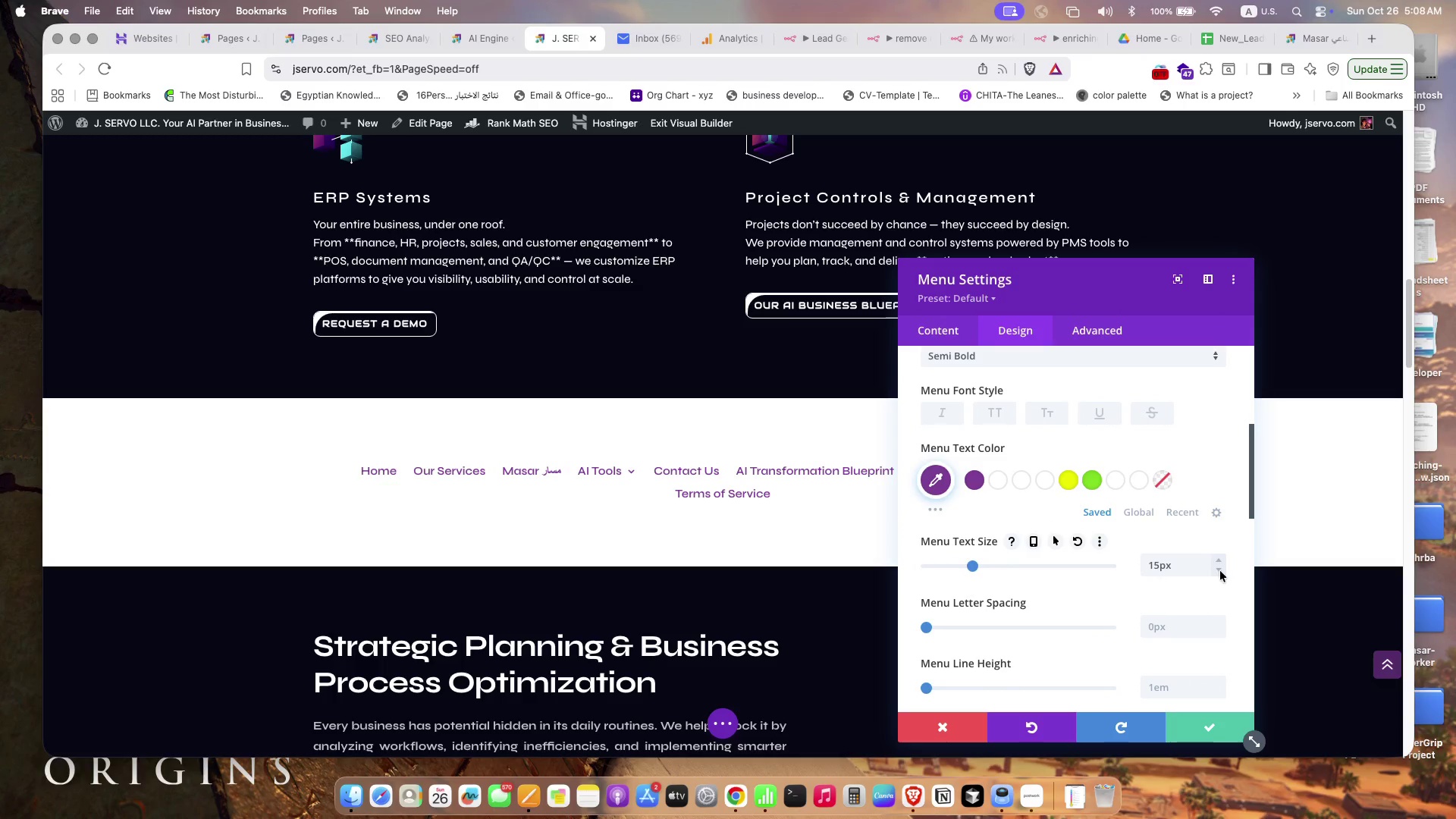 
left_click([1220, 571])
 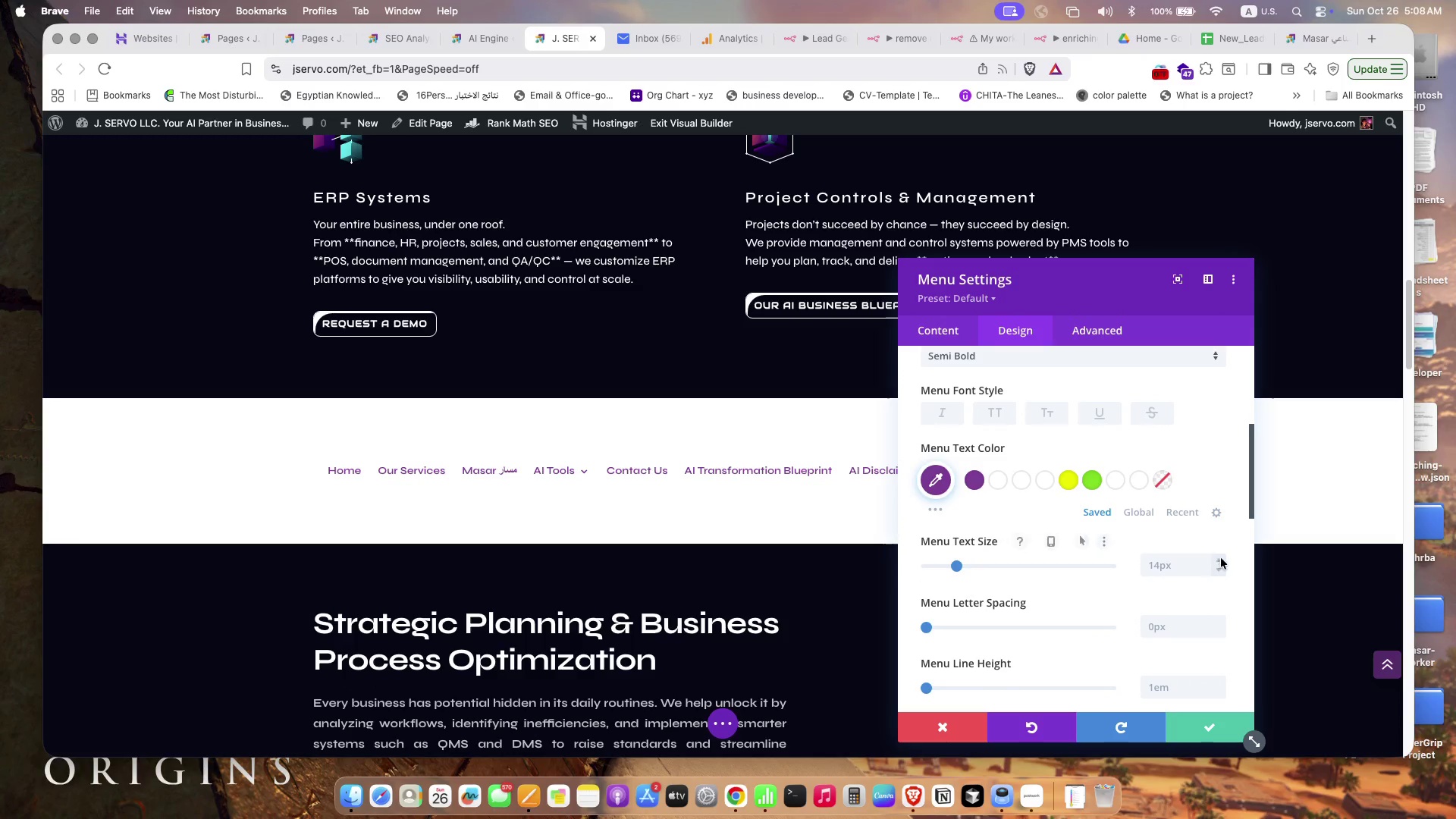 
left_click([1221, 558])
 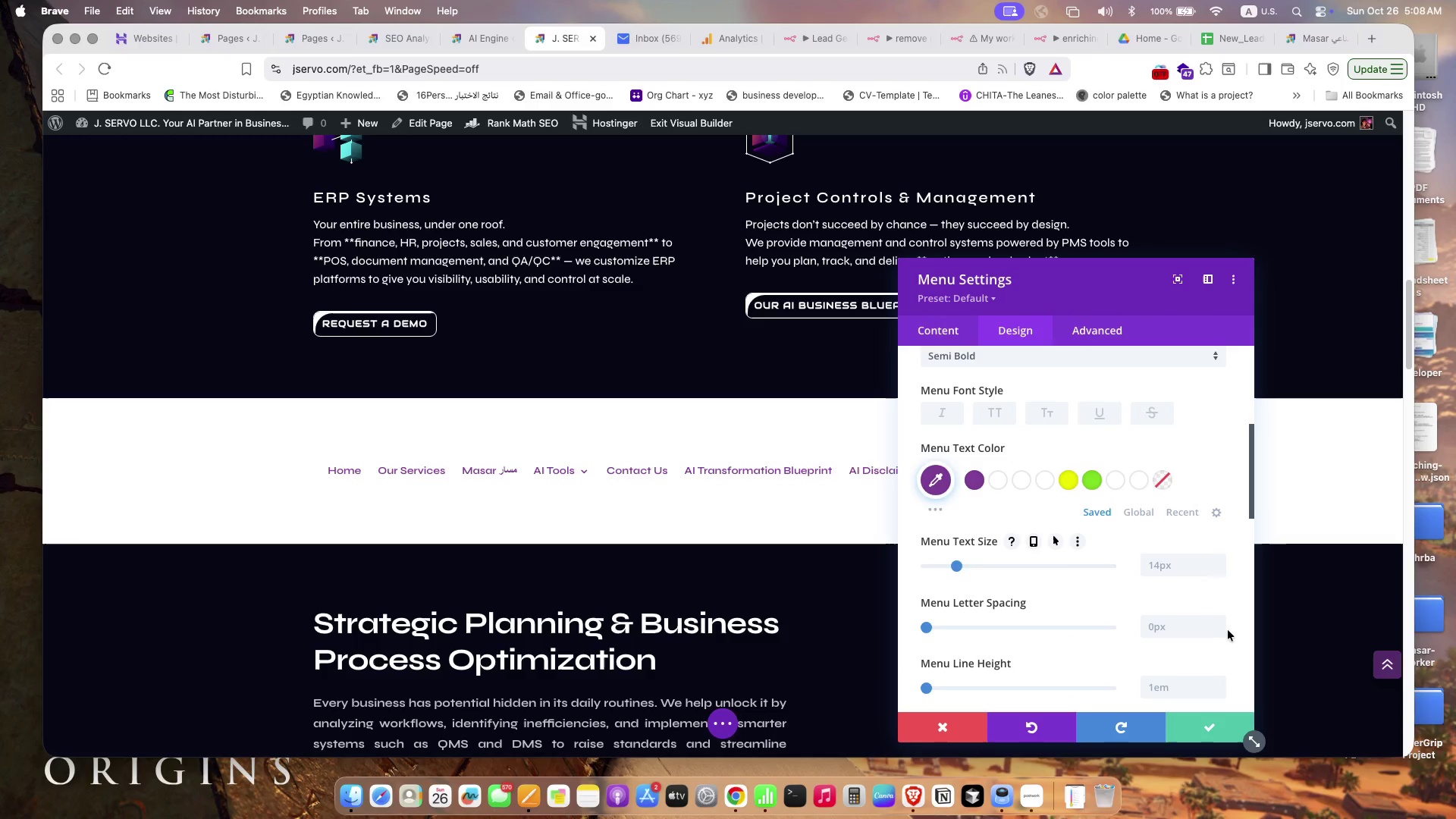 
scroll: coordinate [1155, 552], scroll_direction: down, amount: 20.0
 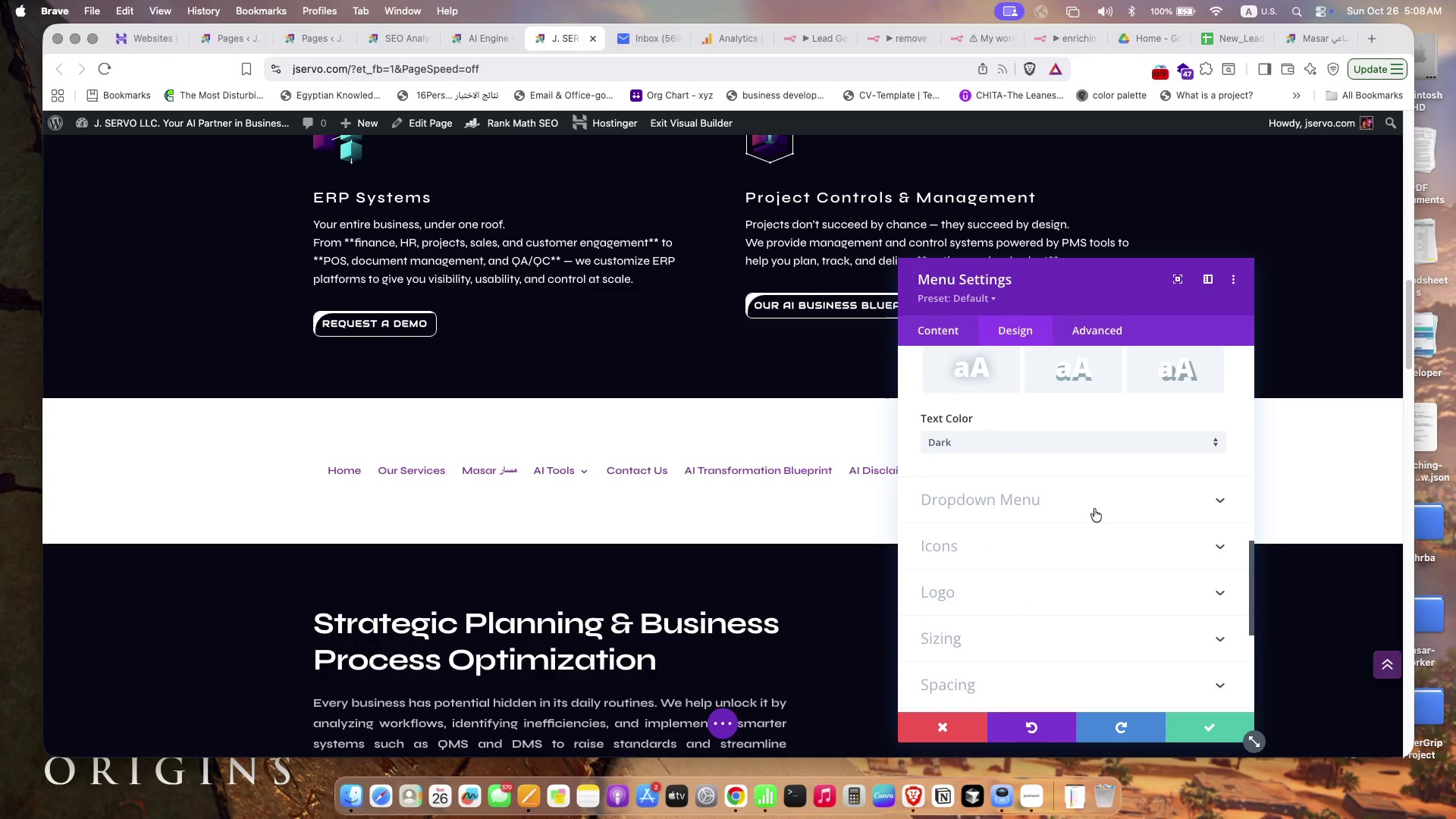 
left_click([1091, 505])
 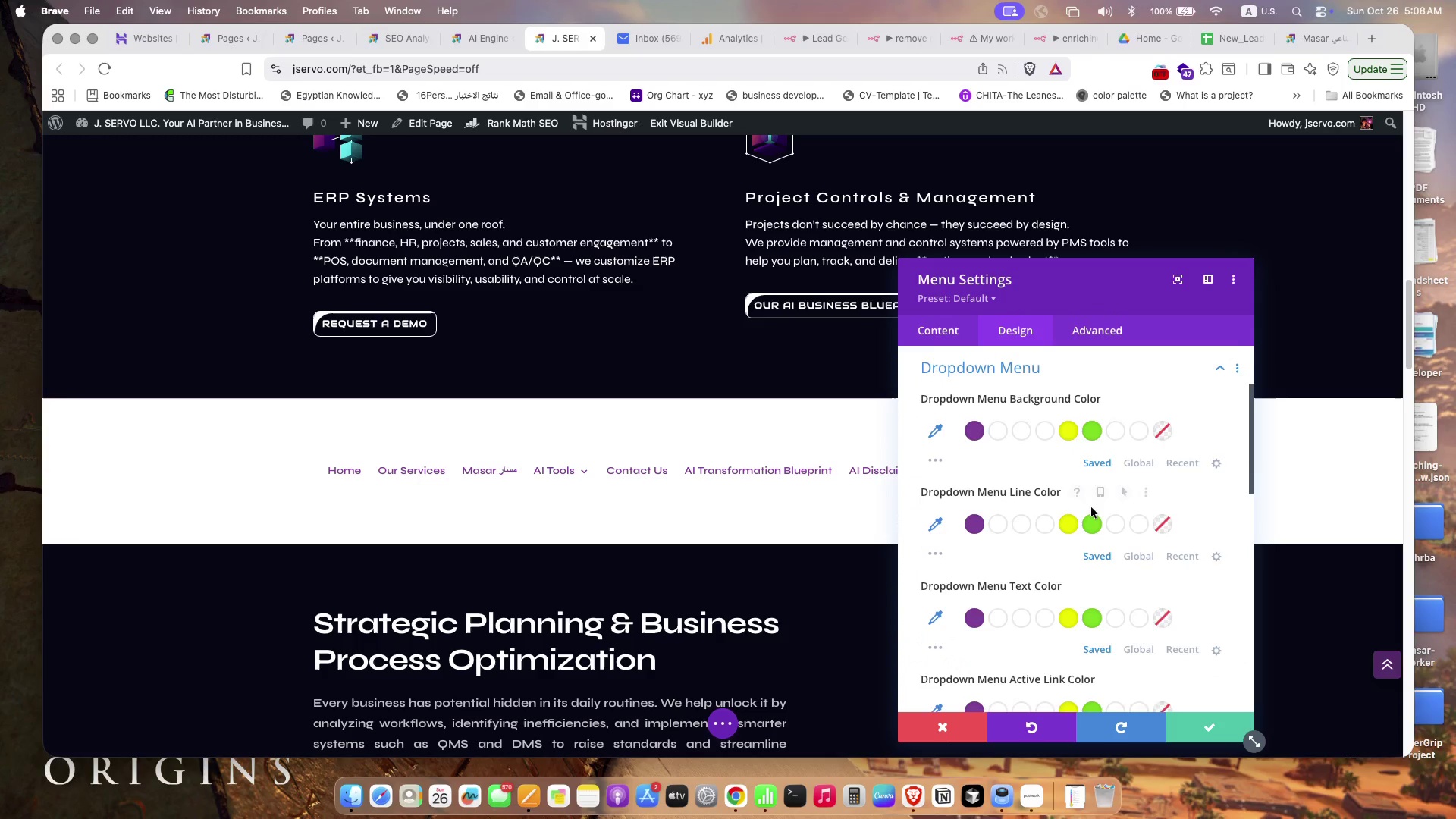 
scroll: coordinate [1089, 503], scroll_direction: down, amount: 21.0
 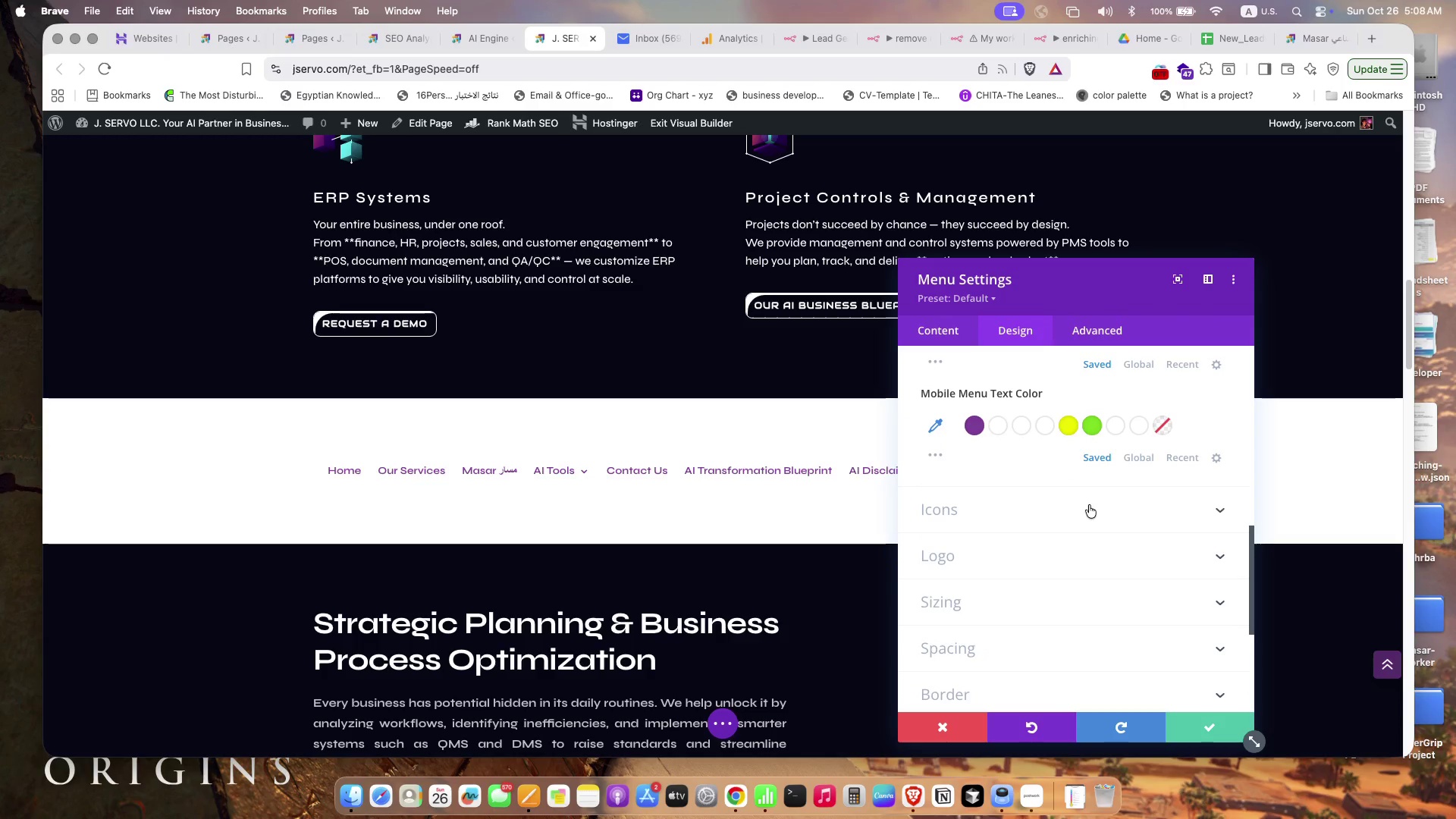 
left_click([1090, 507])
 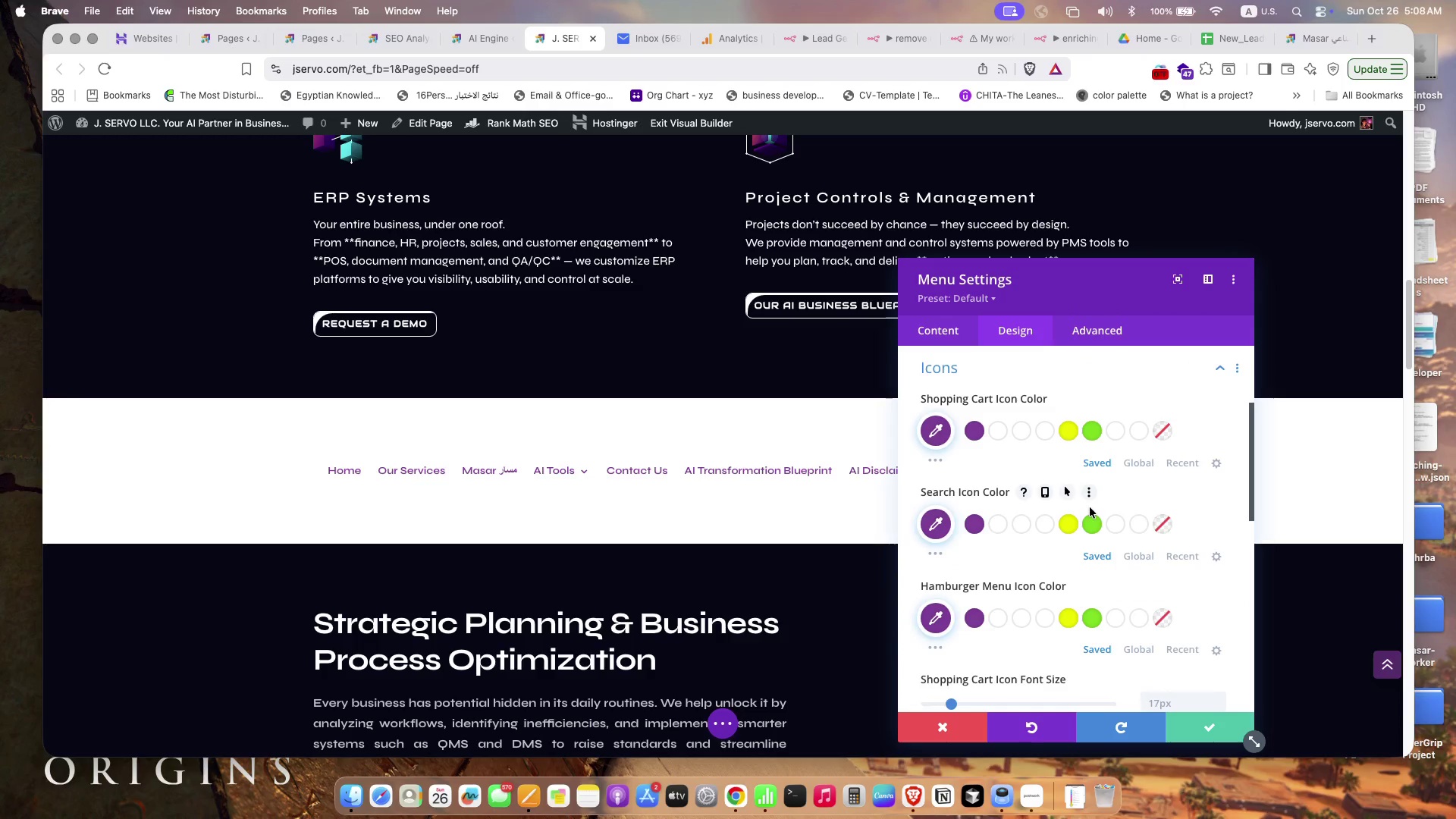 
scroll: coordinate [1090, 508], scroll_direction: down, amount: 22.0
 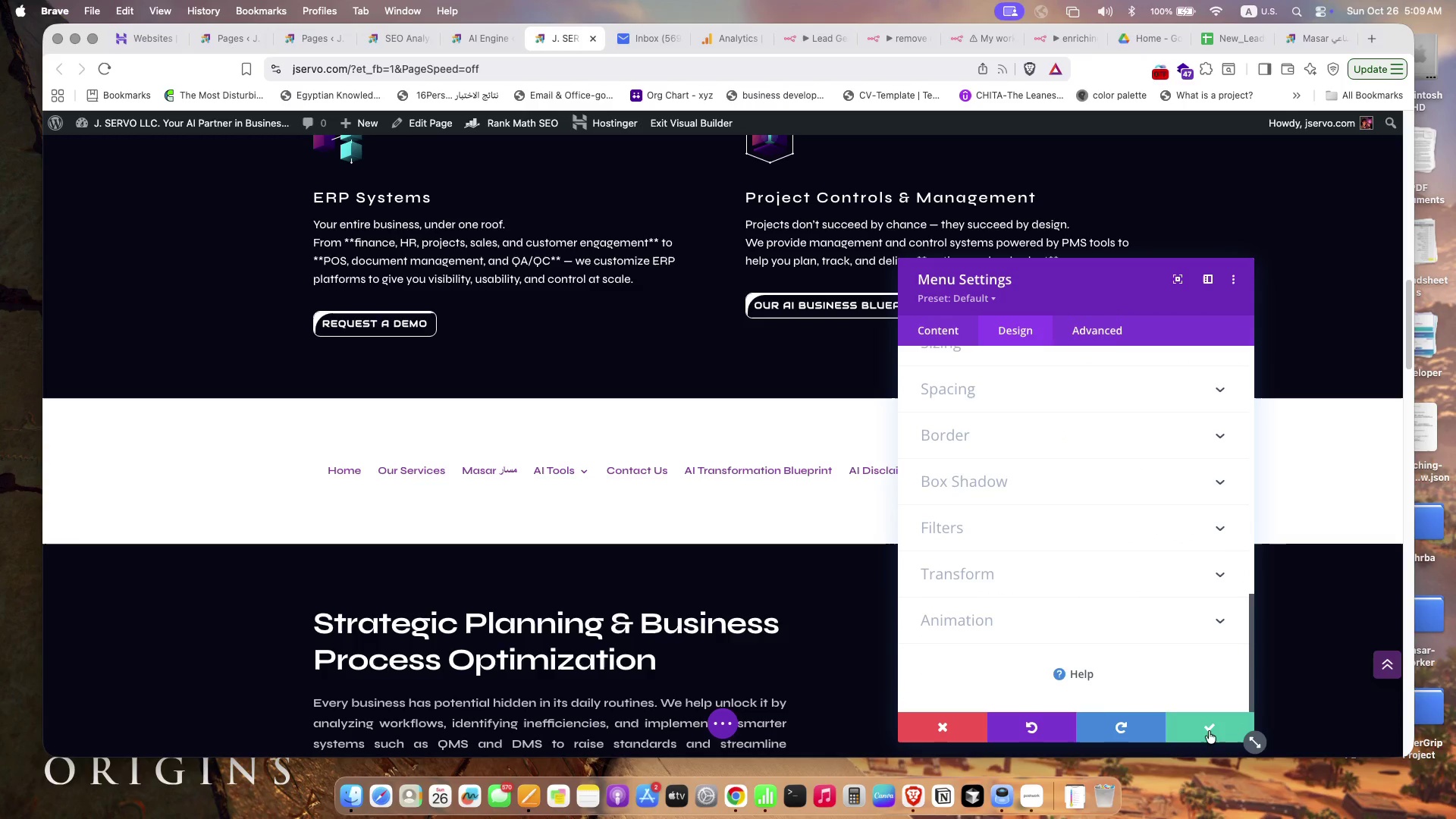 
wait(5.21)
 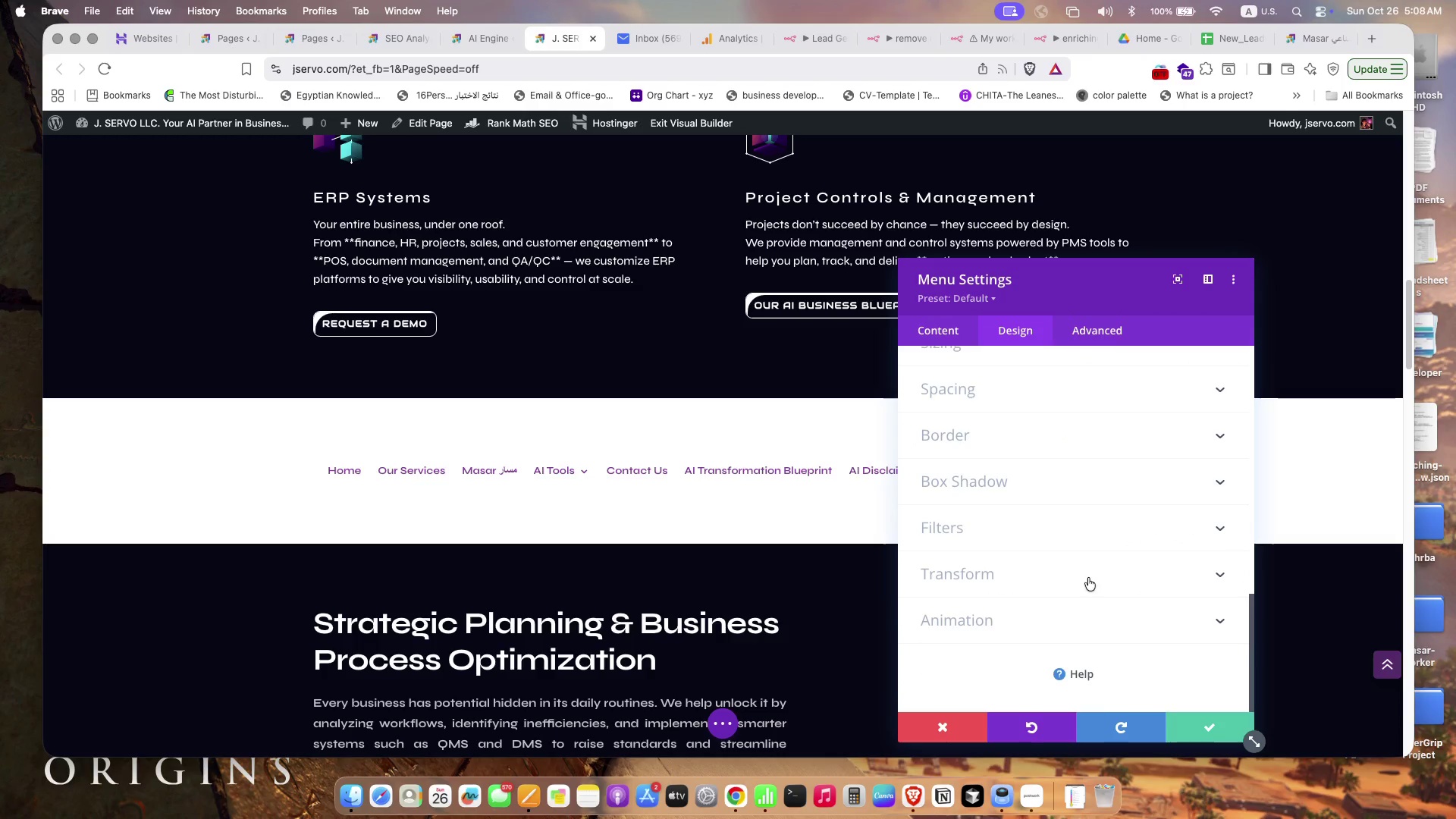 
left_click([1199, 723])
 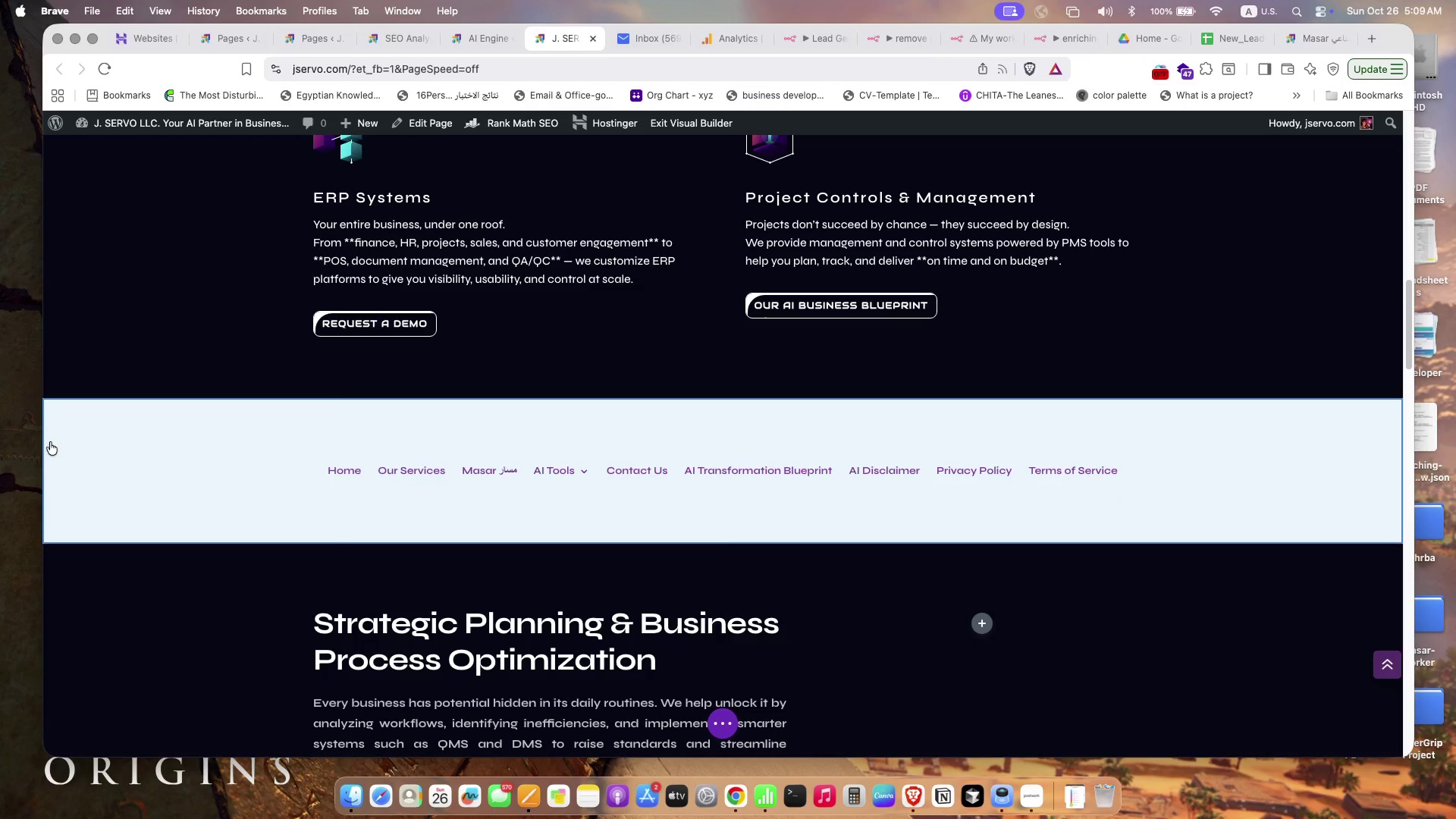 
left_click([83, 460])
 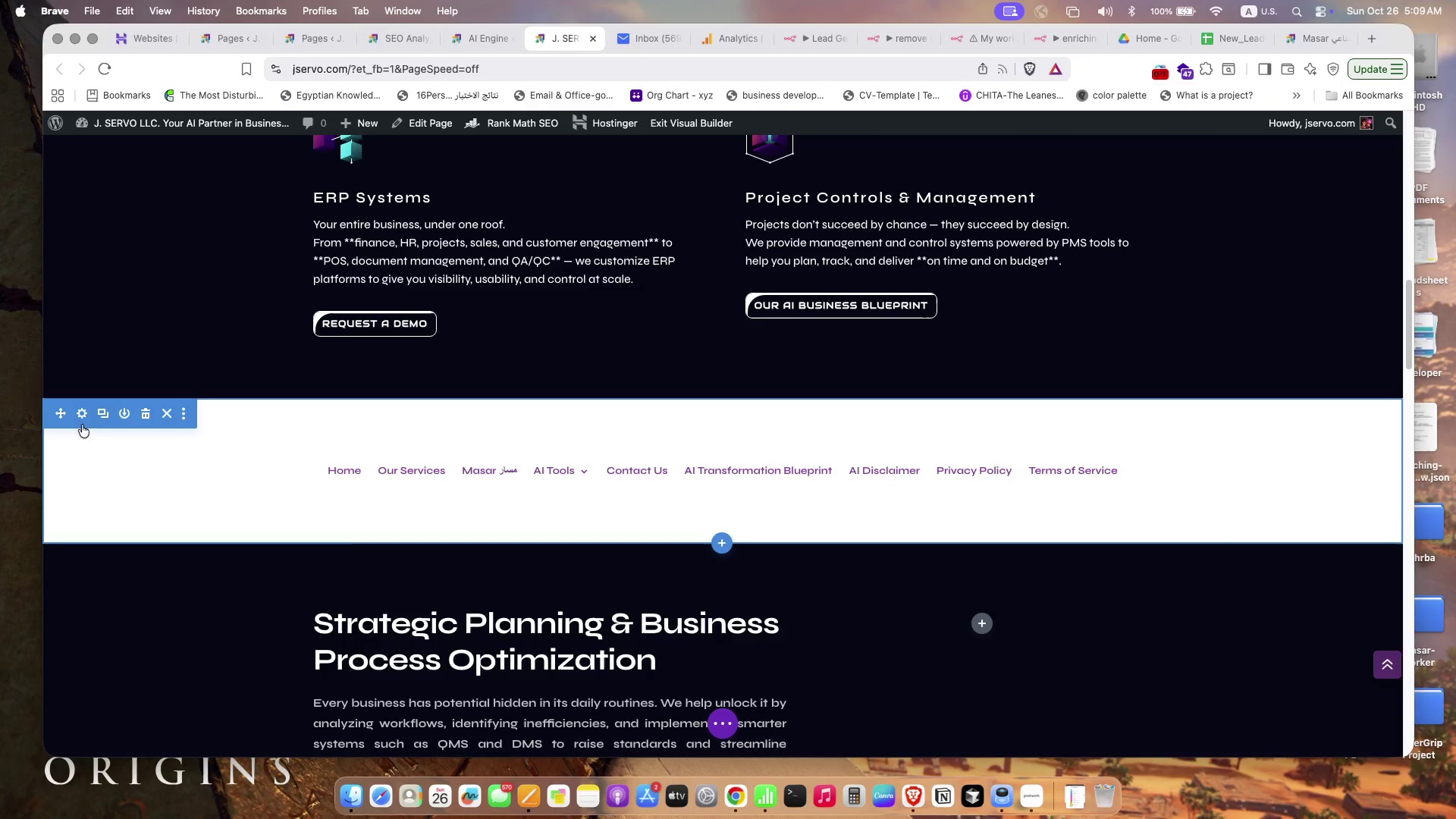 
left_click([77, 418])
 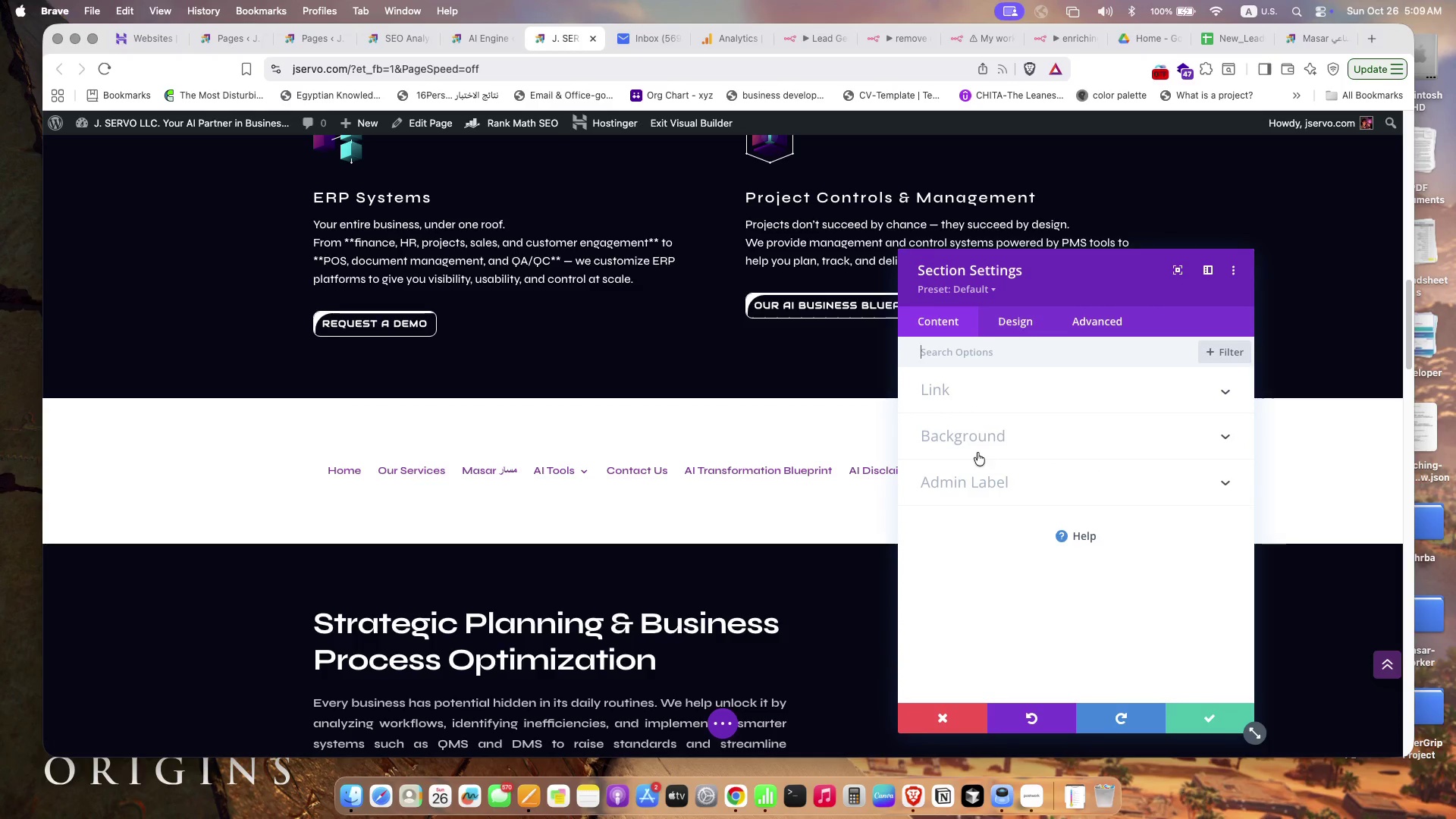 
left_click([990, 435])
 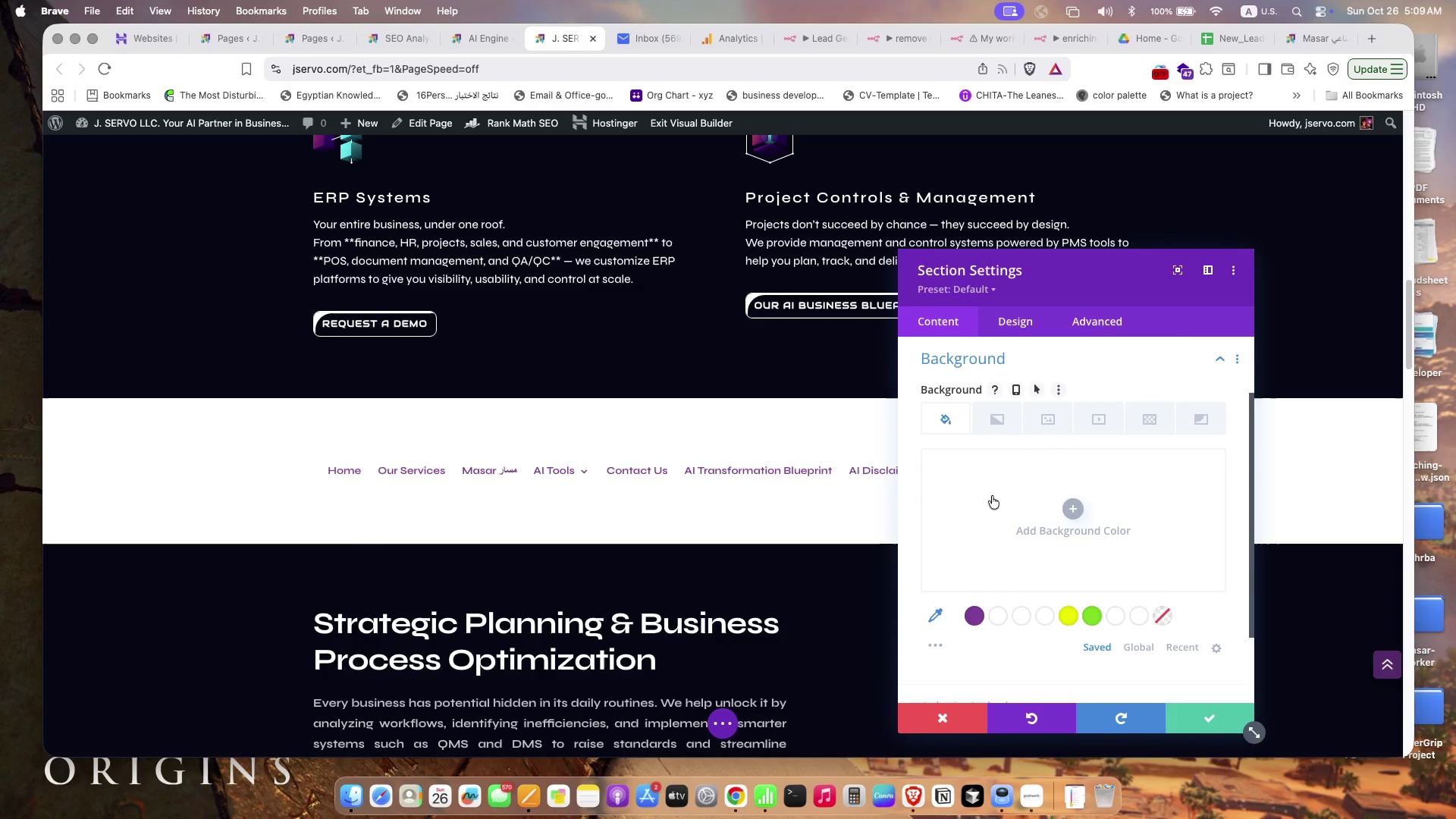 
left_click([992, 496])
 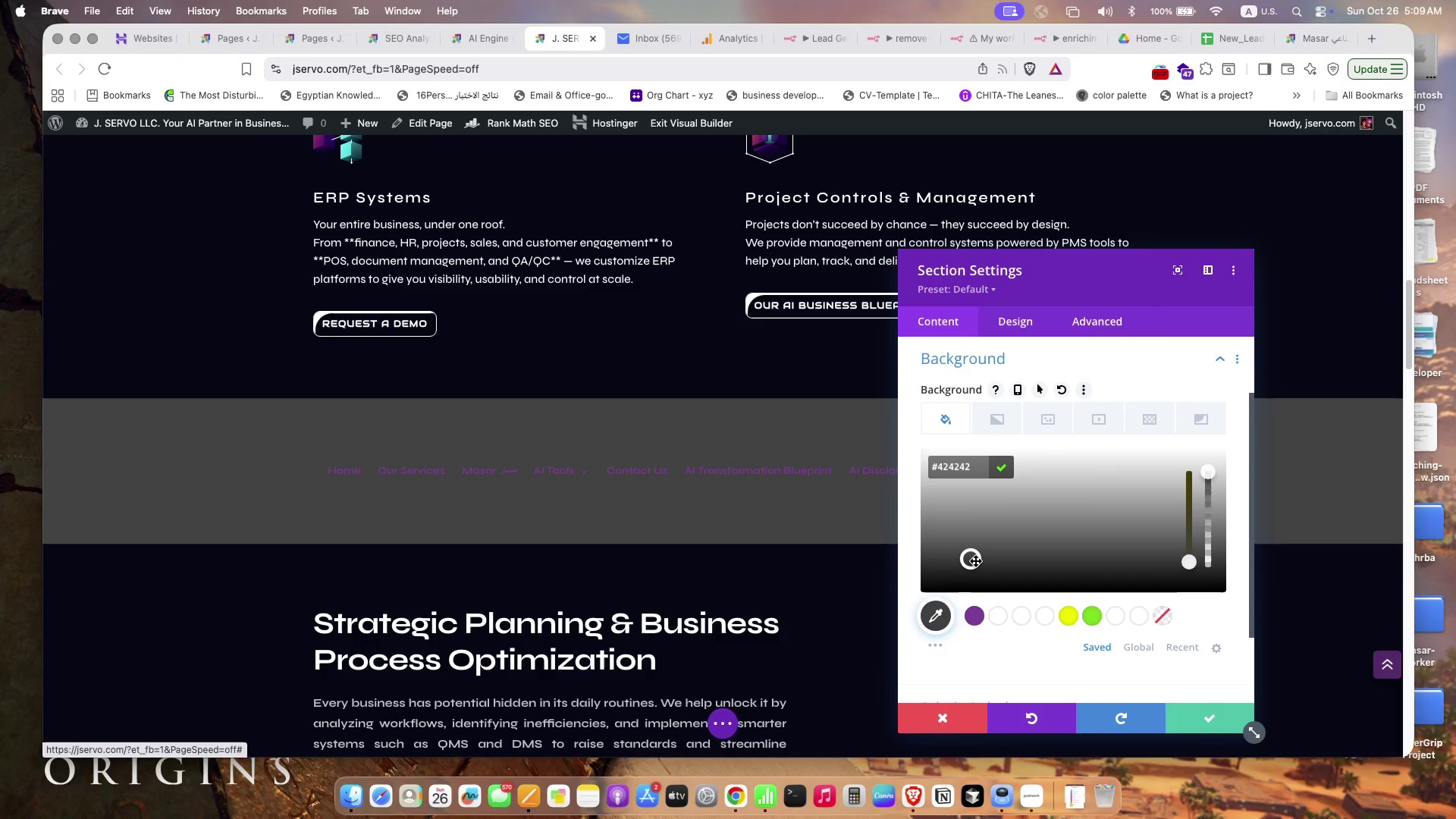 
left_click_drag(start_coordinate=[977, 563], to_coordinate=[1012, 614])
 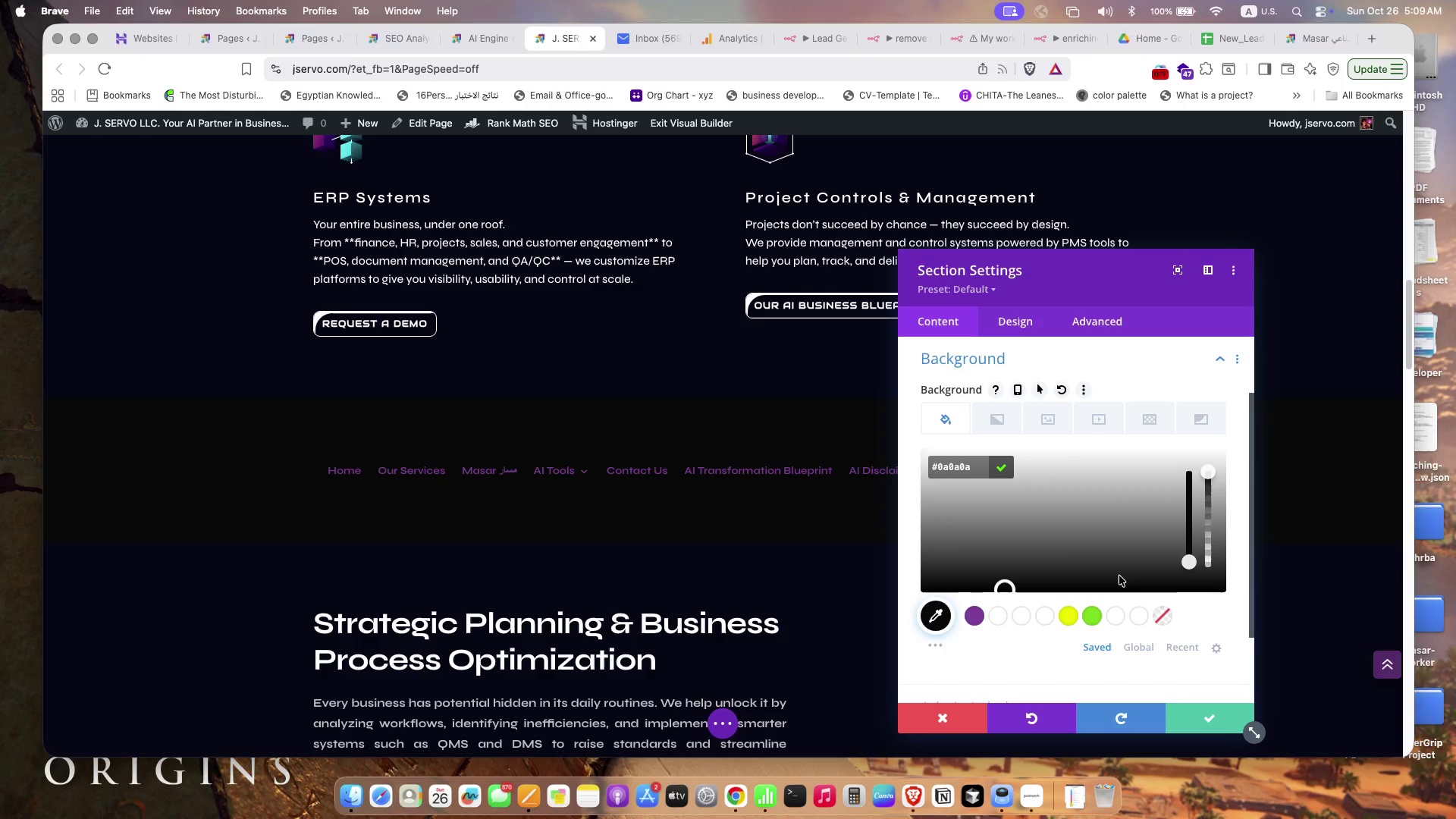 
left_click([1025, 326])
 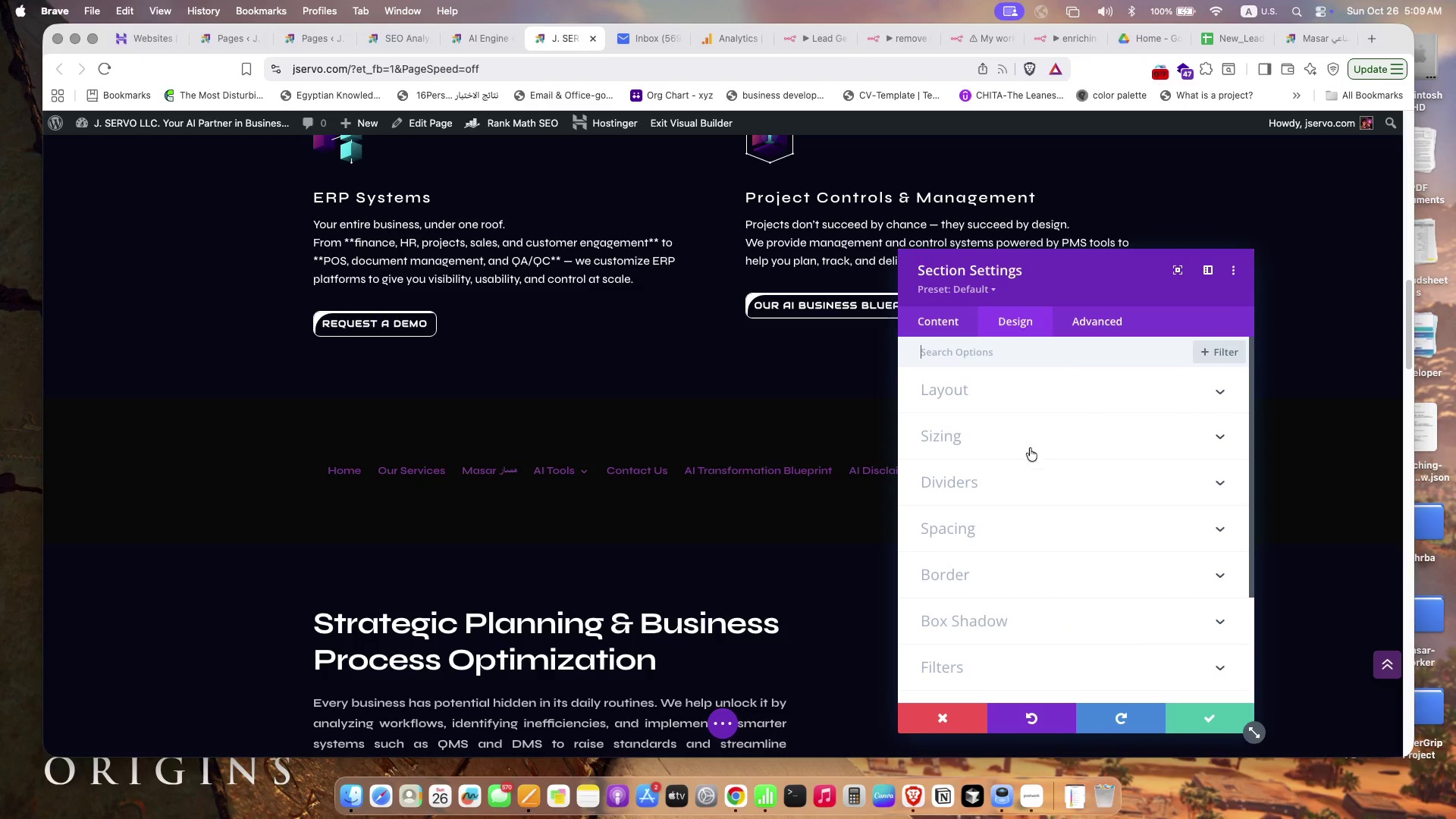 
left_click([1030, 449])
 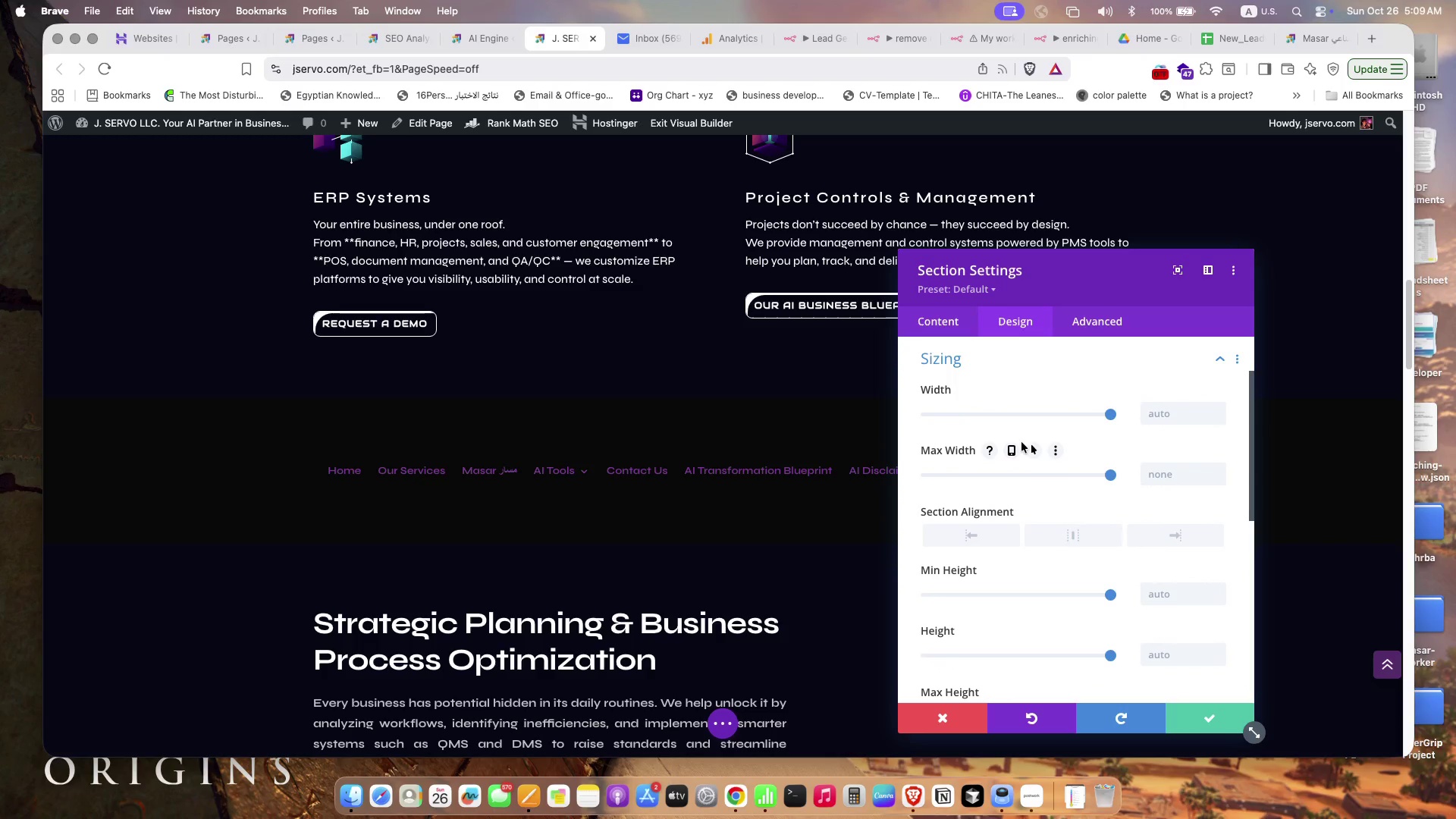 
scroll: coordinate [1021, 442], scroll_direction: down, amount: 7.0
 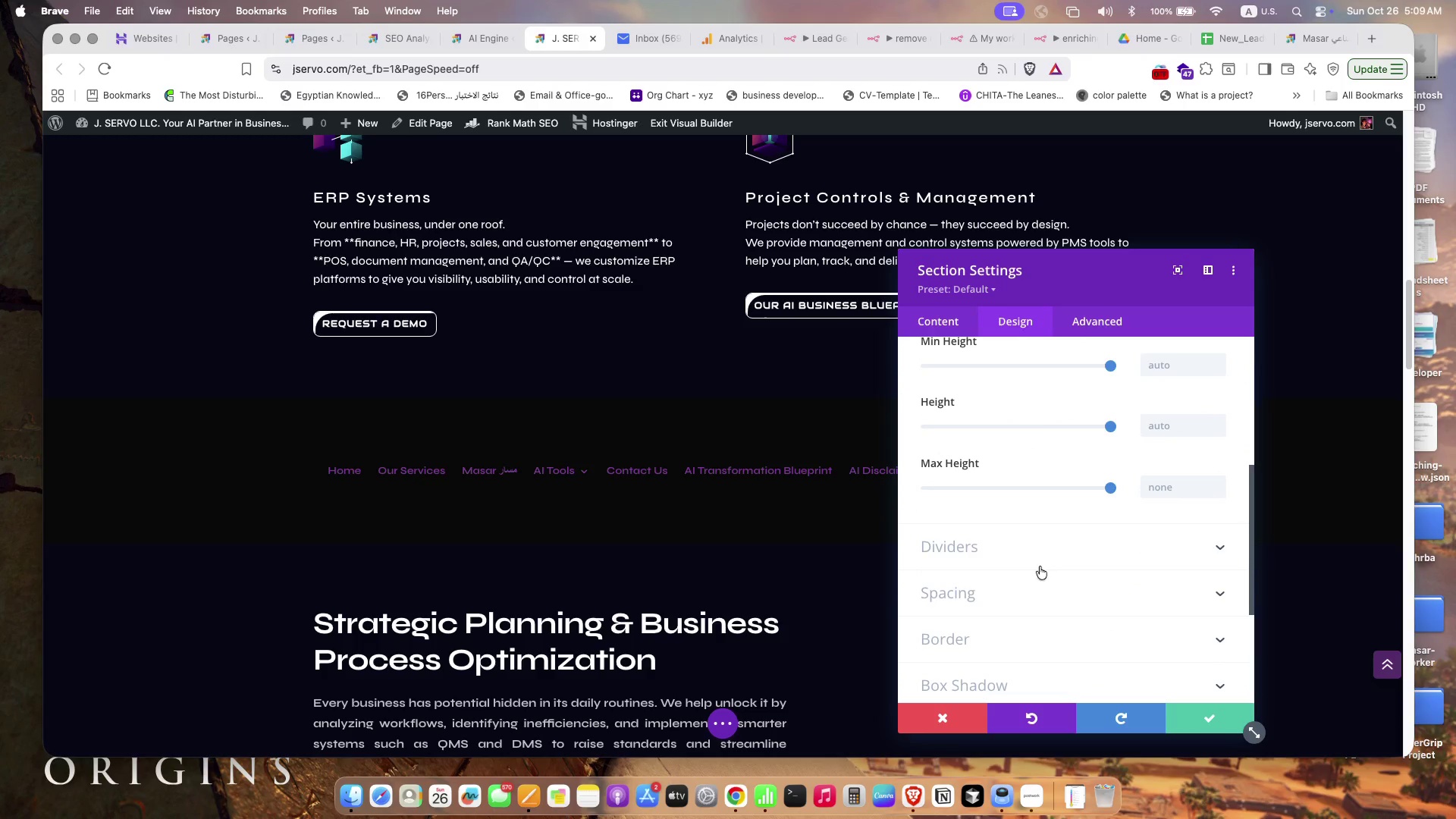 
left_click([1040, 585])
 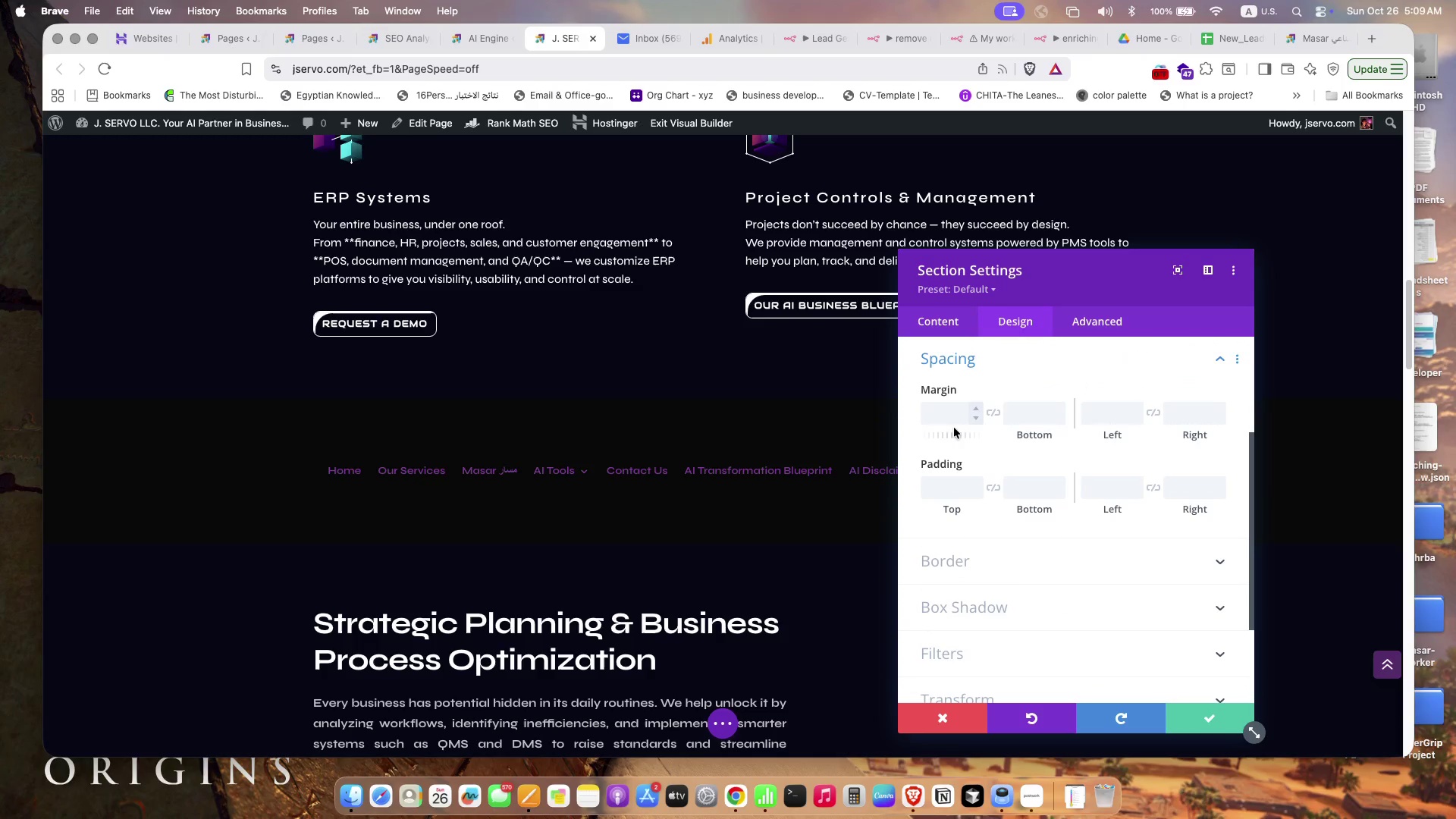 
left_click_drag(start_coordinate=[956, 438], to_coordinate=[933, 432])
 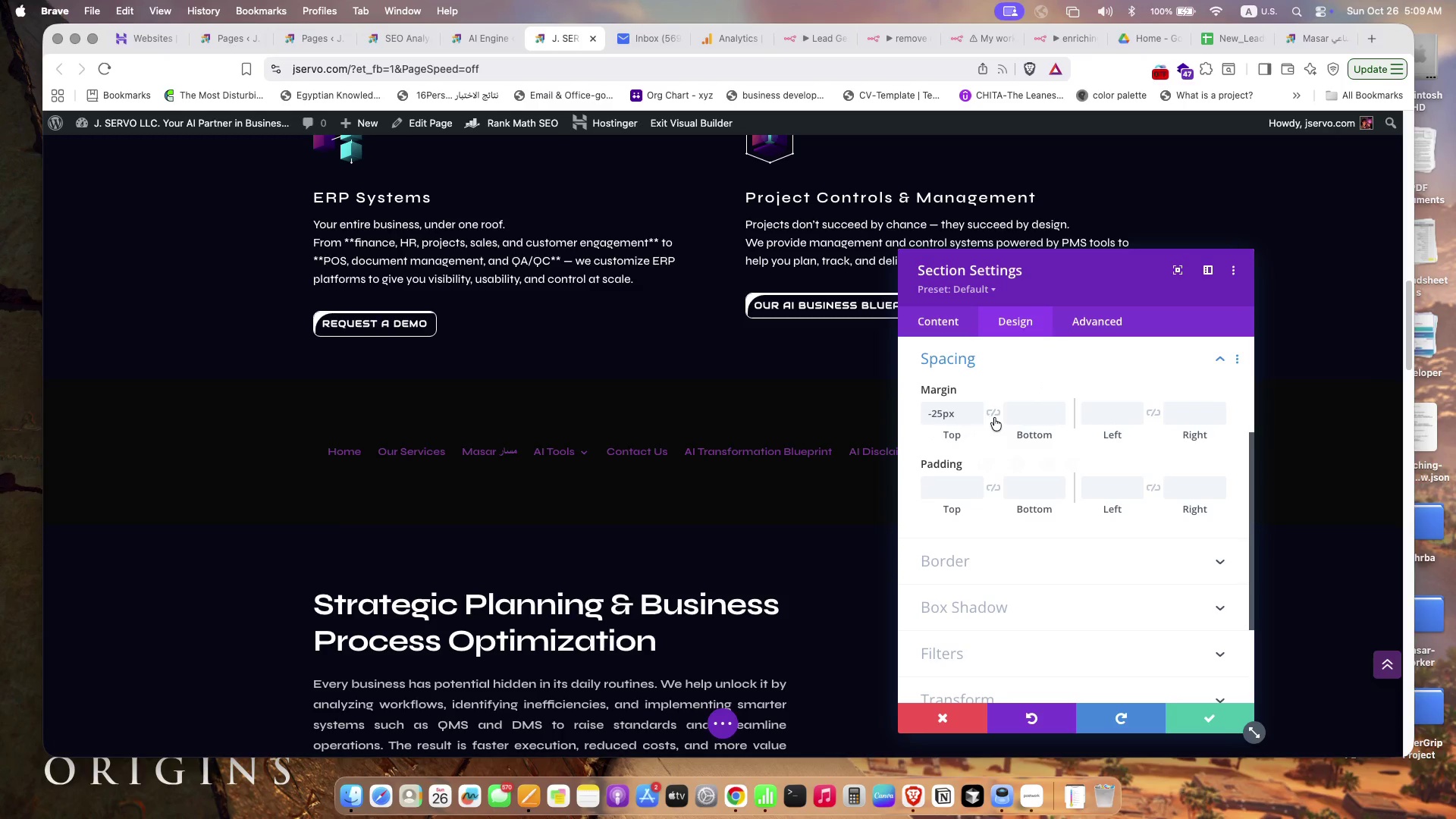 
left_click([994, 418])
 